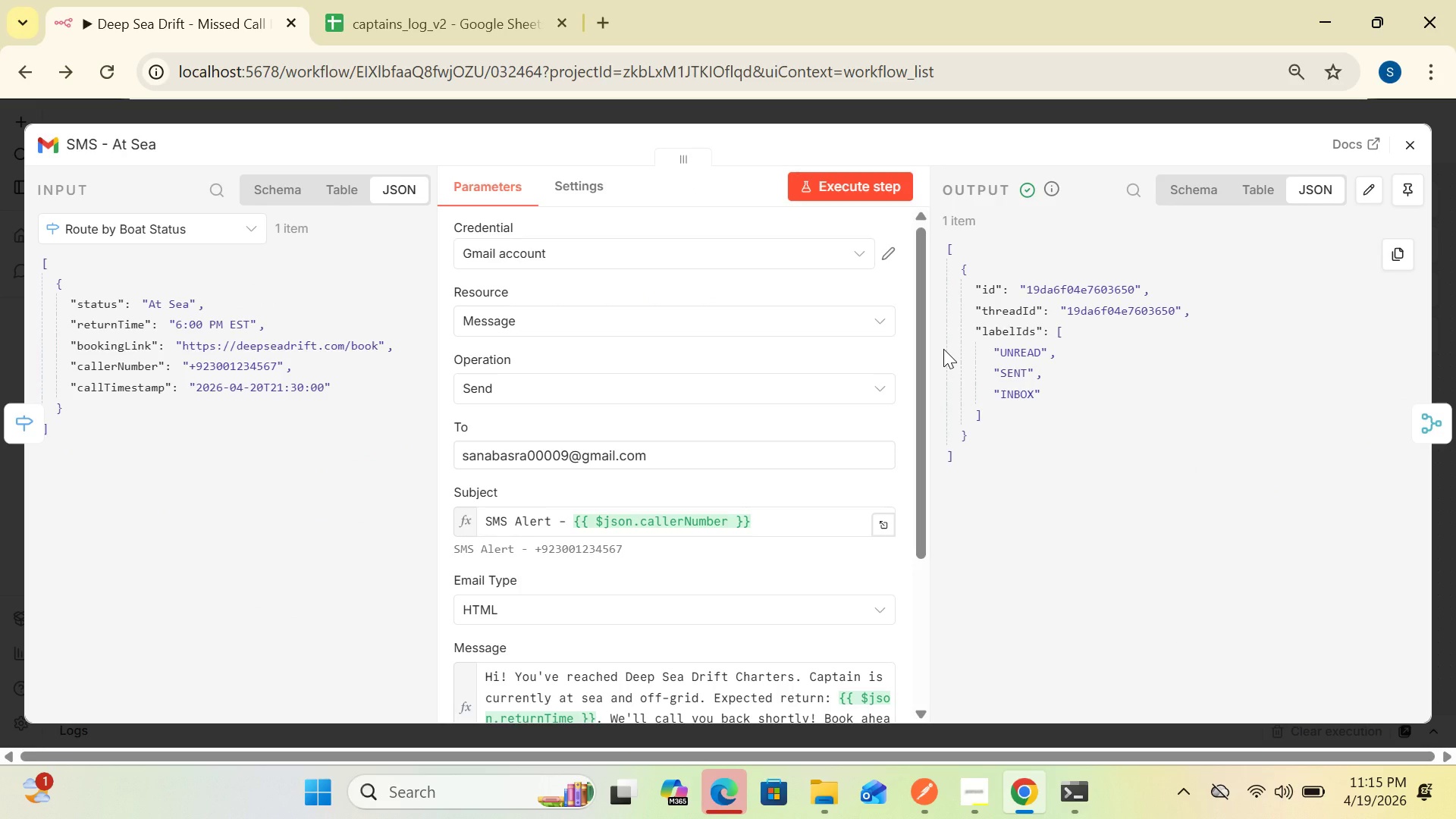 
left_click([1244, 179])
 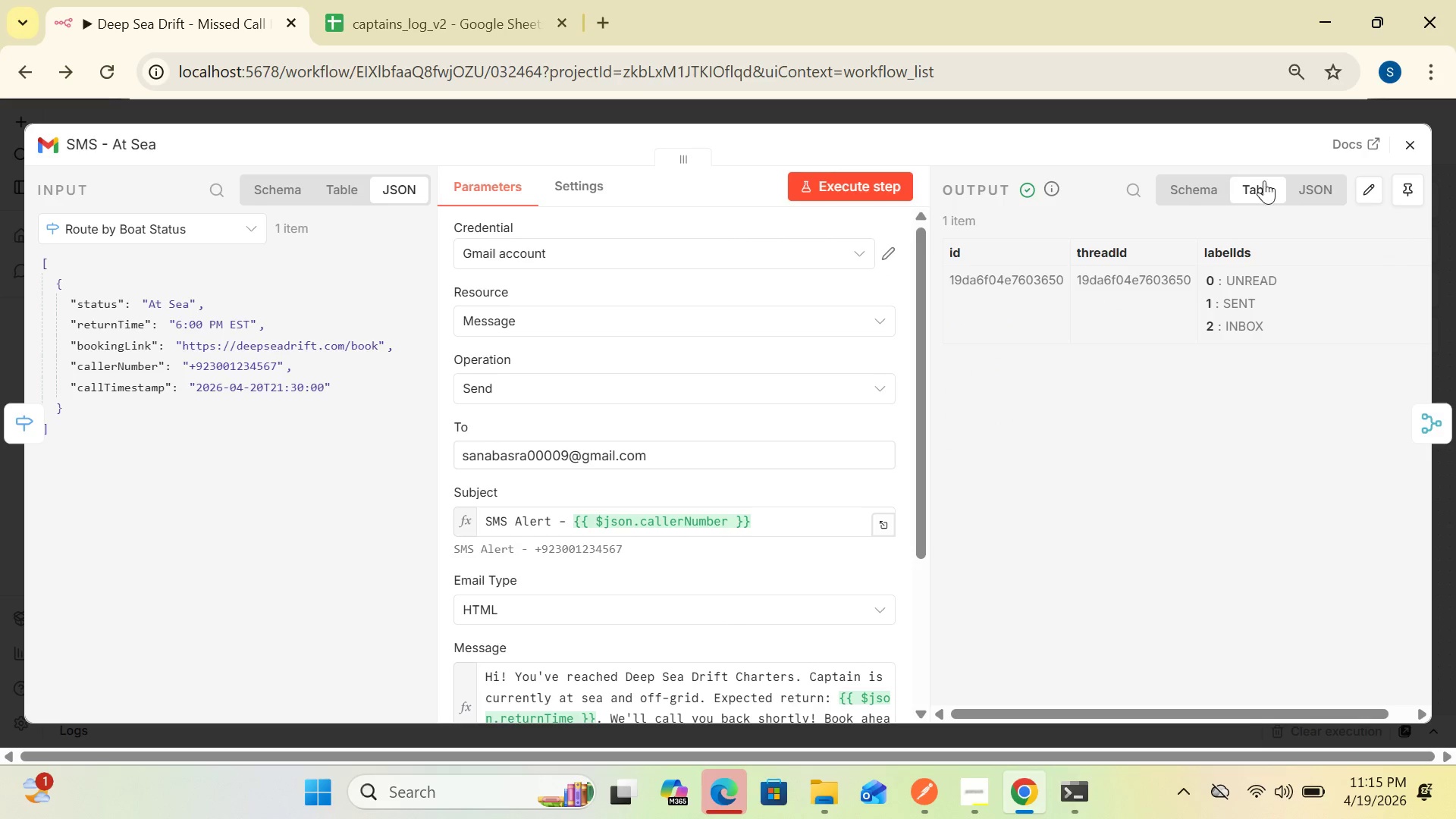 
left_click([1310, 181])
 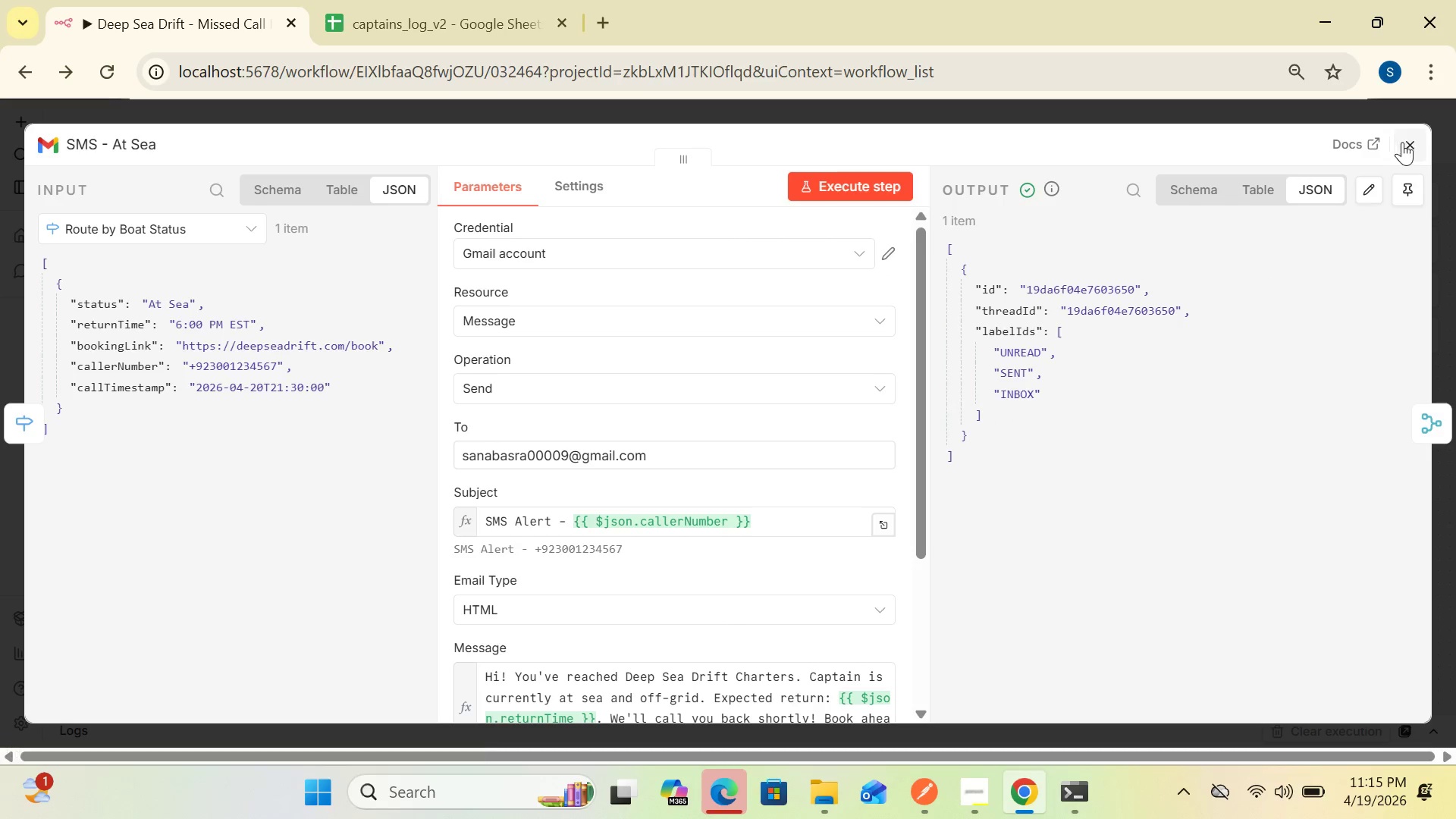 
left_click([1406, 142])
 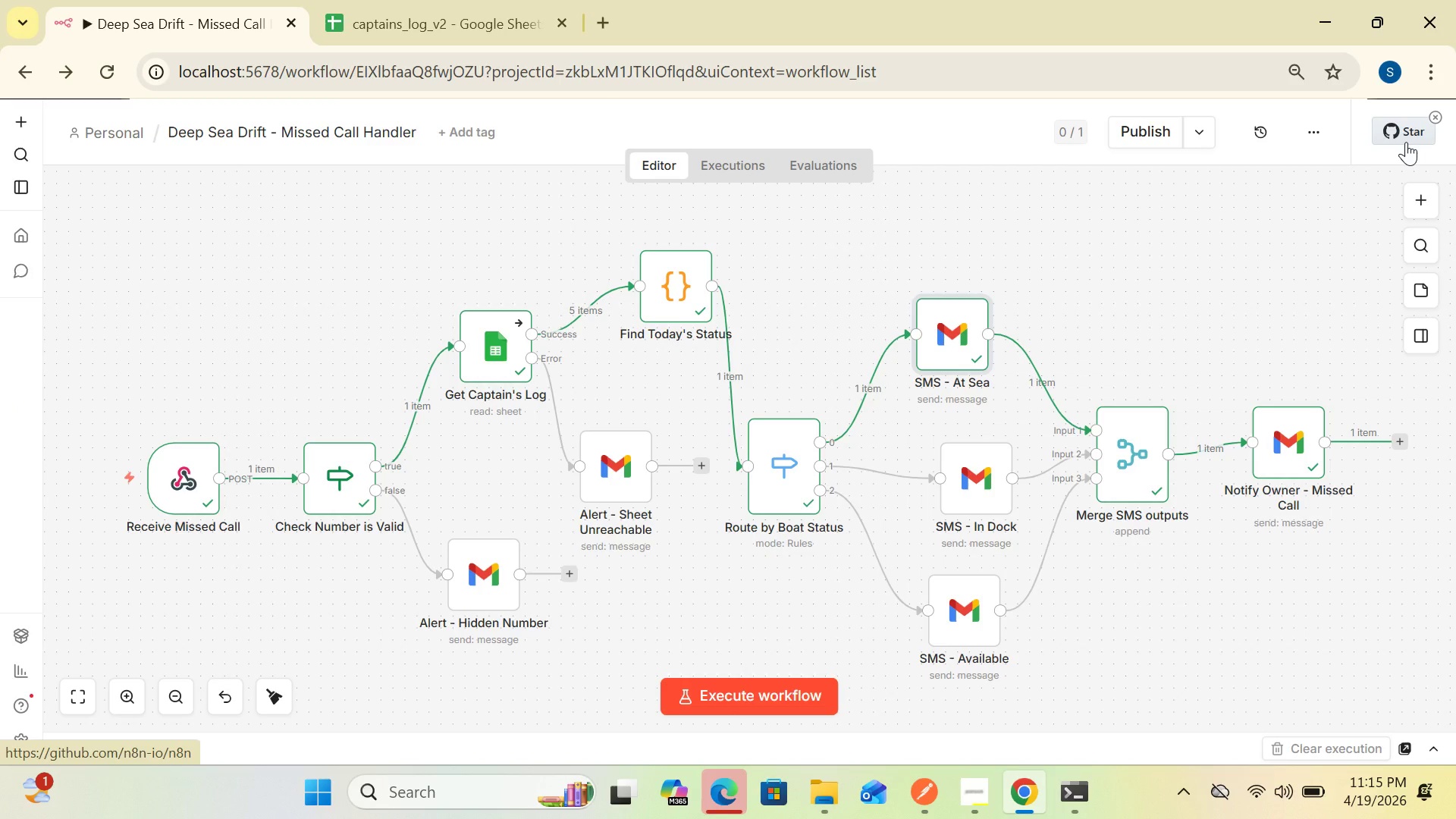 
left_click([1406, 142])
 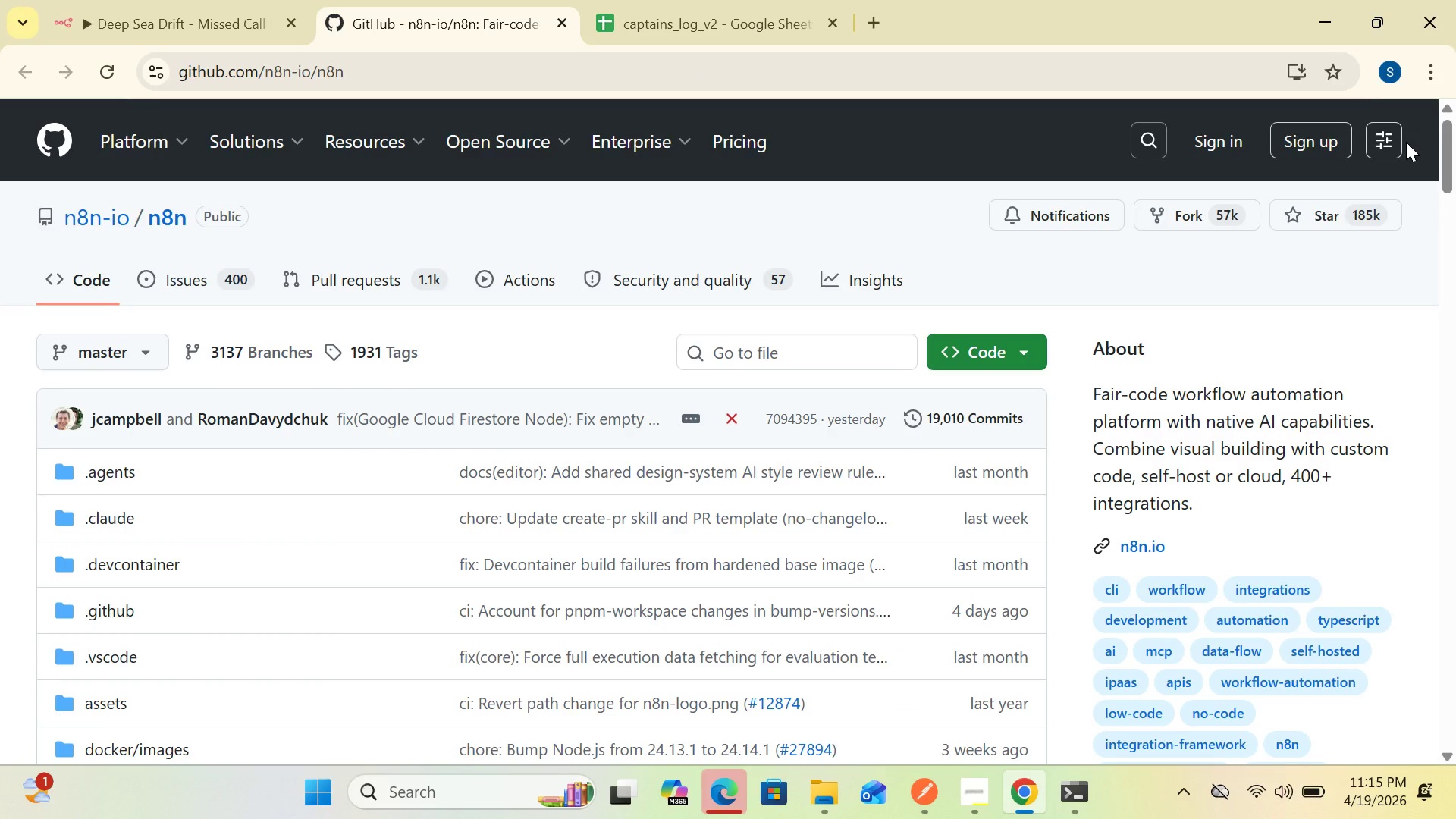 
wait(10.59)
 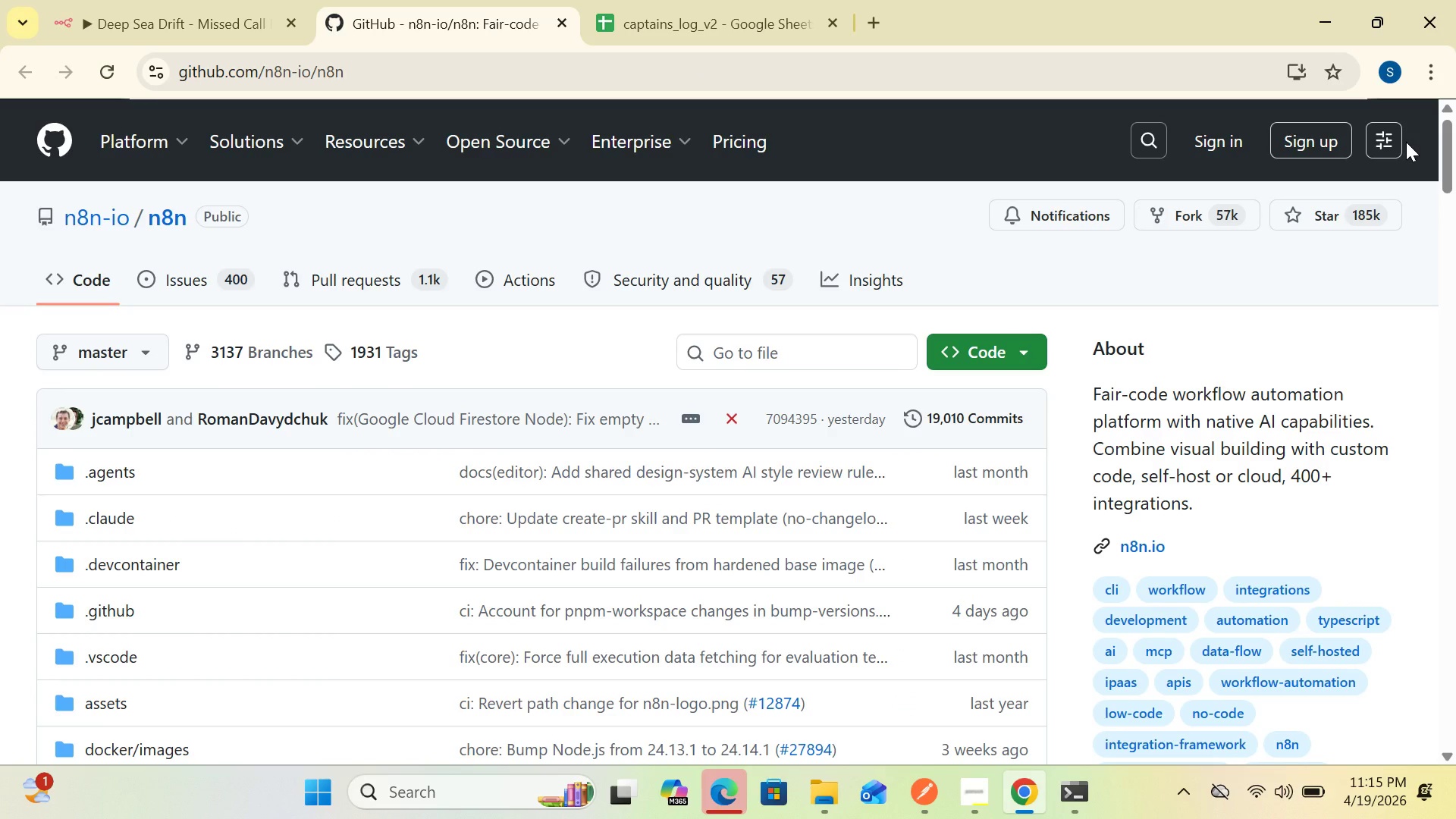 
left_click([731, 14])
 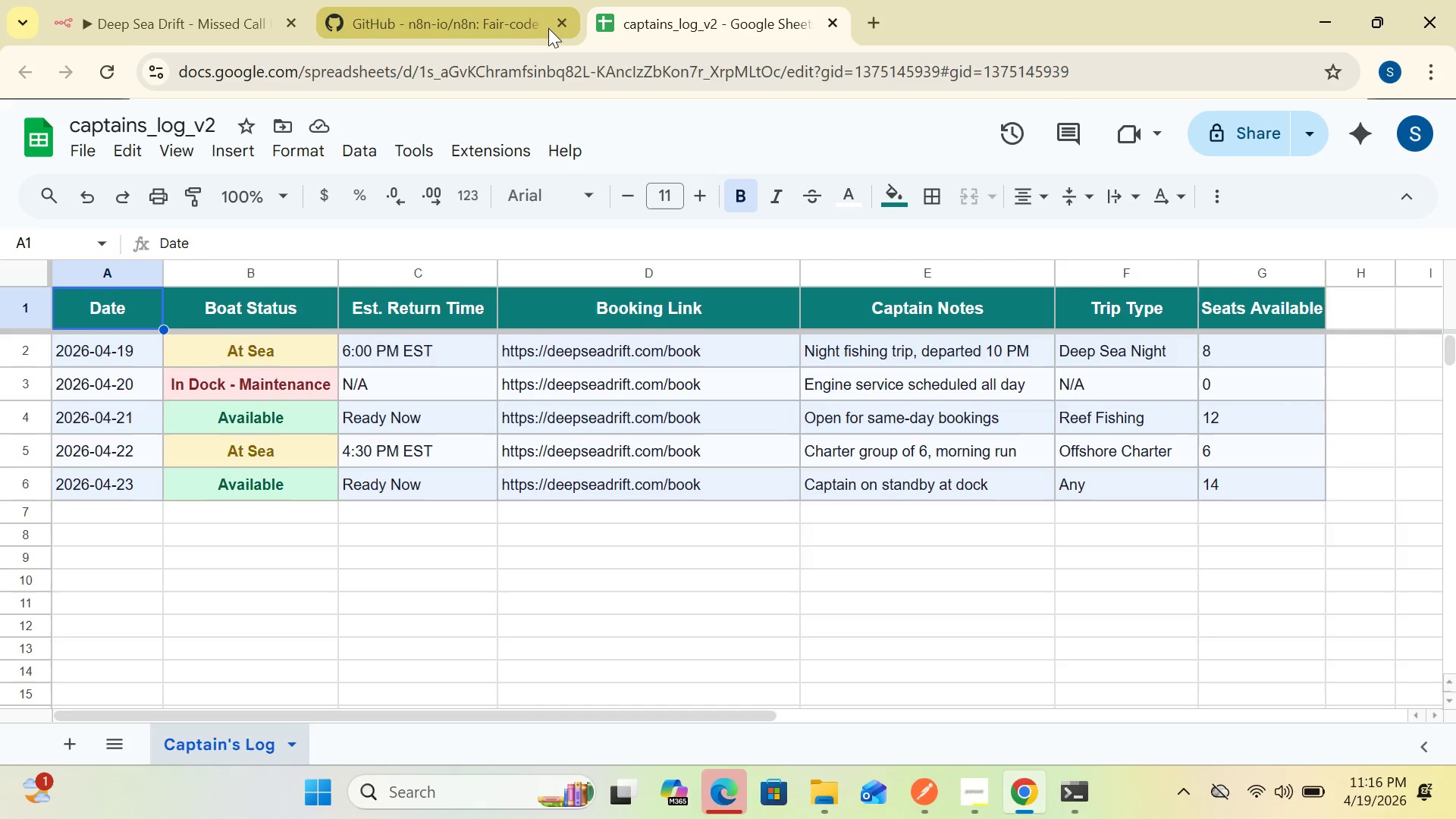 
left_click([562, 22])
 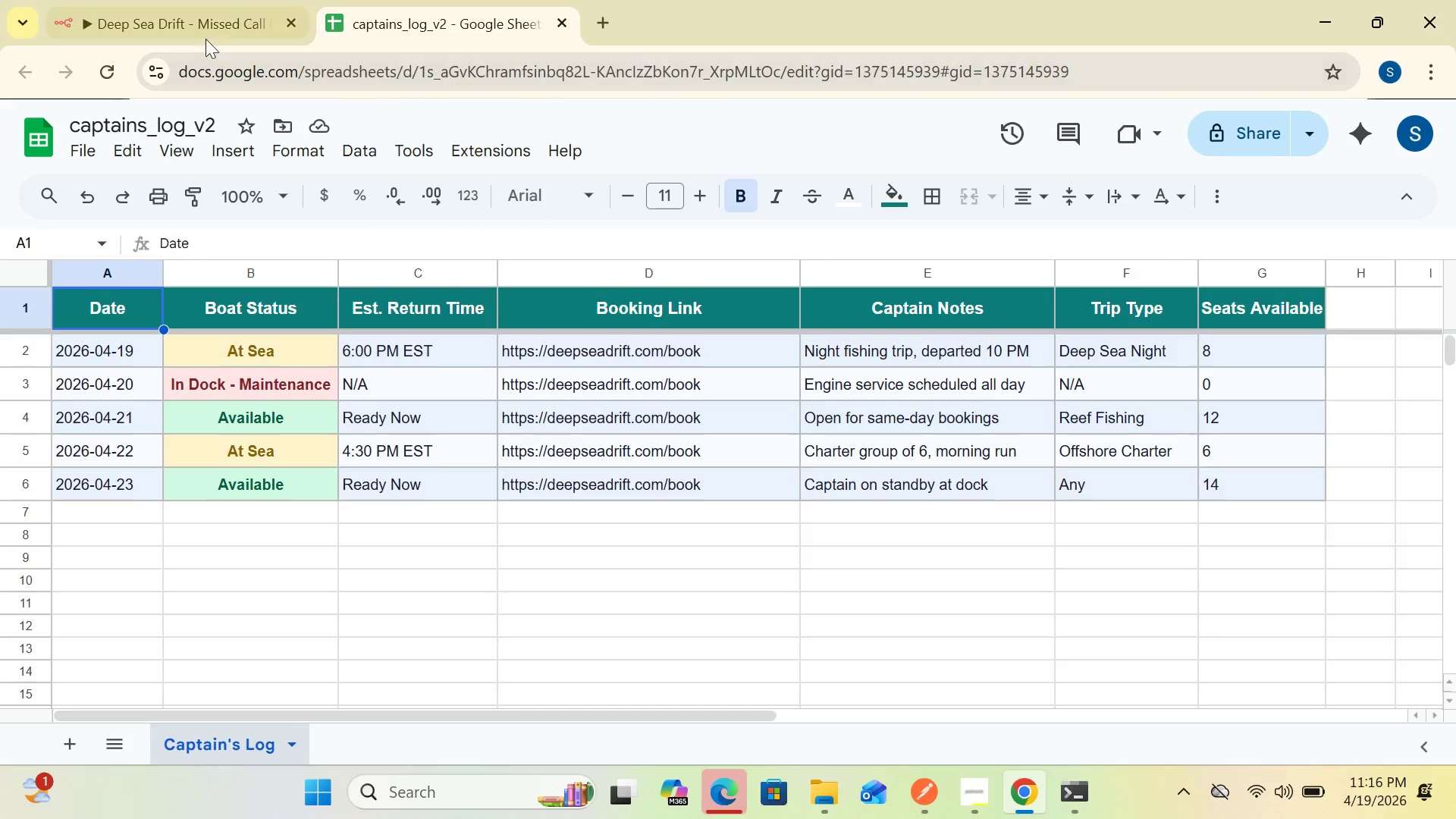 
left_click([202, 36])
 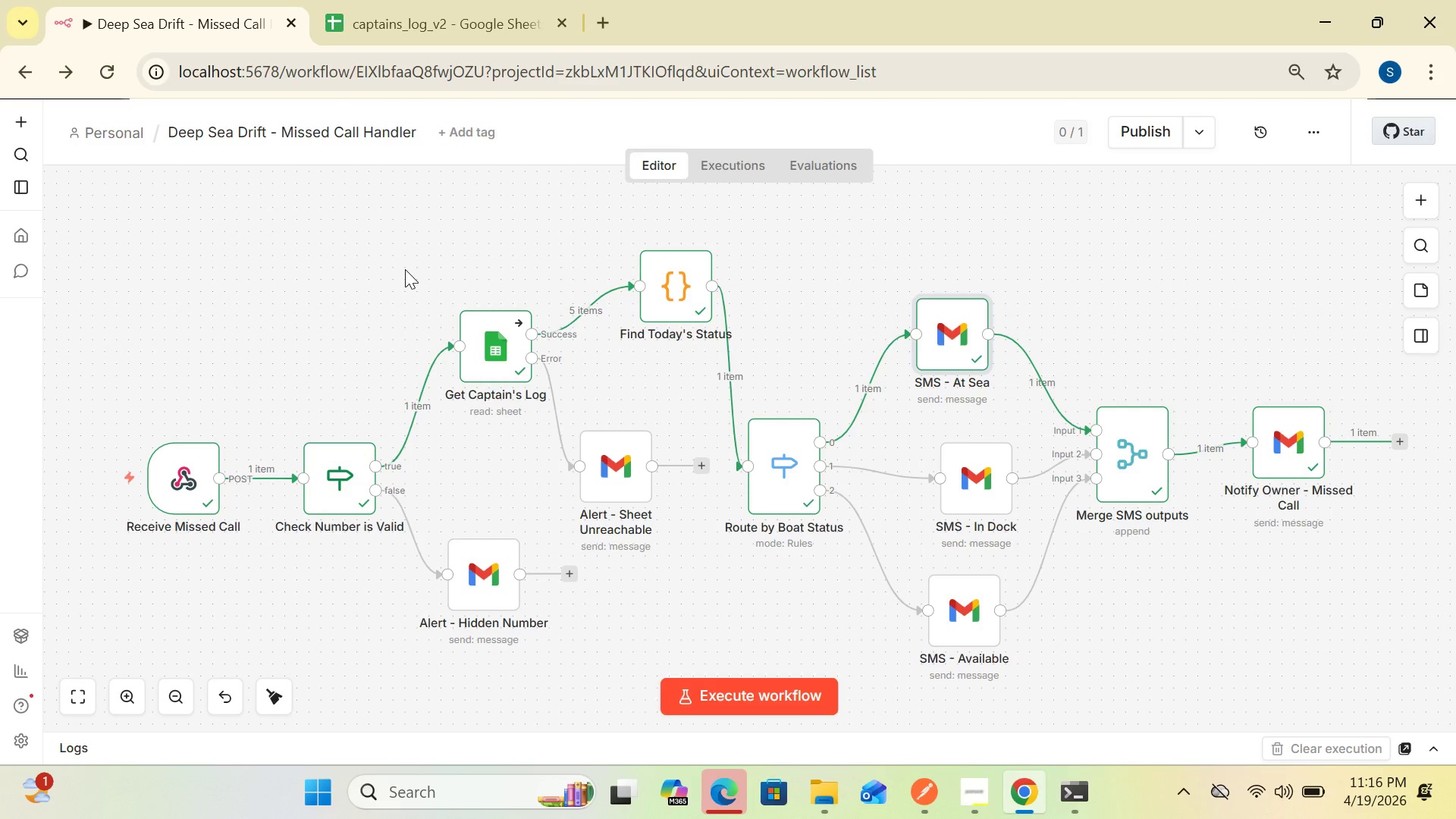 
wait(40.45)
 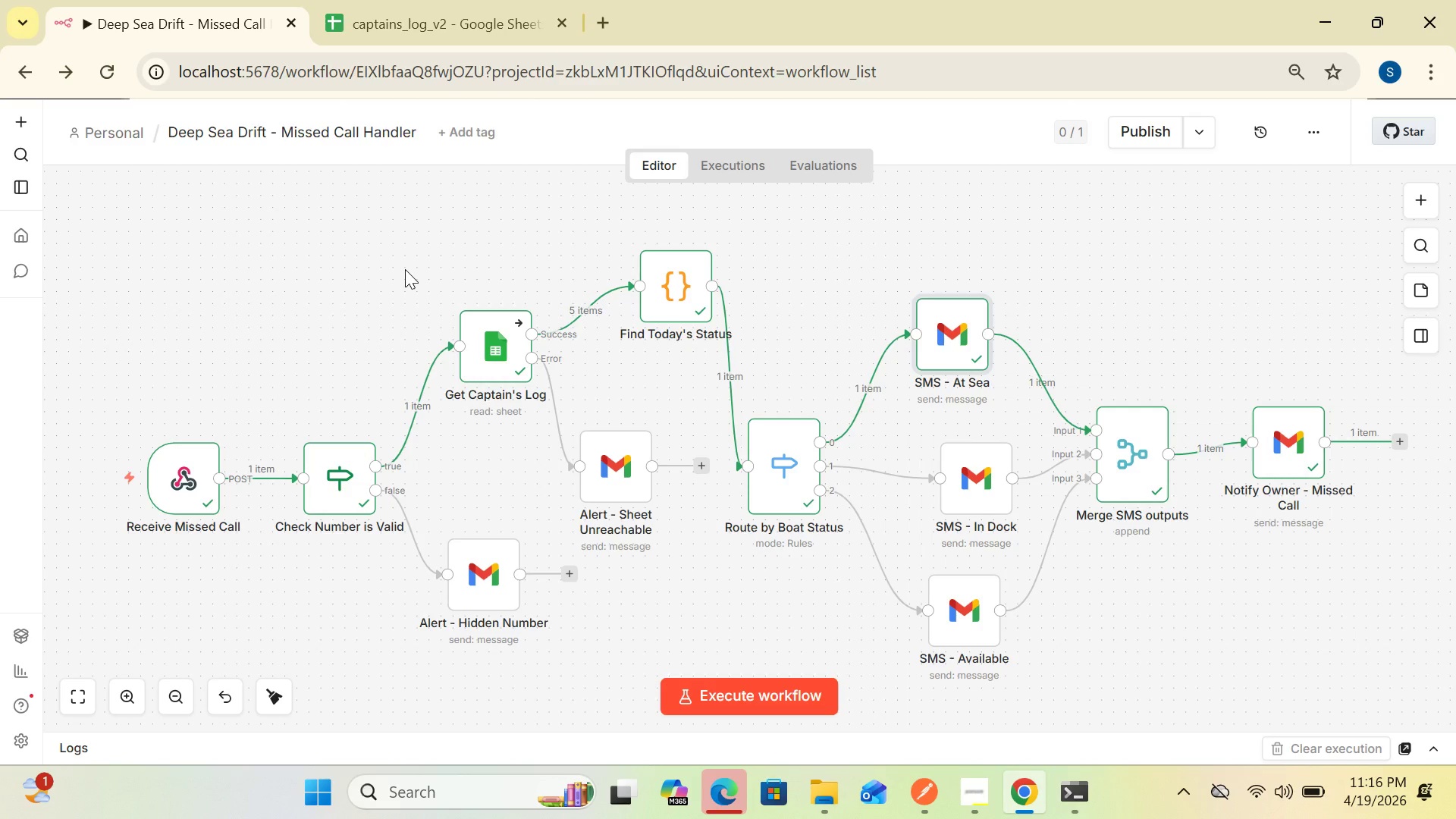 
left_click([438, 39])
 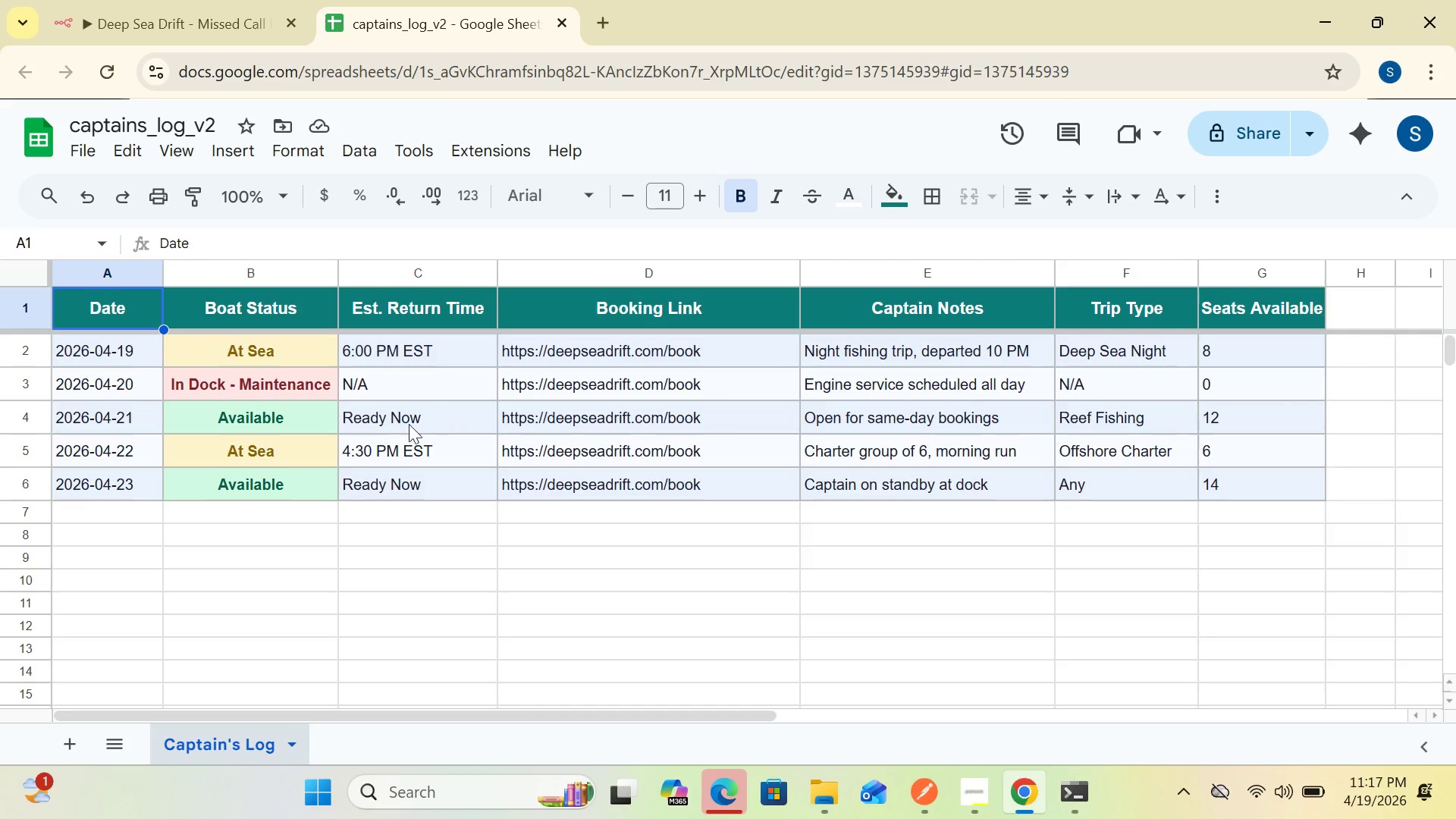 
wait(21.42)
 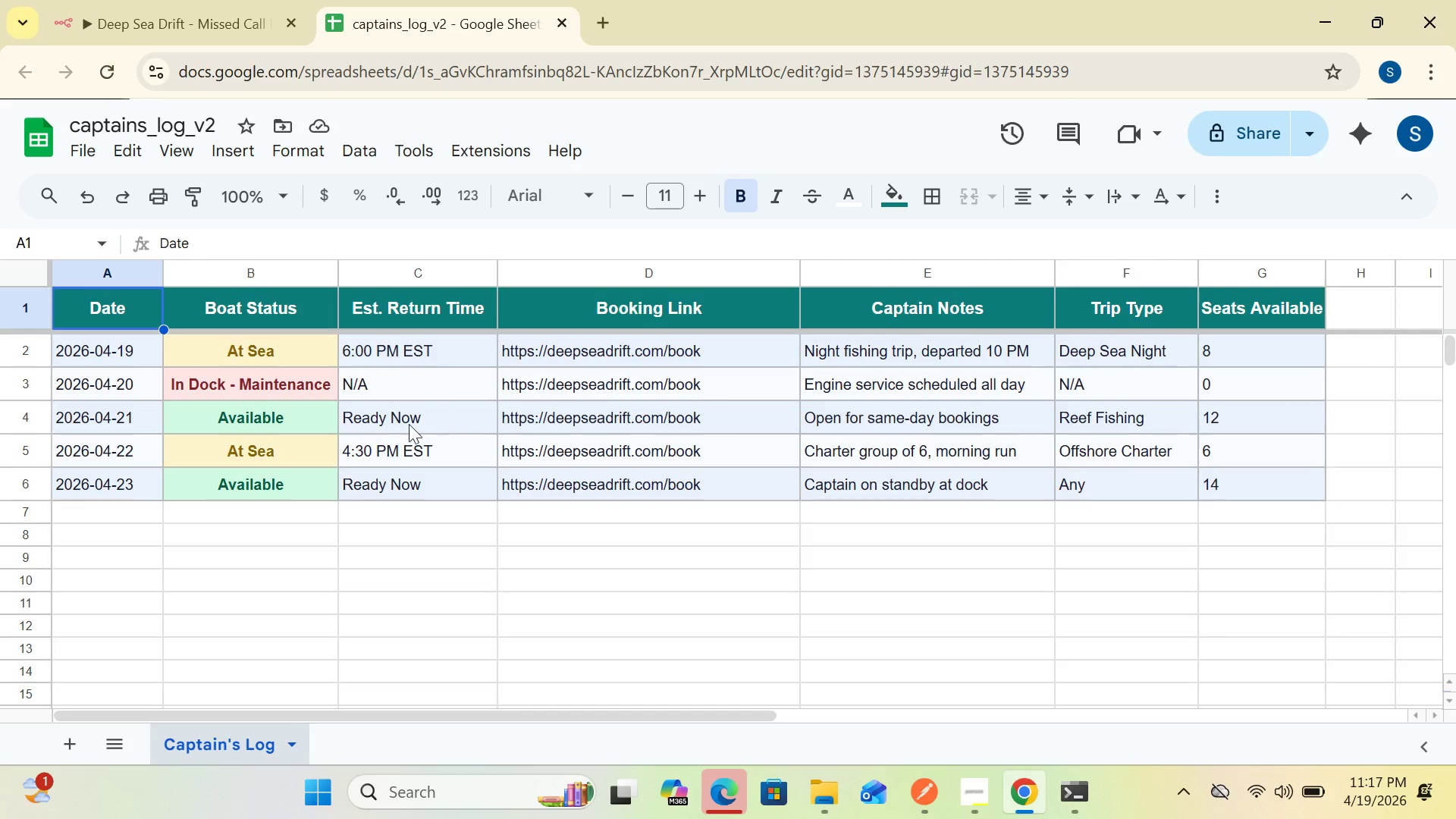 
left_click([278, 348])
 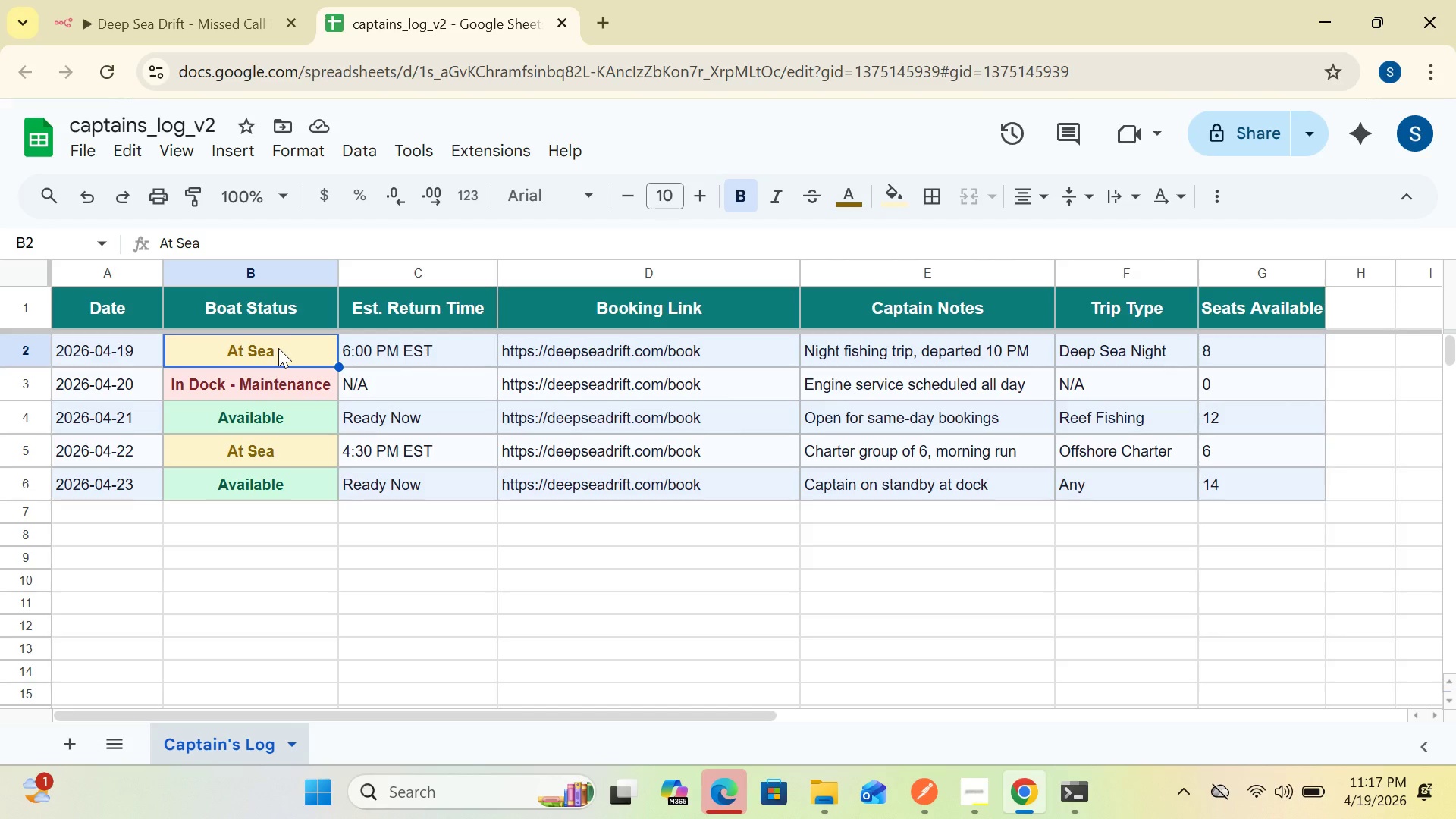 
key(Delete)
 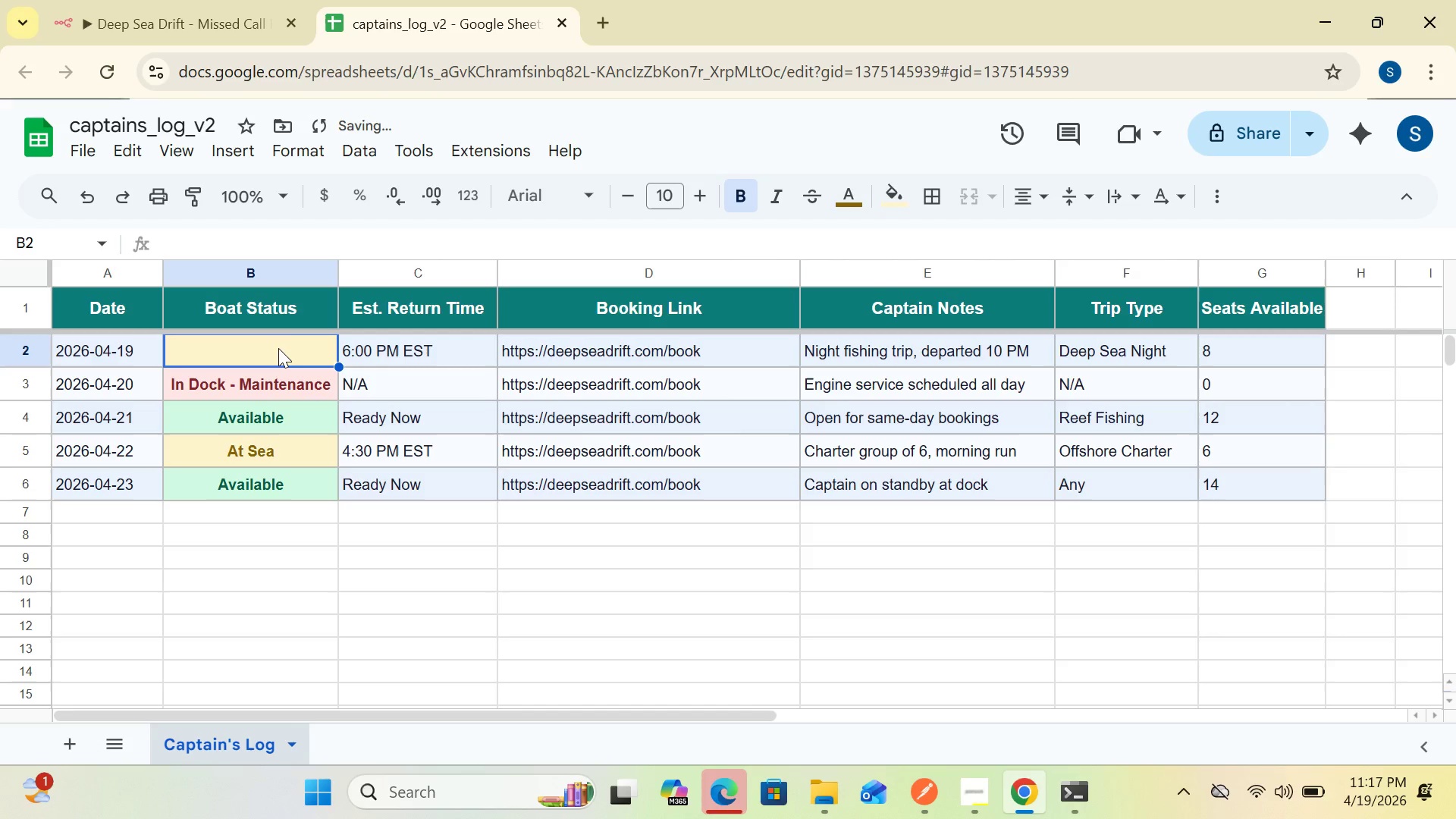 
key(CapsLock)
 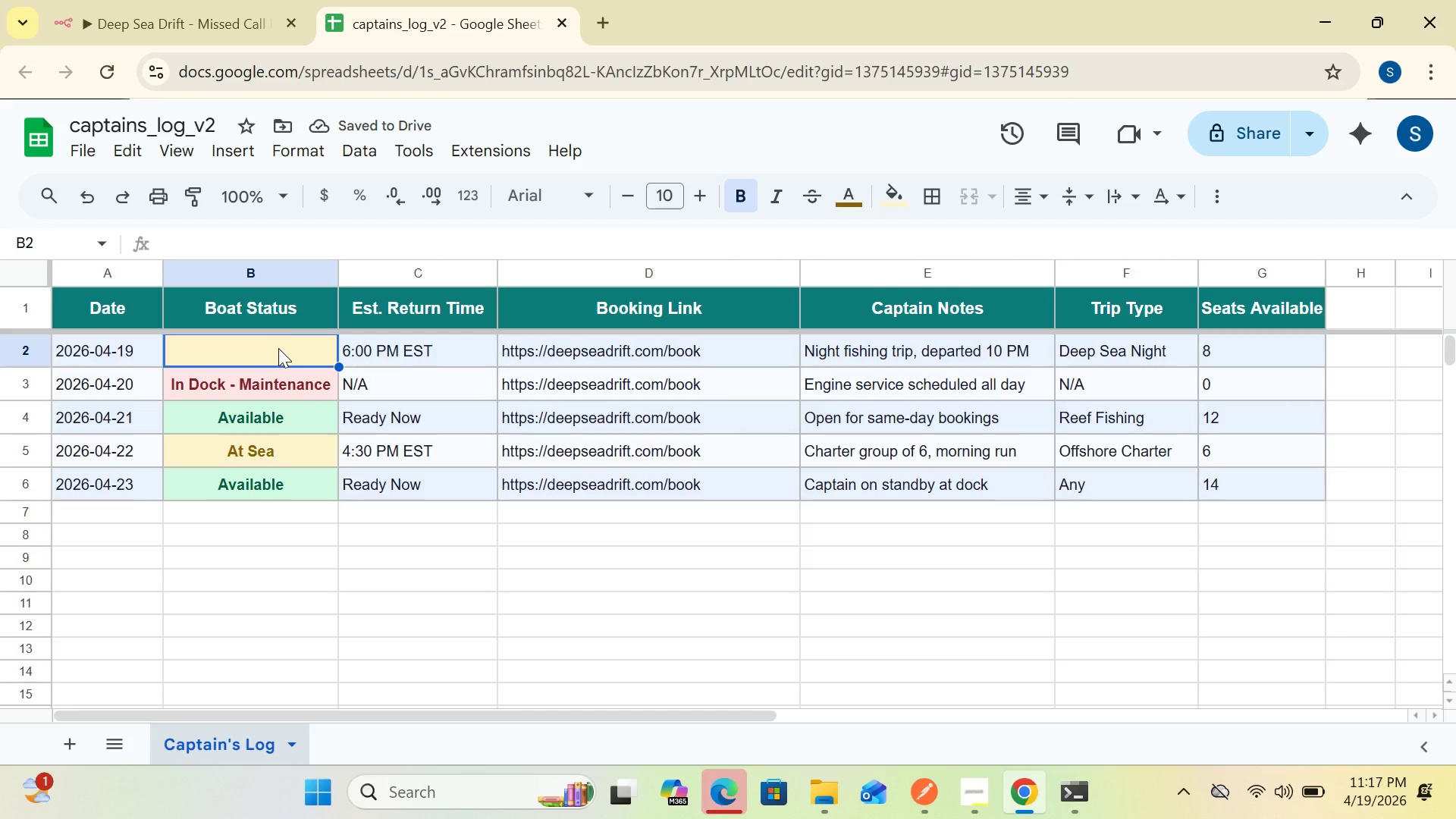 
key(I)
 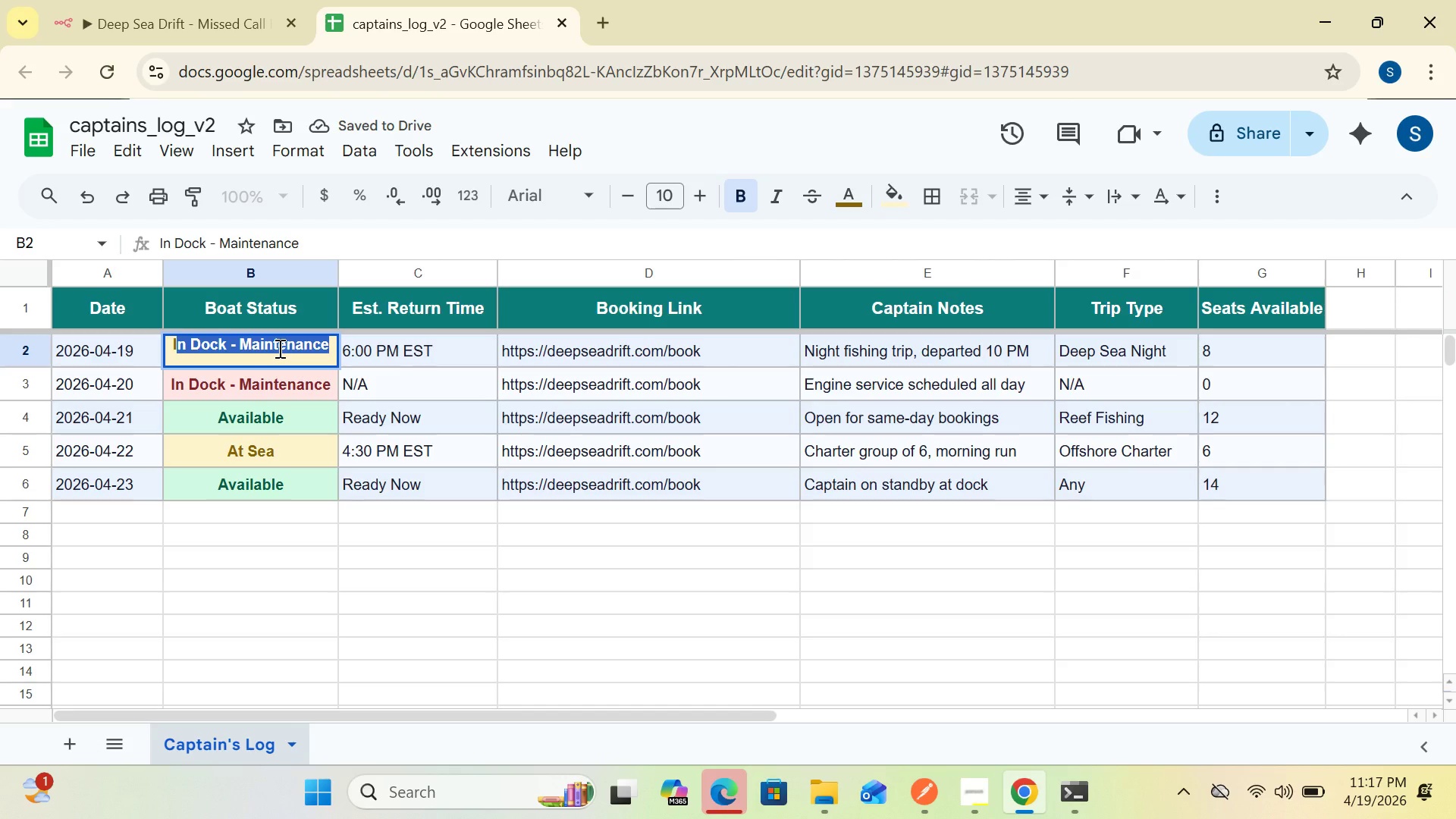 
key(CapsLock)
 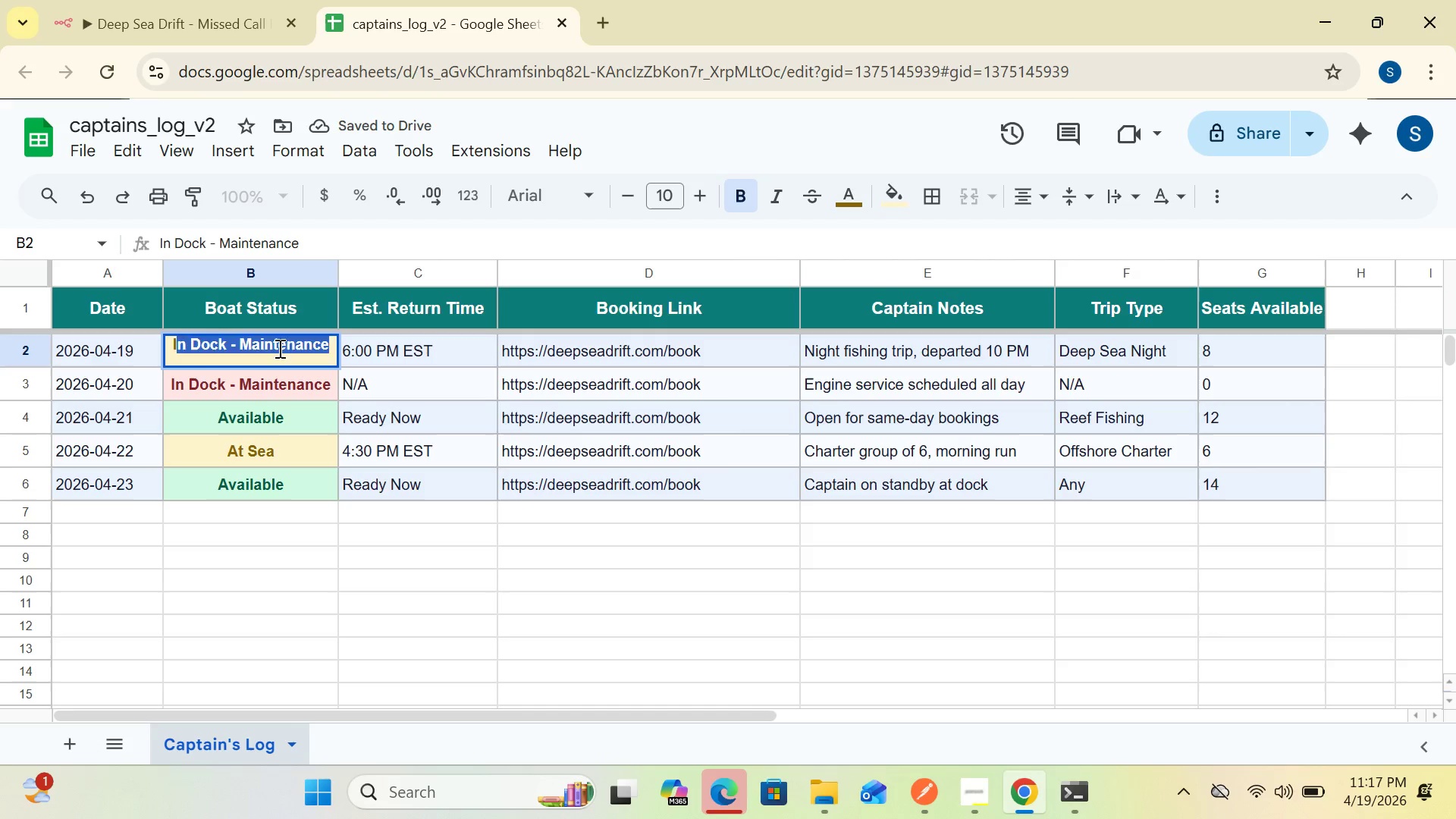 
key(N)
 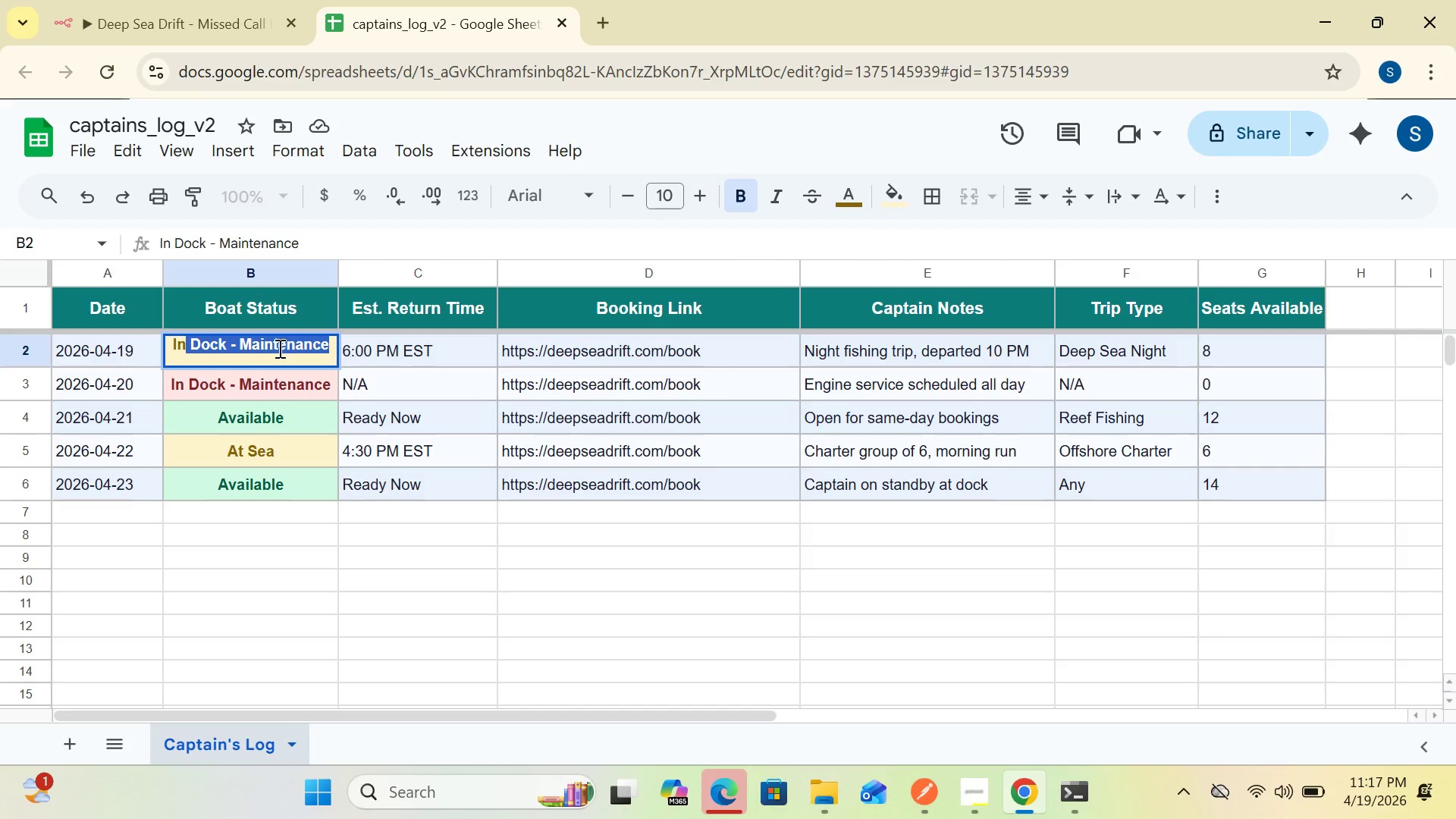 
wait(9.56)
 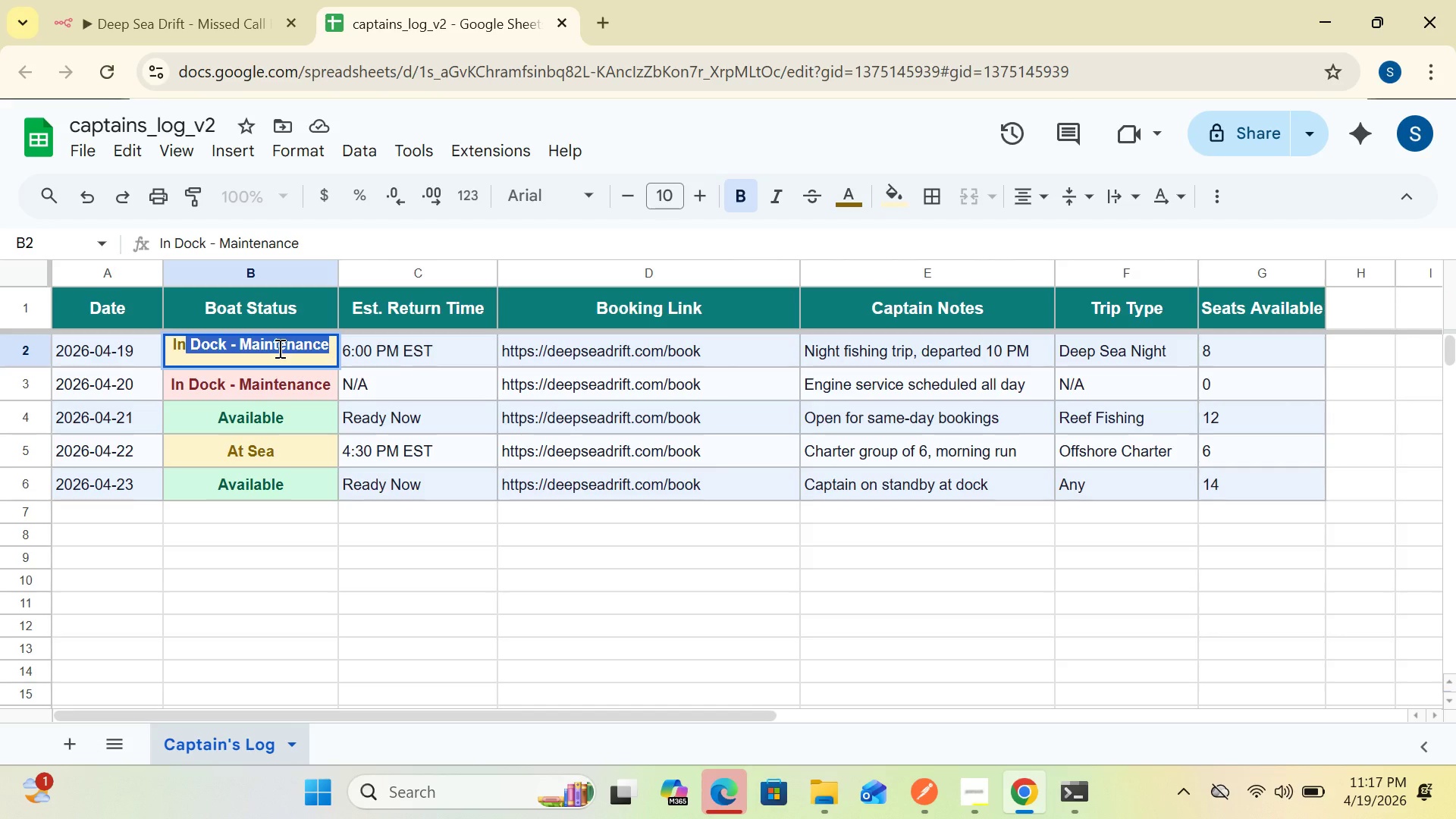 
left_click([298, 359])
 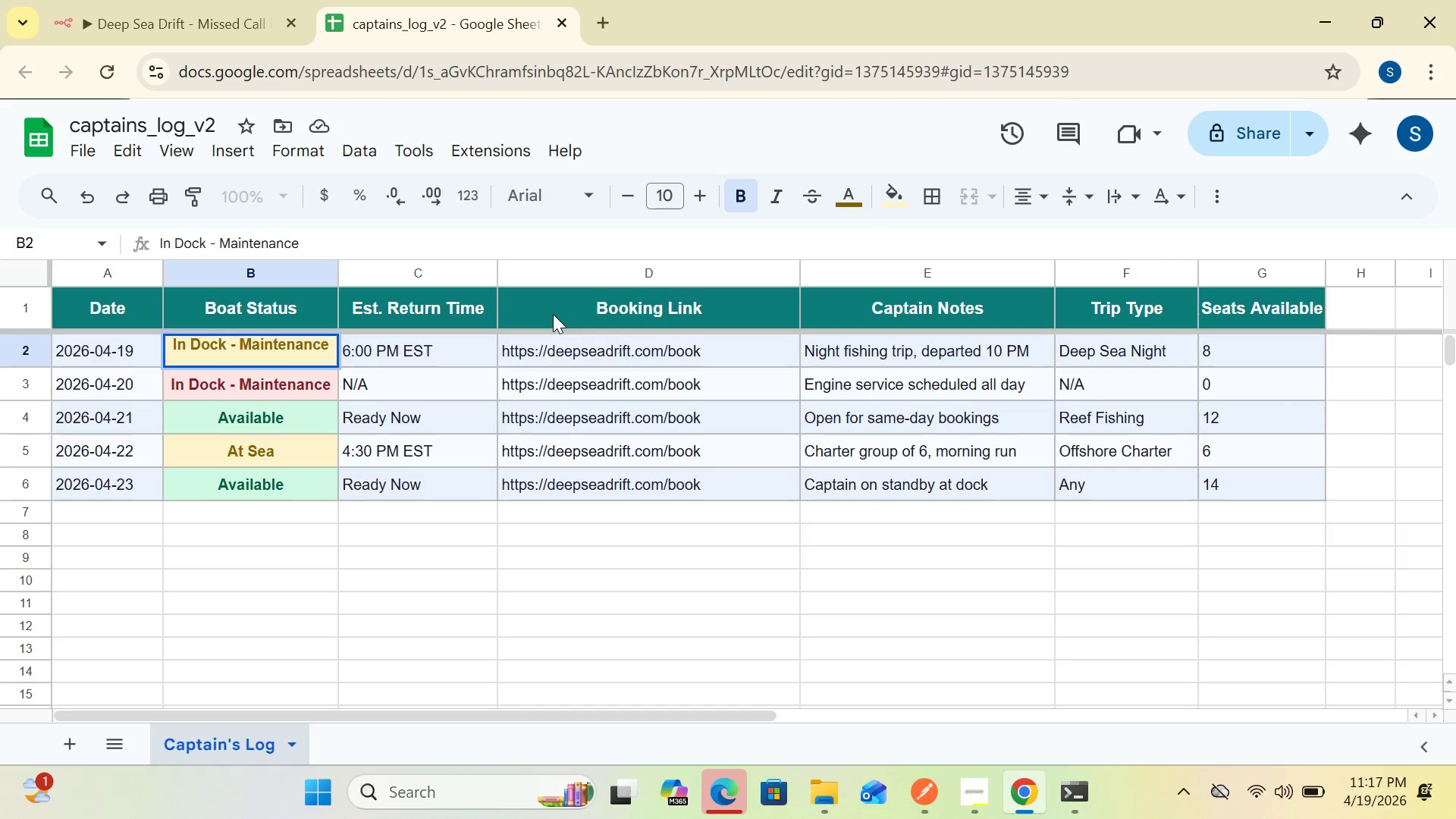 
wait(7.7)
 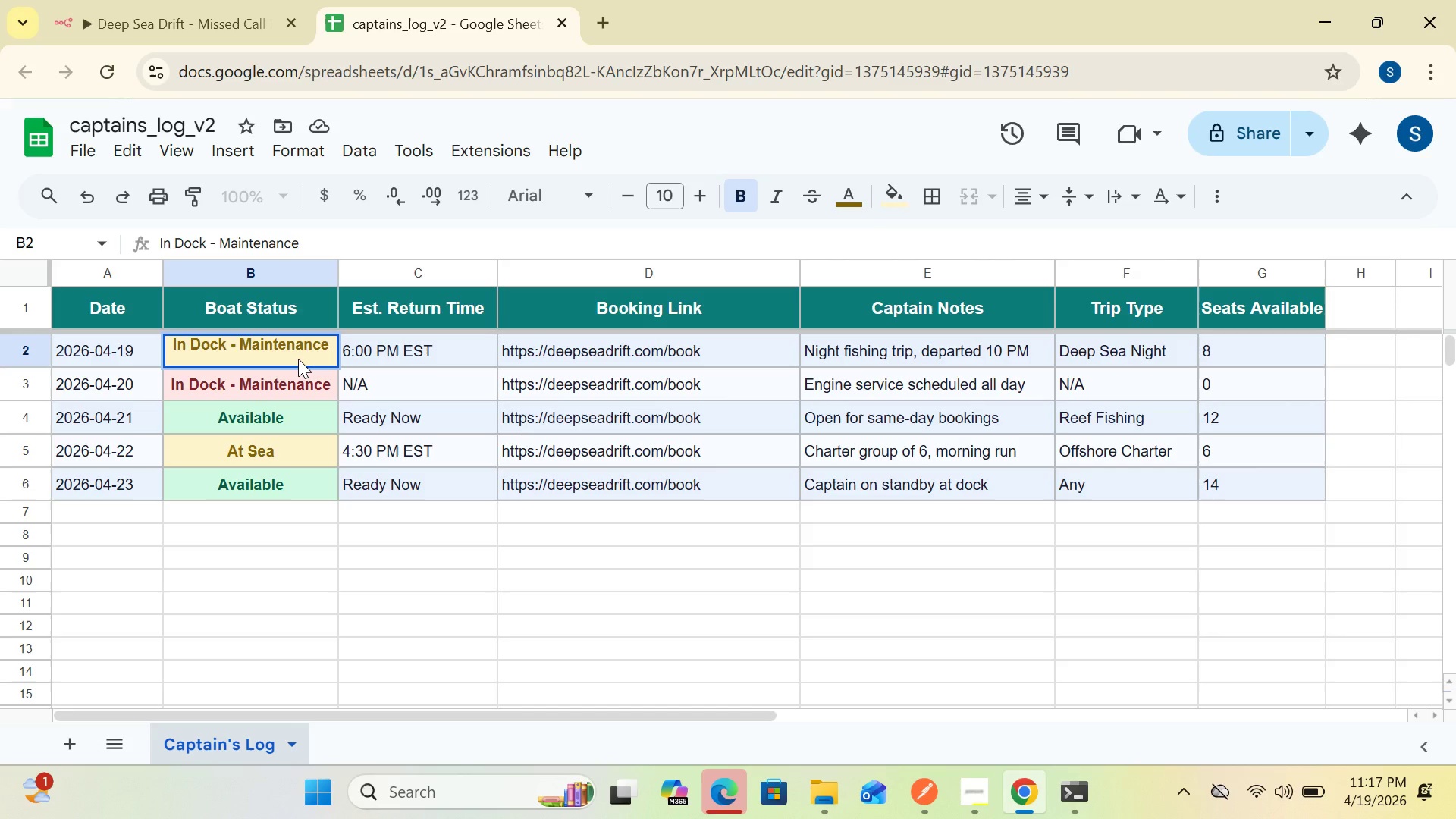 
left_click([221, 13])
 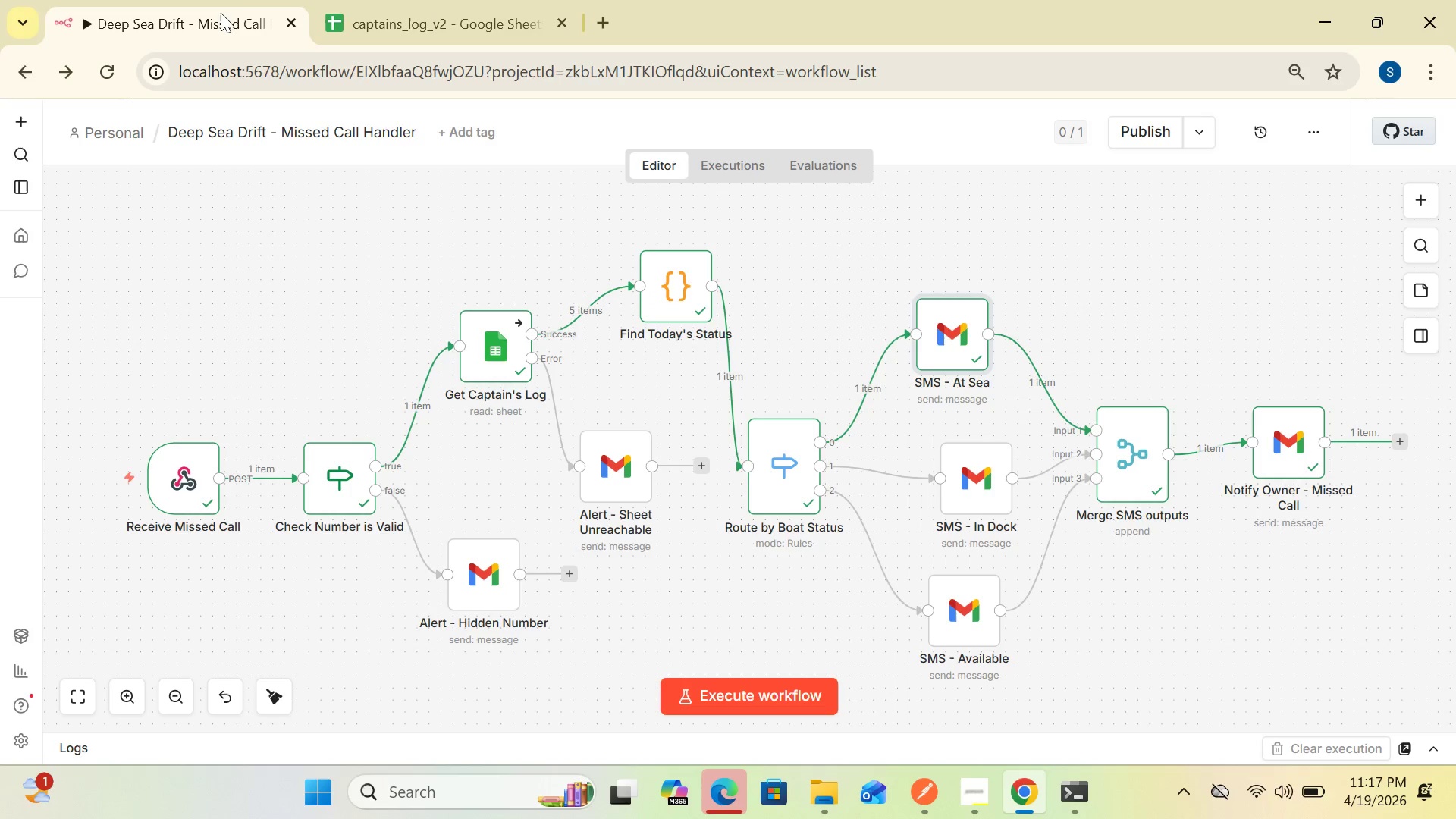 
wait(13.76)
 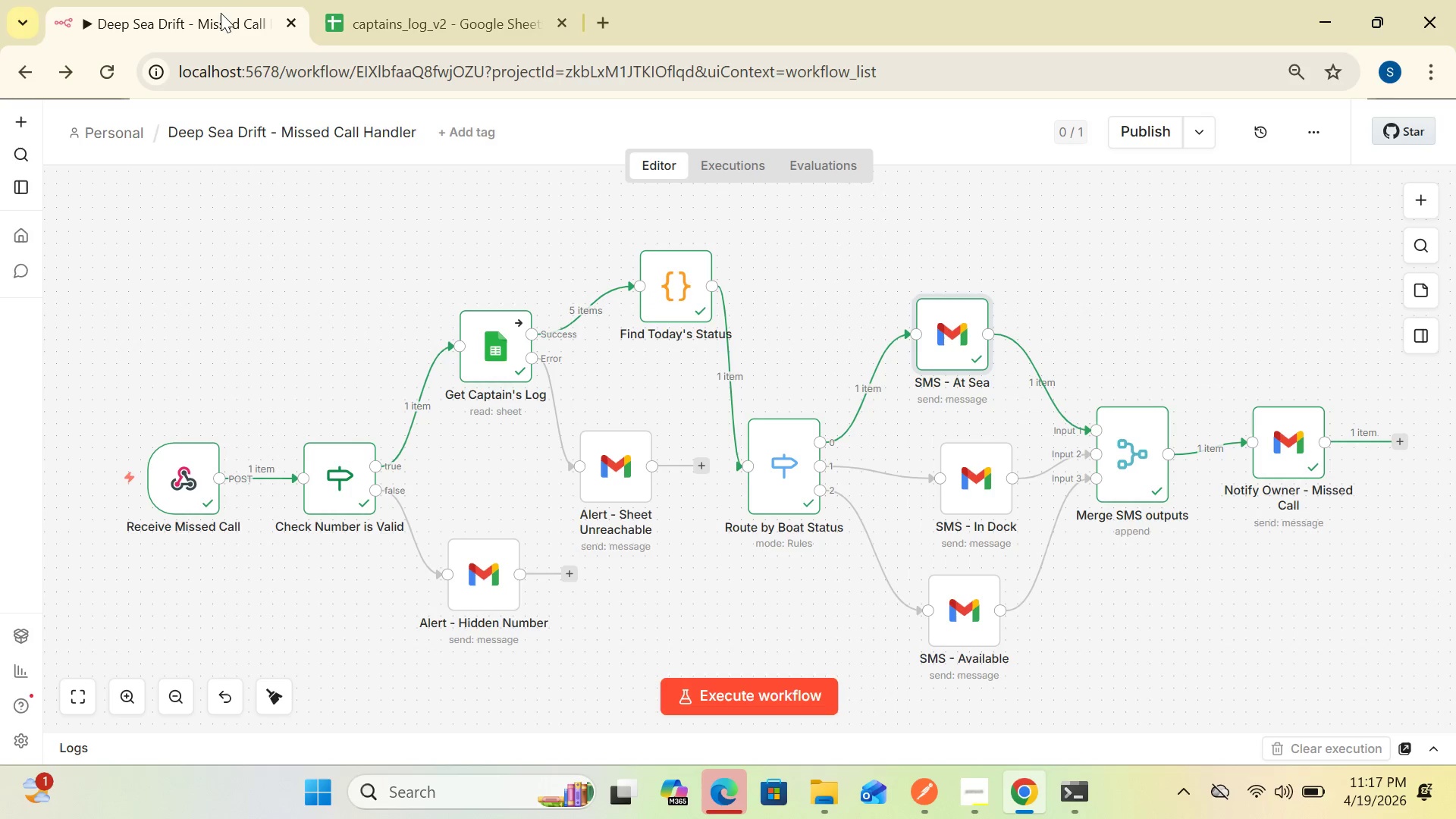 
left_click([760, 689])
 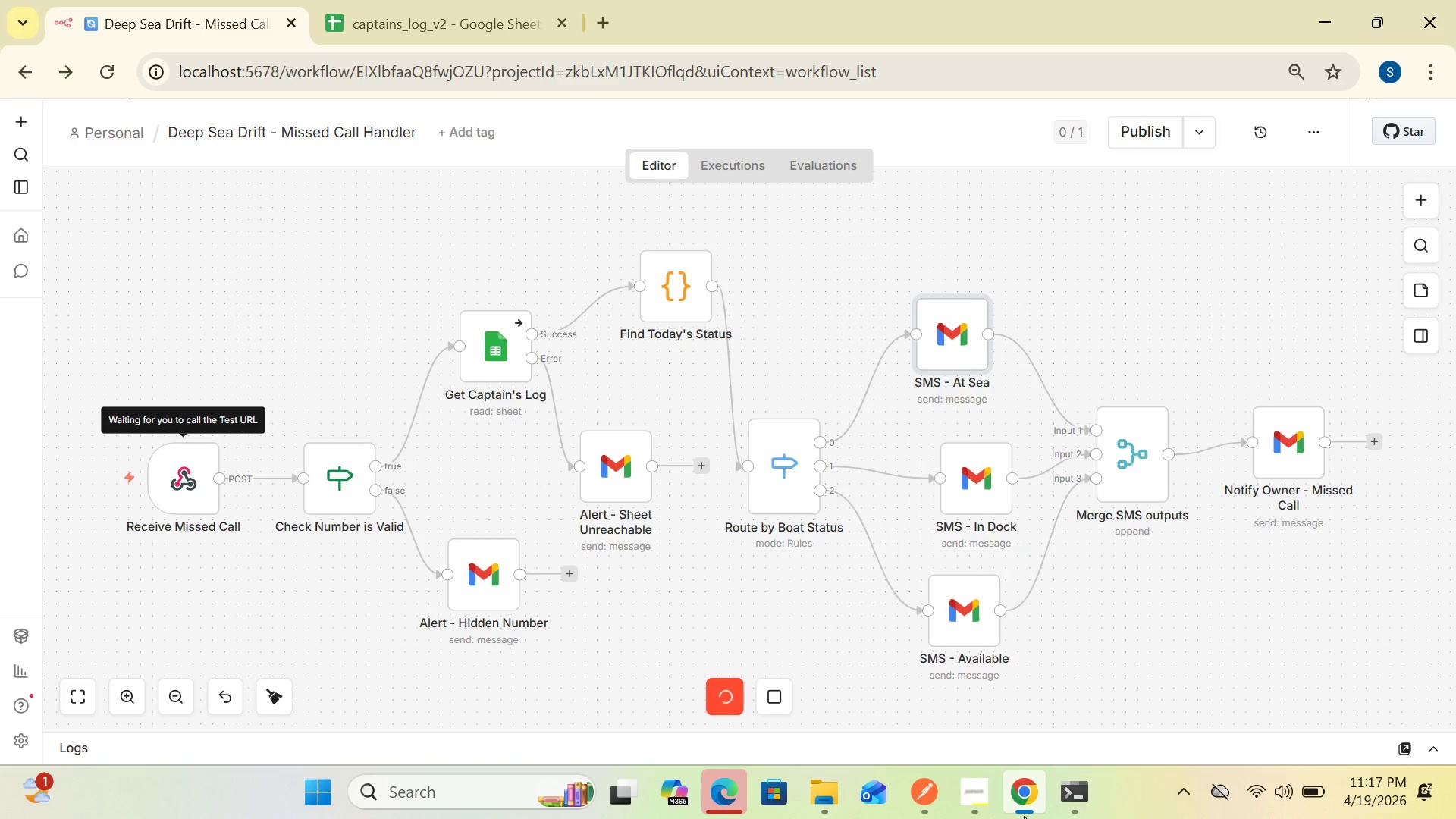 
left_click([1015, 797])
 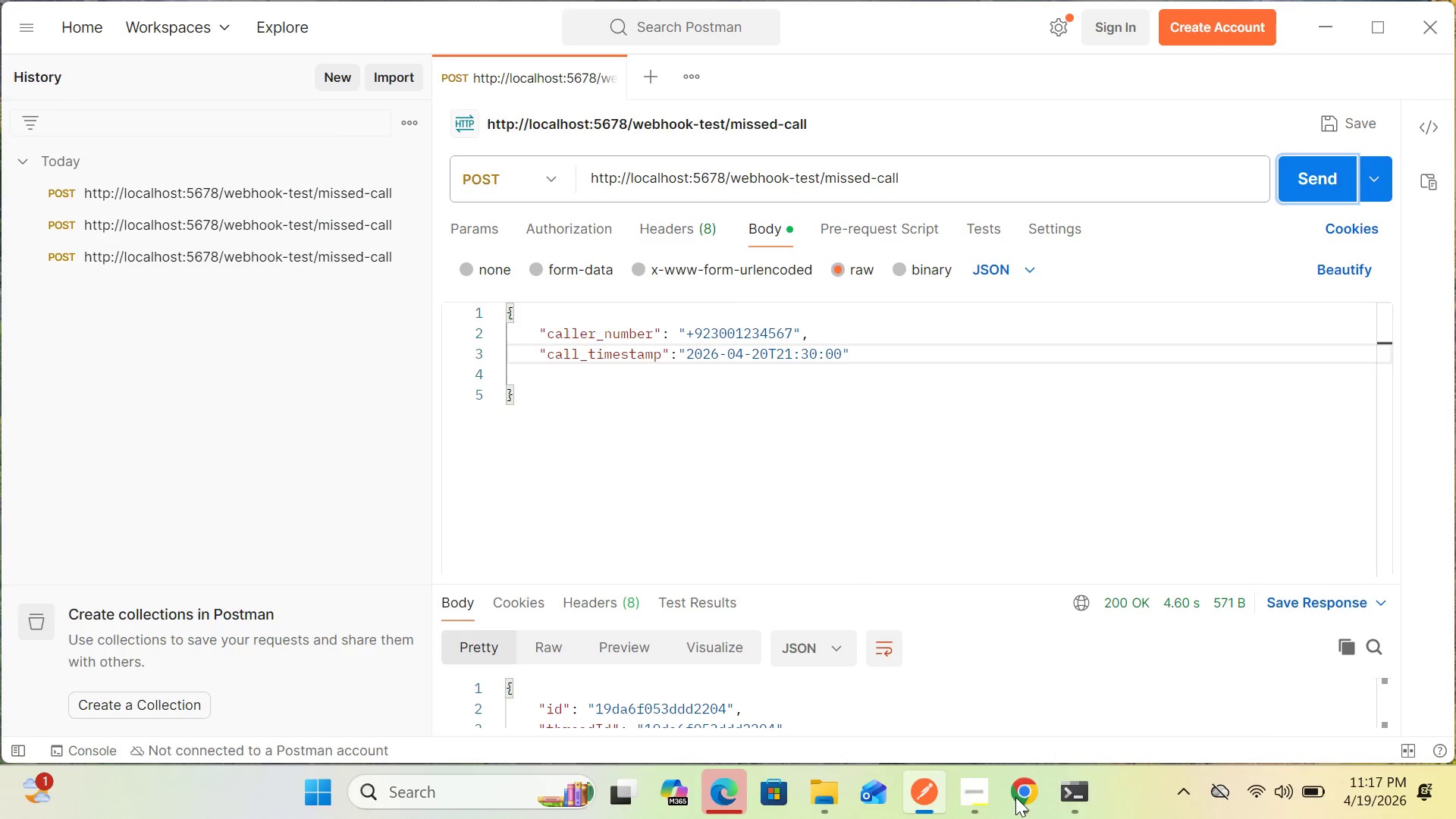 
left_click([1015, 797])
 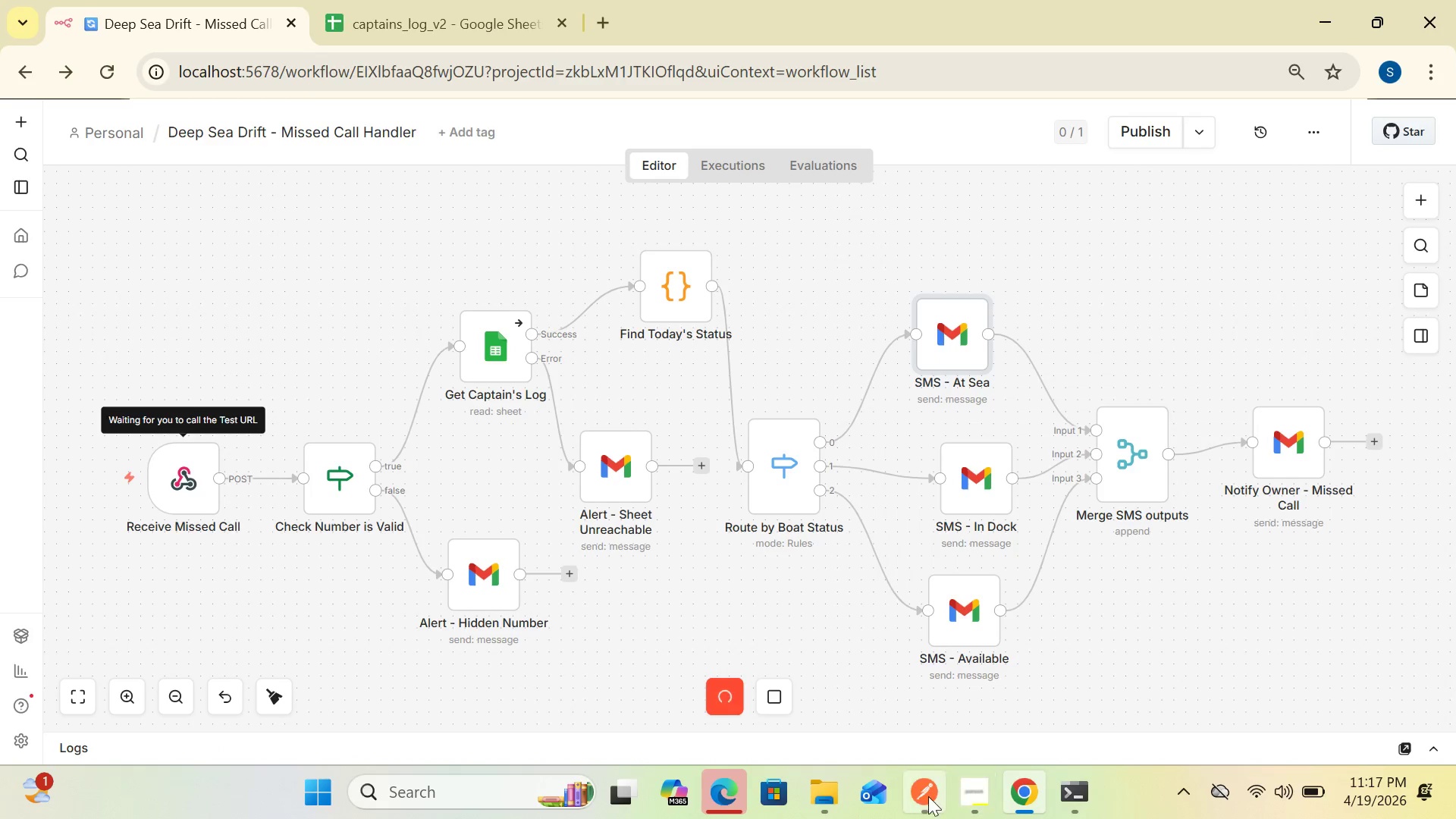 
left_click([920, 796])
 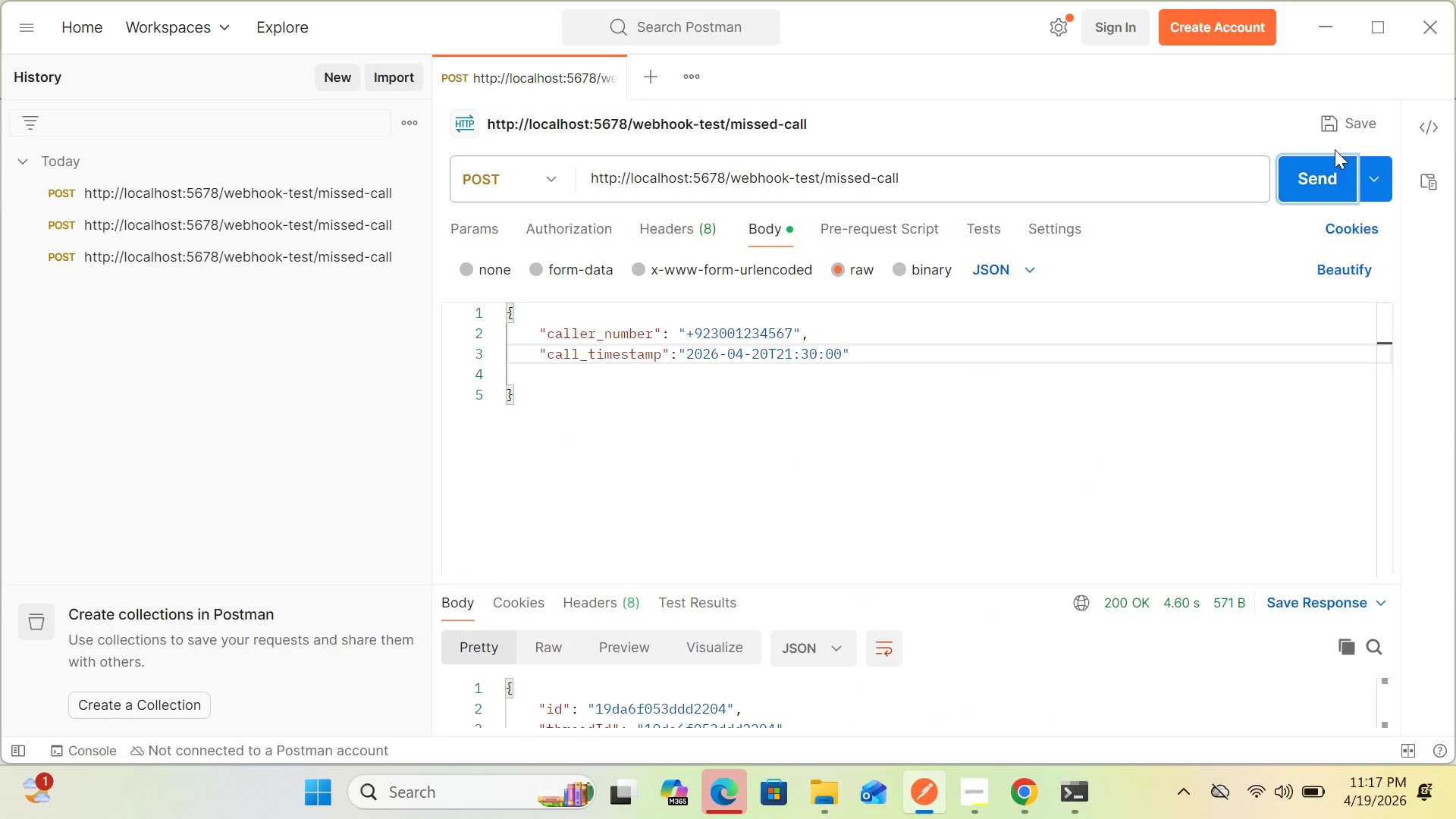 
left_click([1313, 172])
 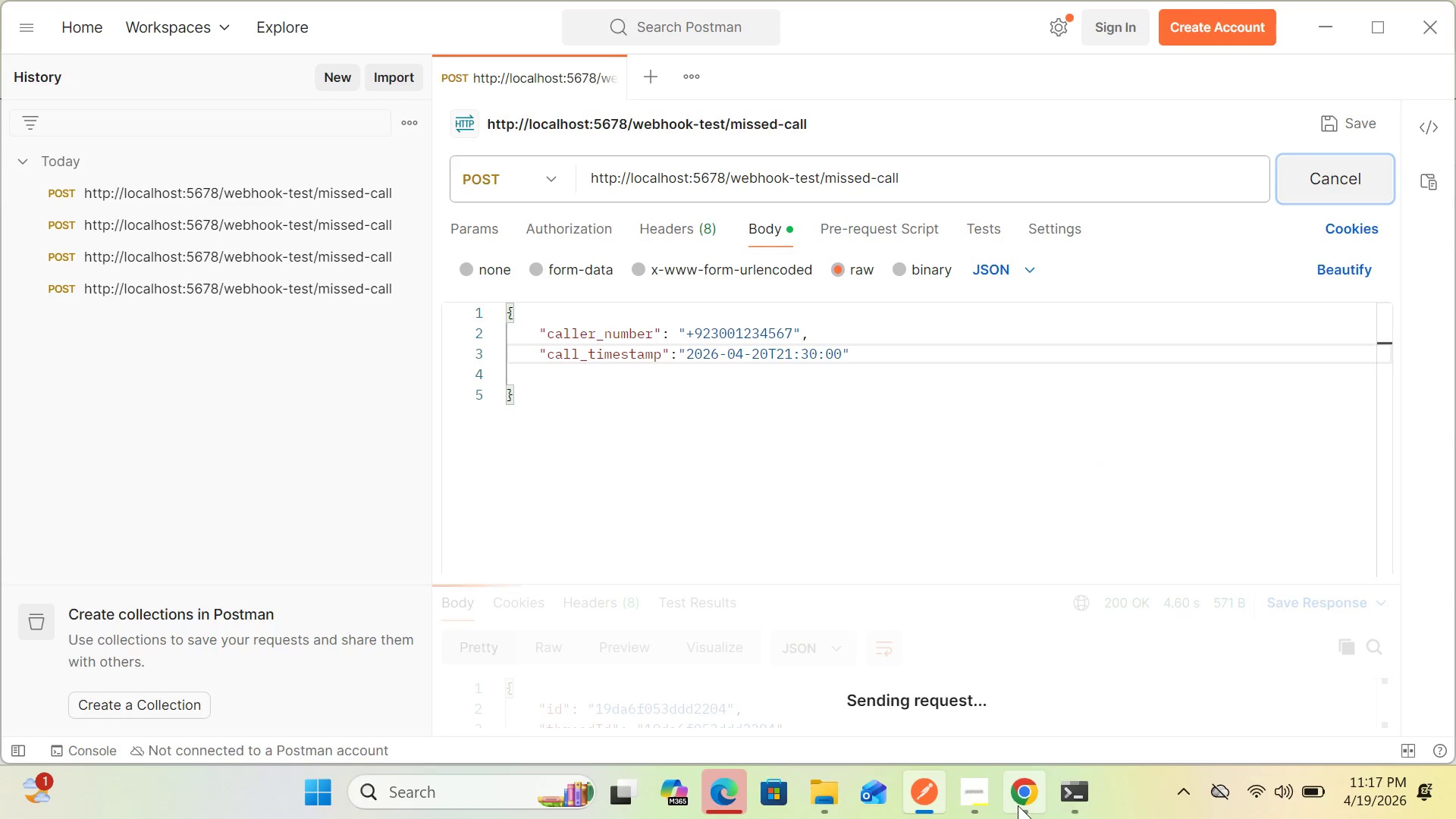 
left_click([1018, 805])
 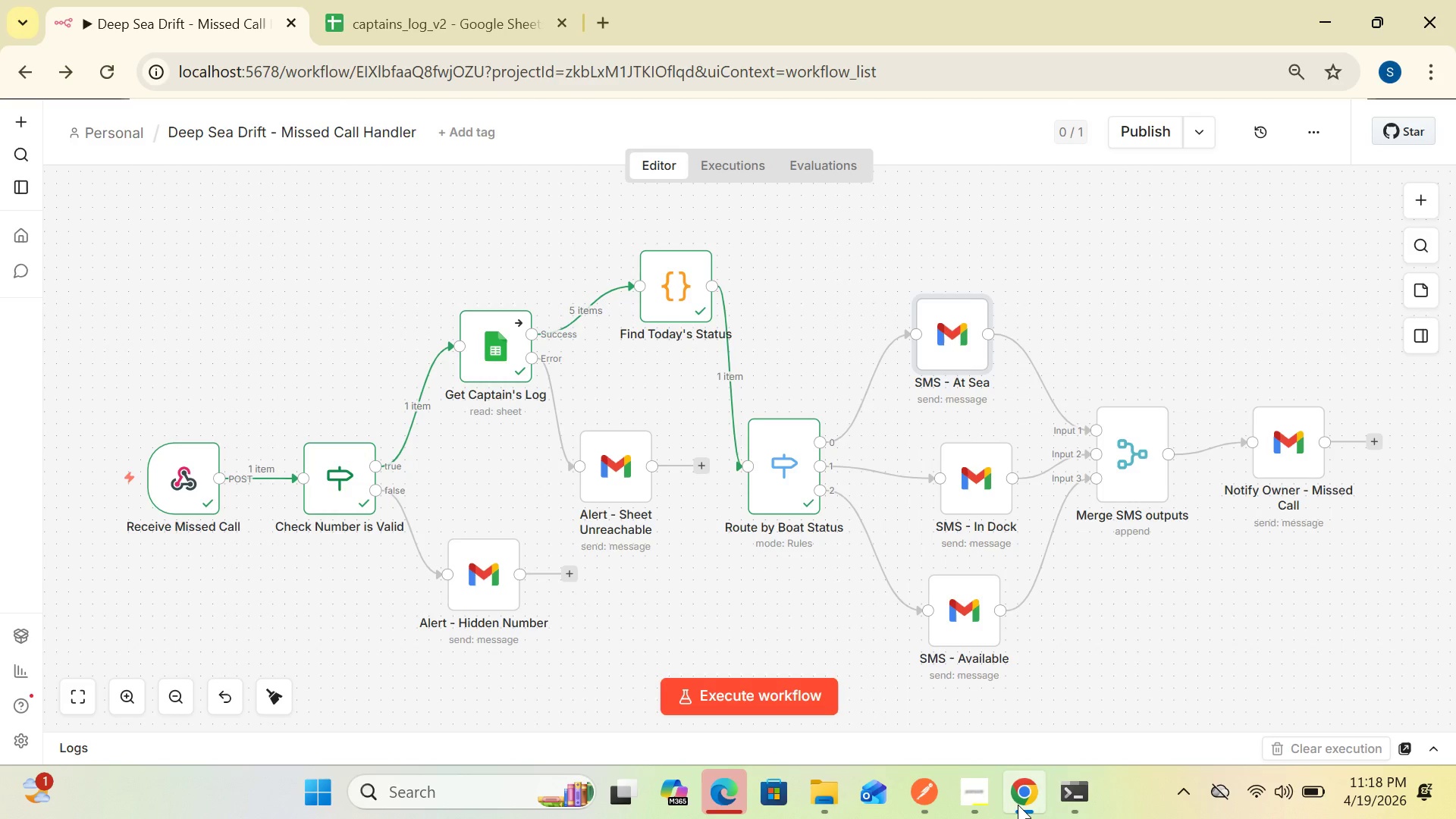 
wait(36.94)
 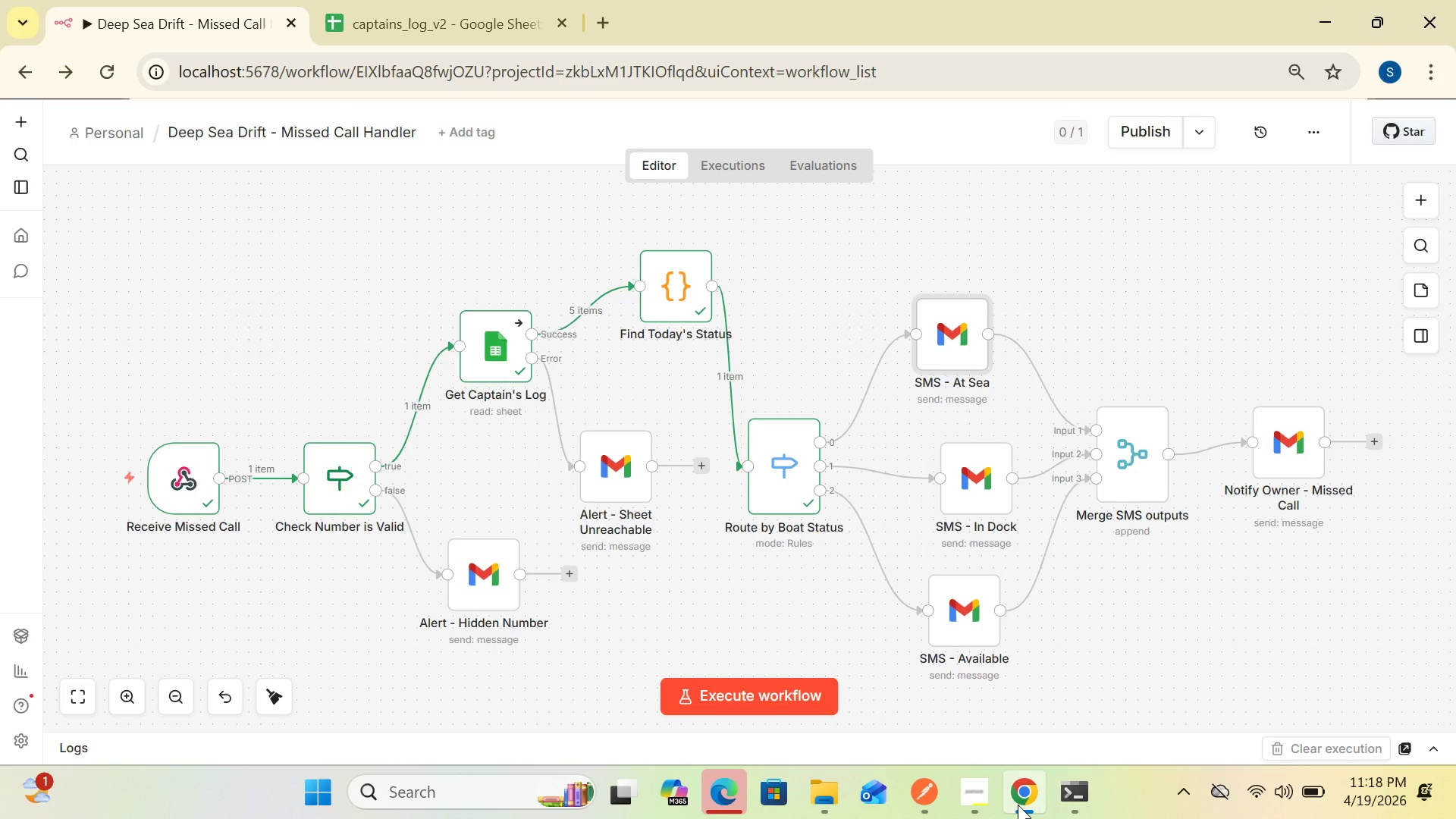 
double_click([780, 468])
 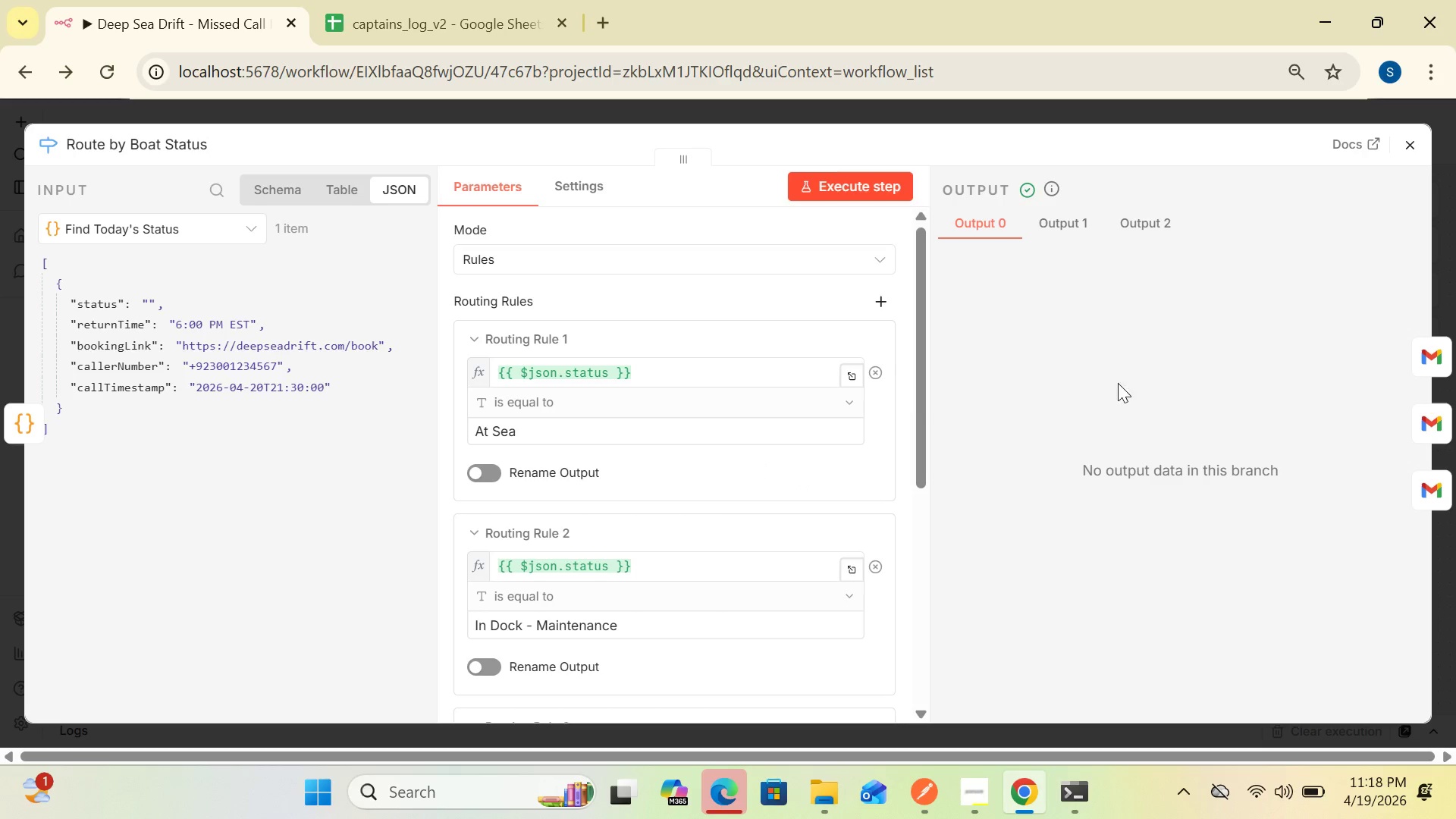 
wait(19.67)
 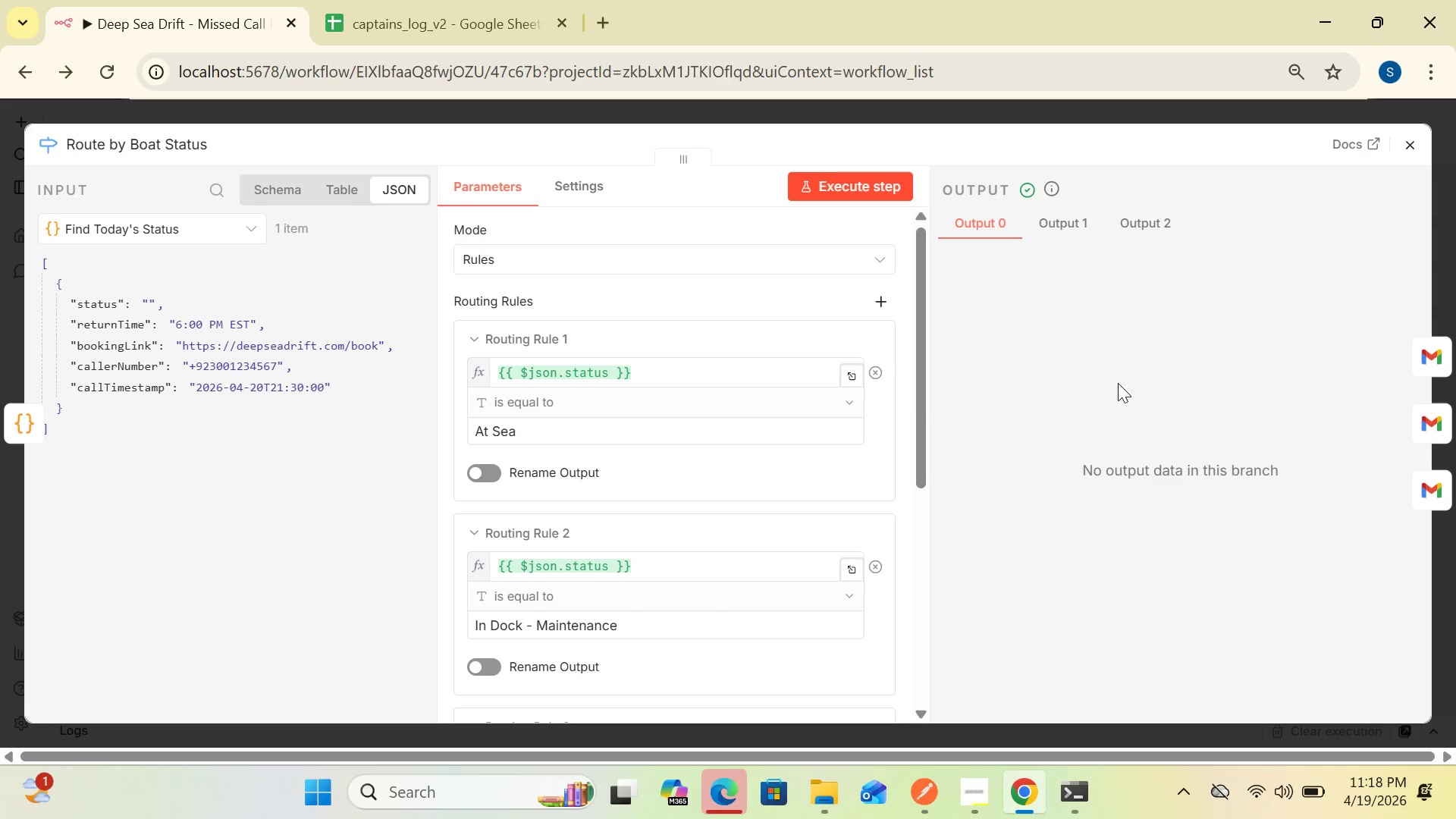 
left_click([1410, 141])
 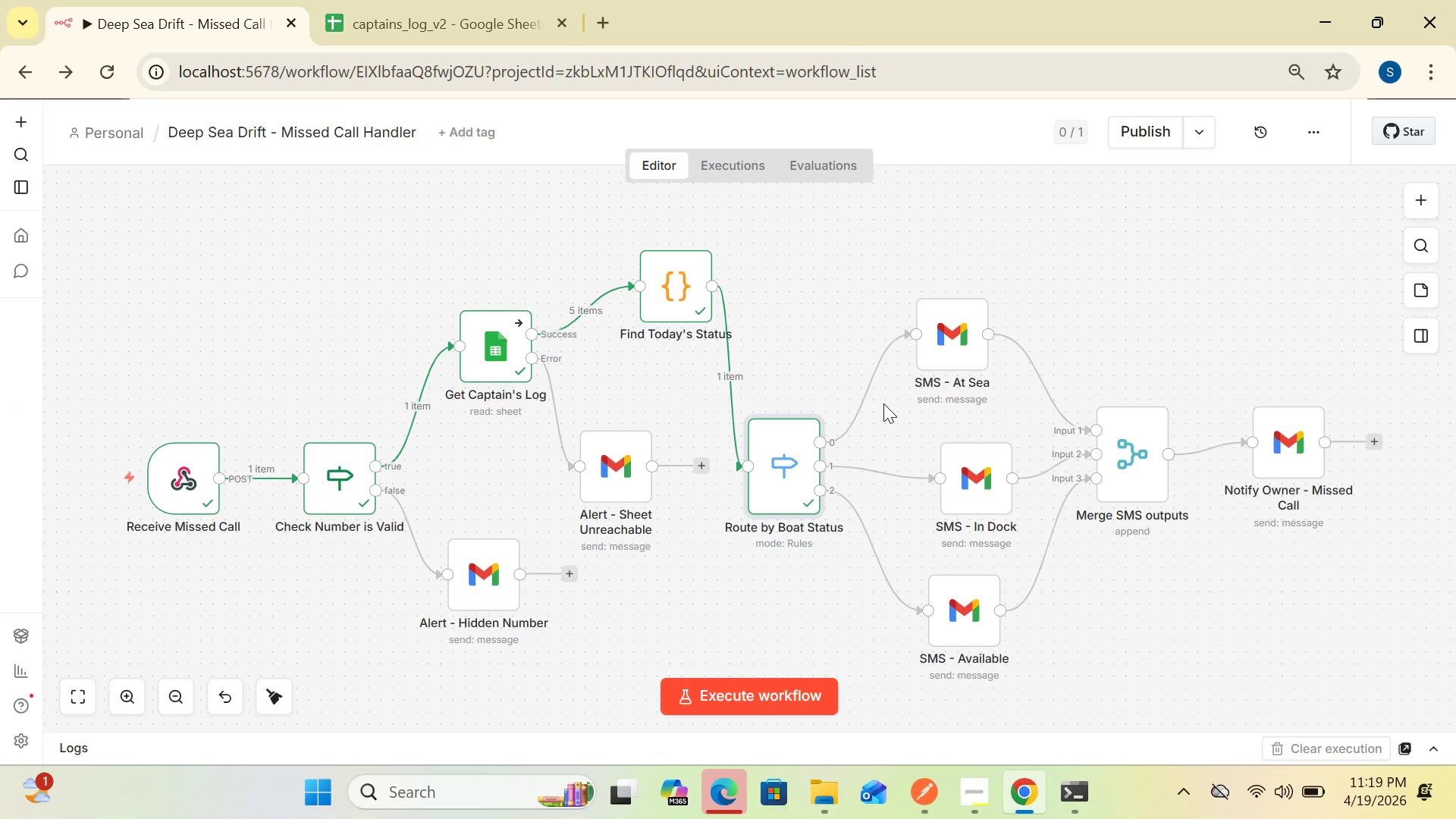 
wait(15.3)
 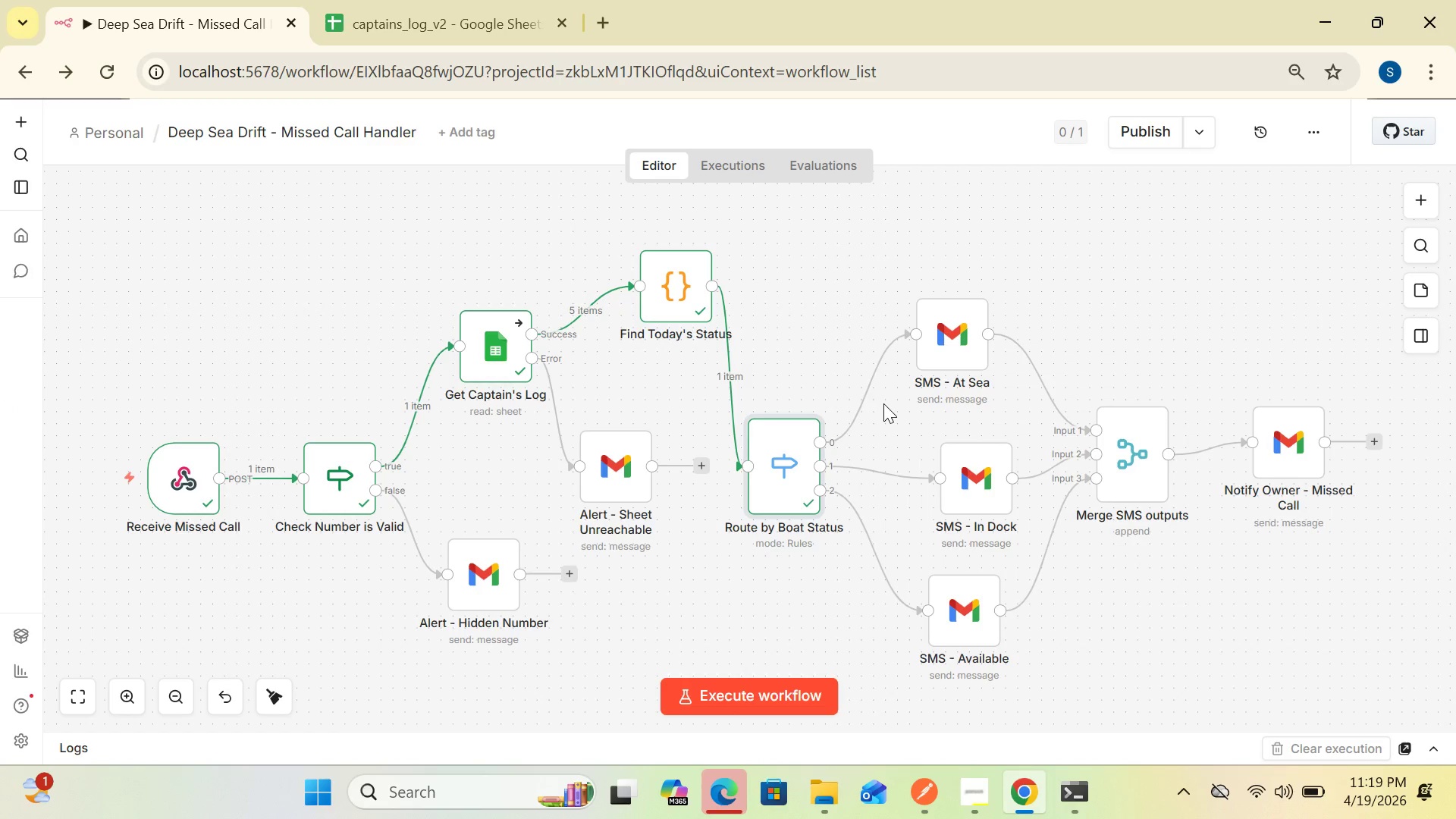 
left_click([478, 27])
 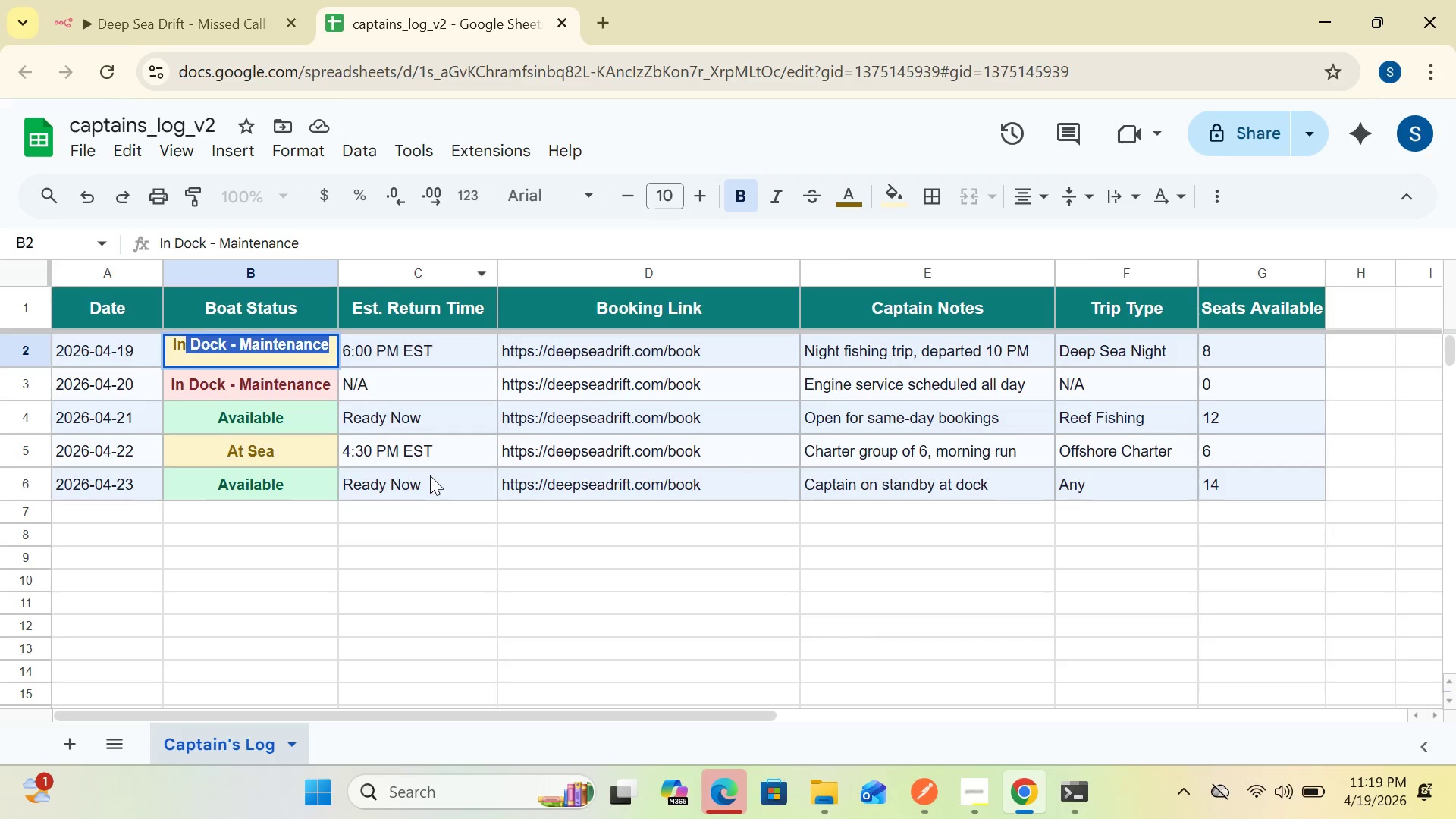 
left_click([419, 581])
 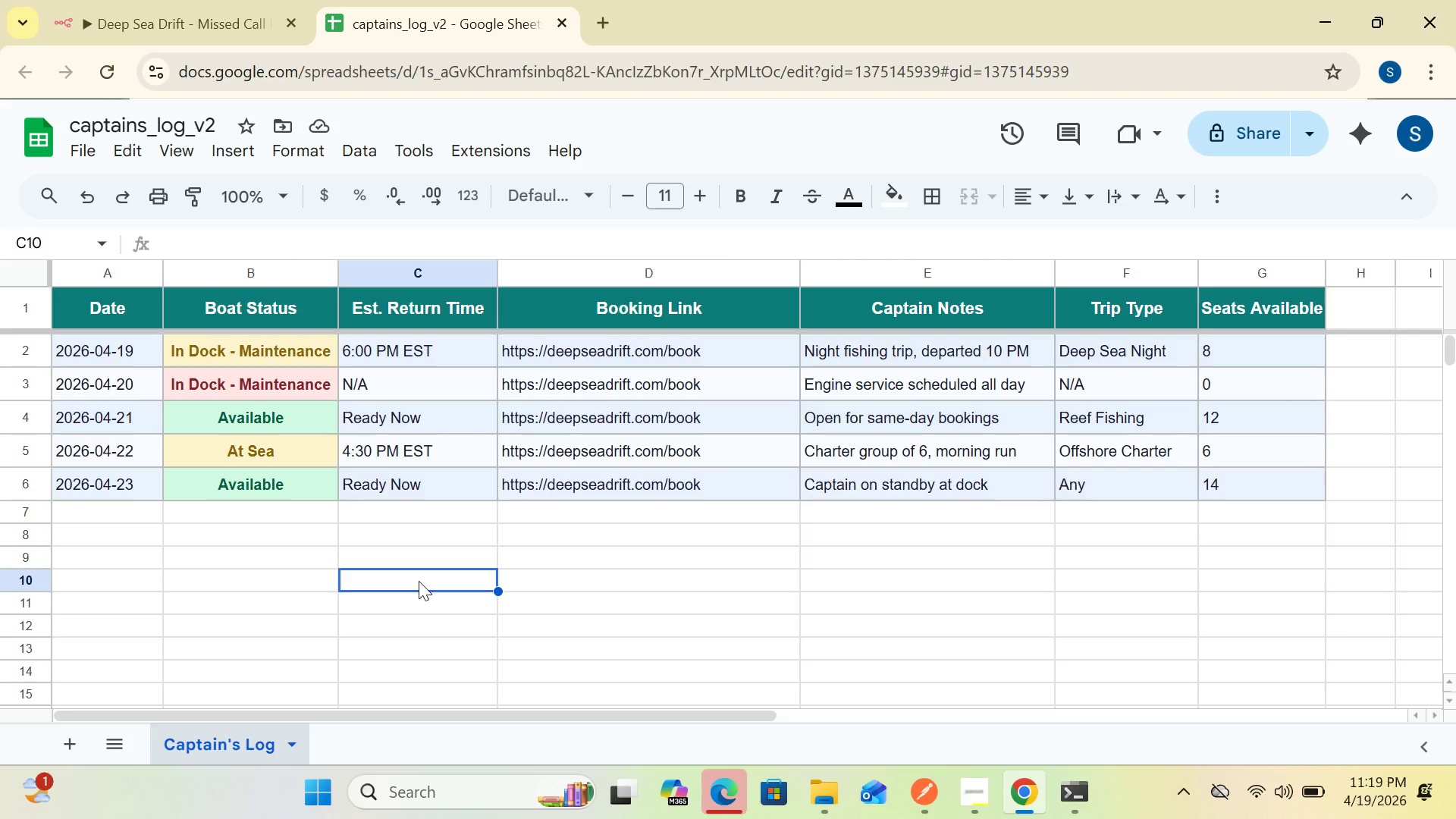 
wait(12.12)
 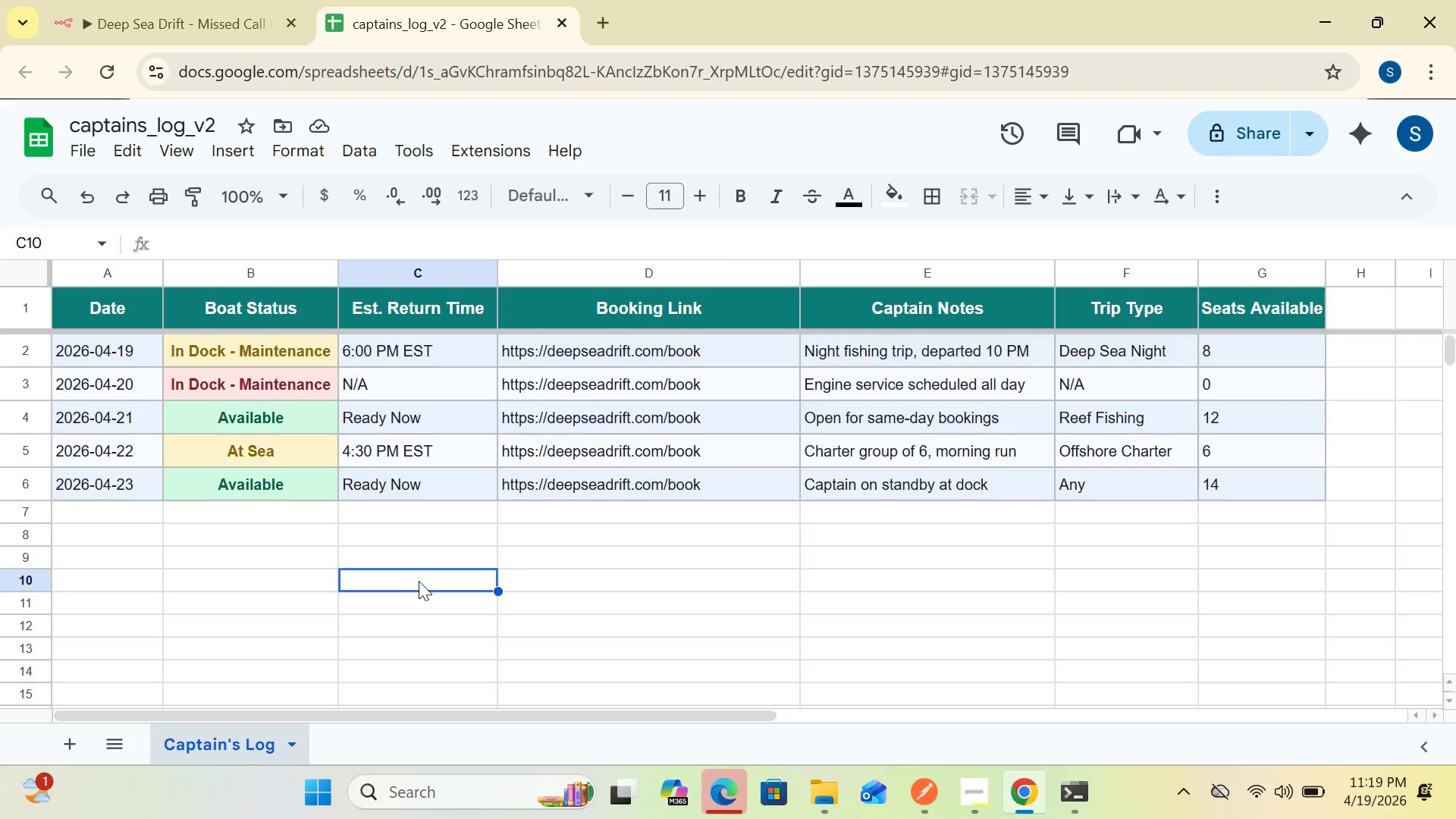 
left_click([247, 22])
 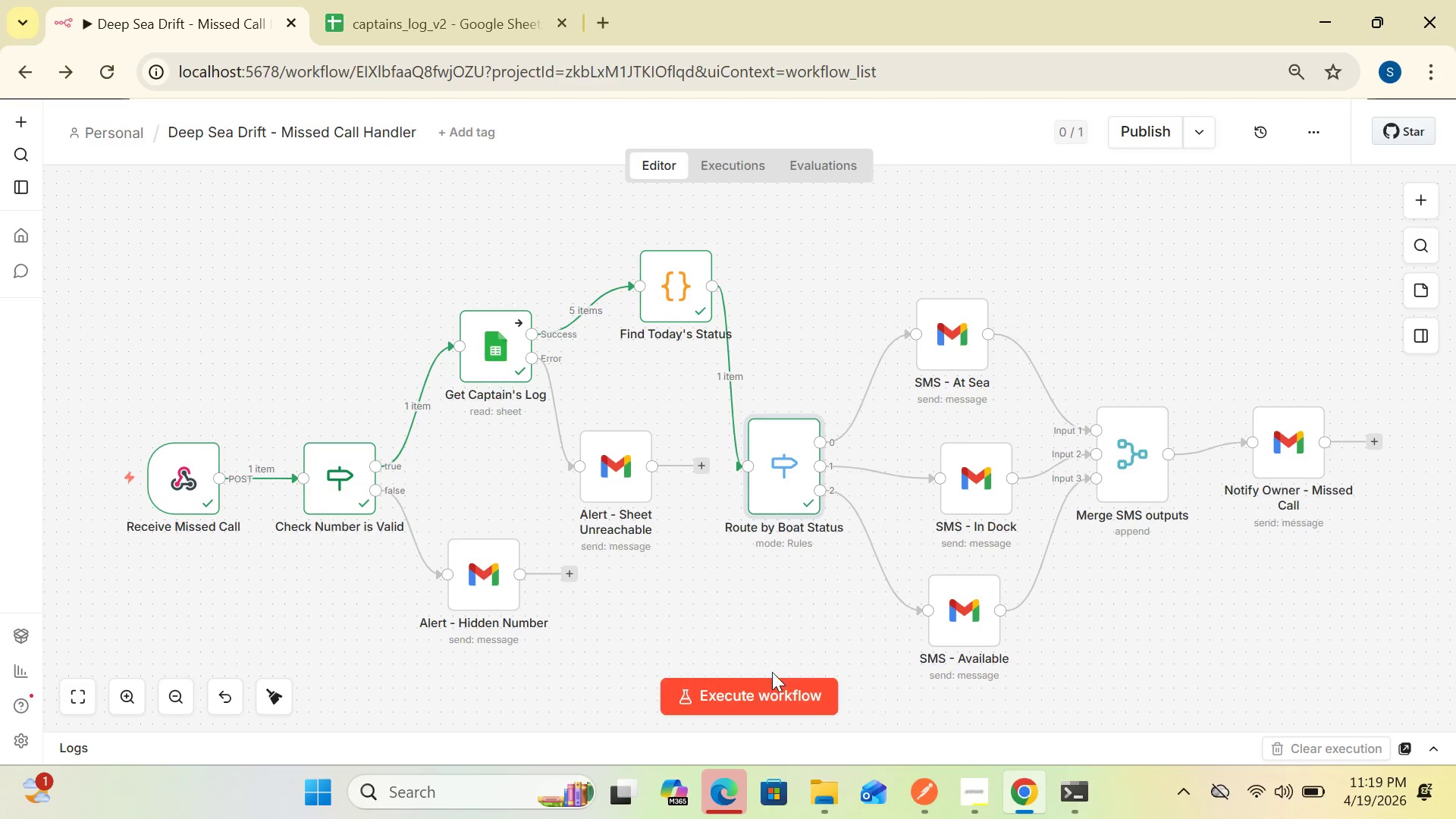 
left_click([764, 686])
 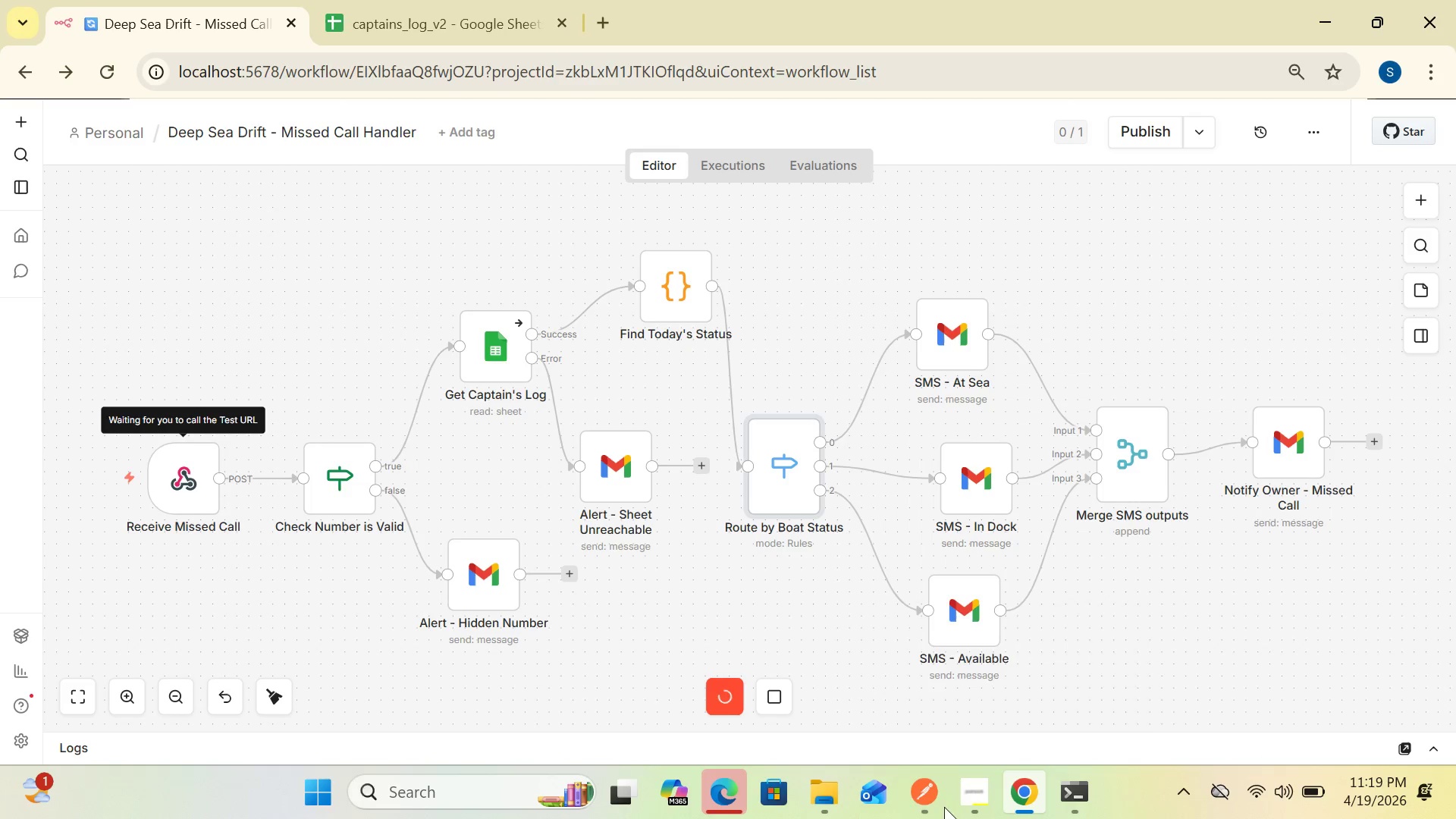 
left_click([916, 797])
 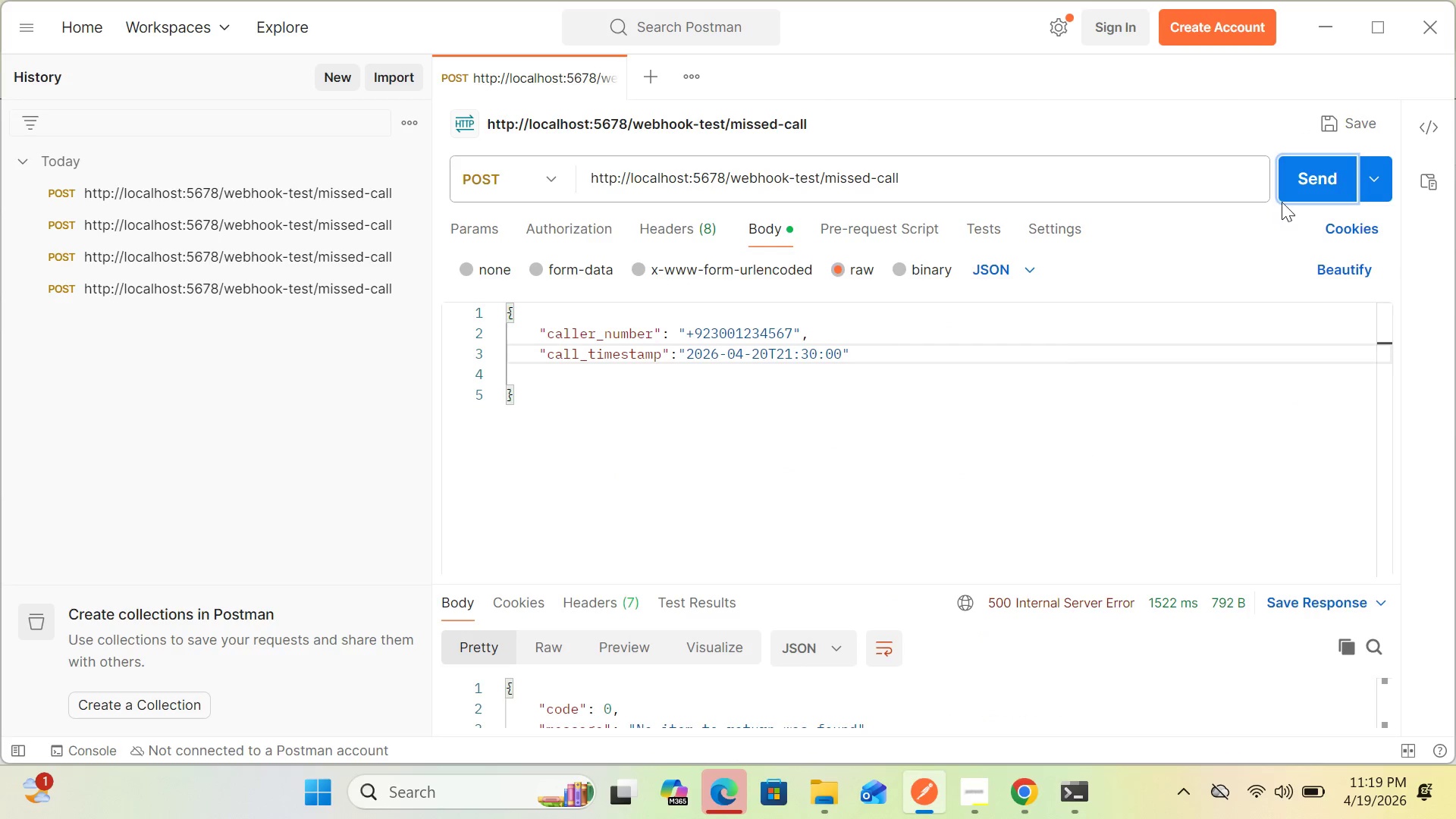 
left_click([1313, 168])
 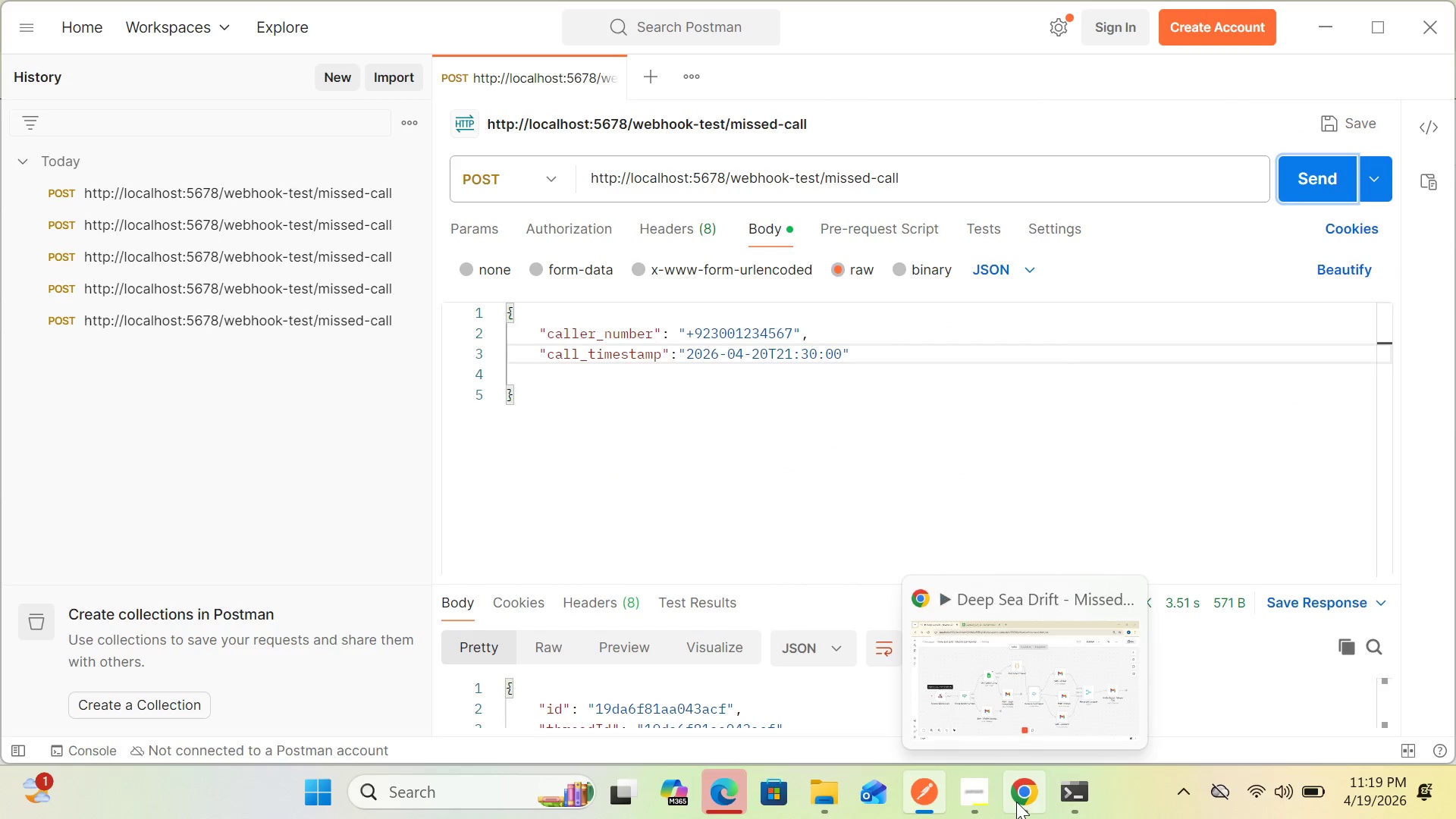 
wait(6.17)
 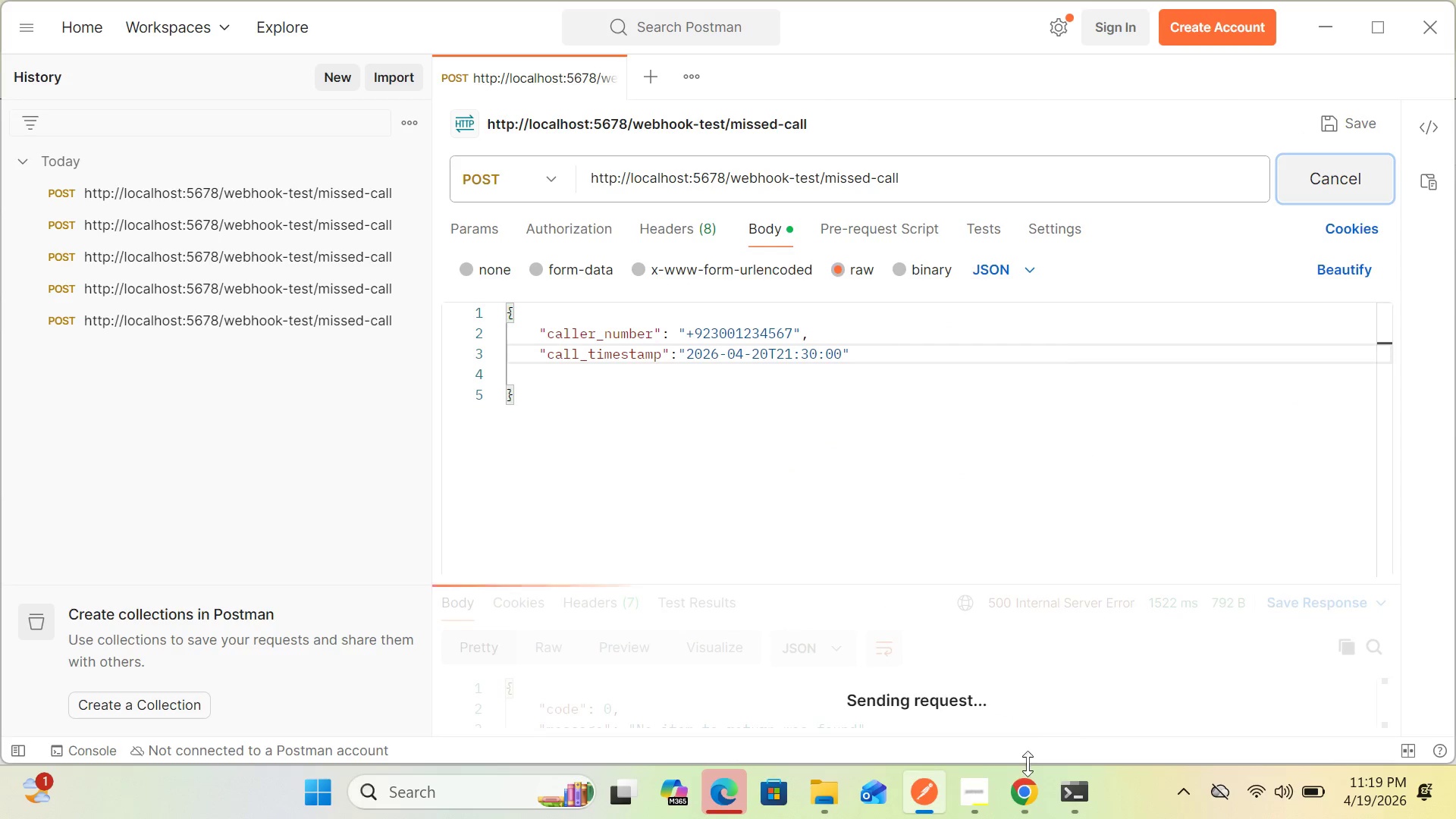 
left_click([1081, 720])
 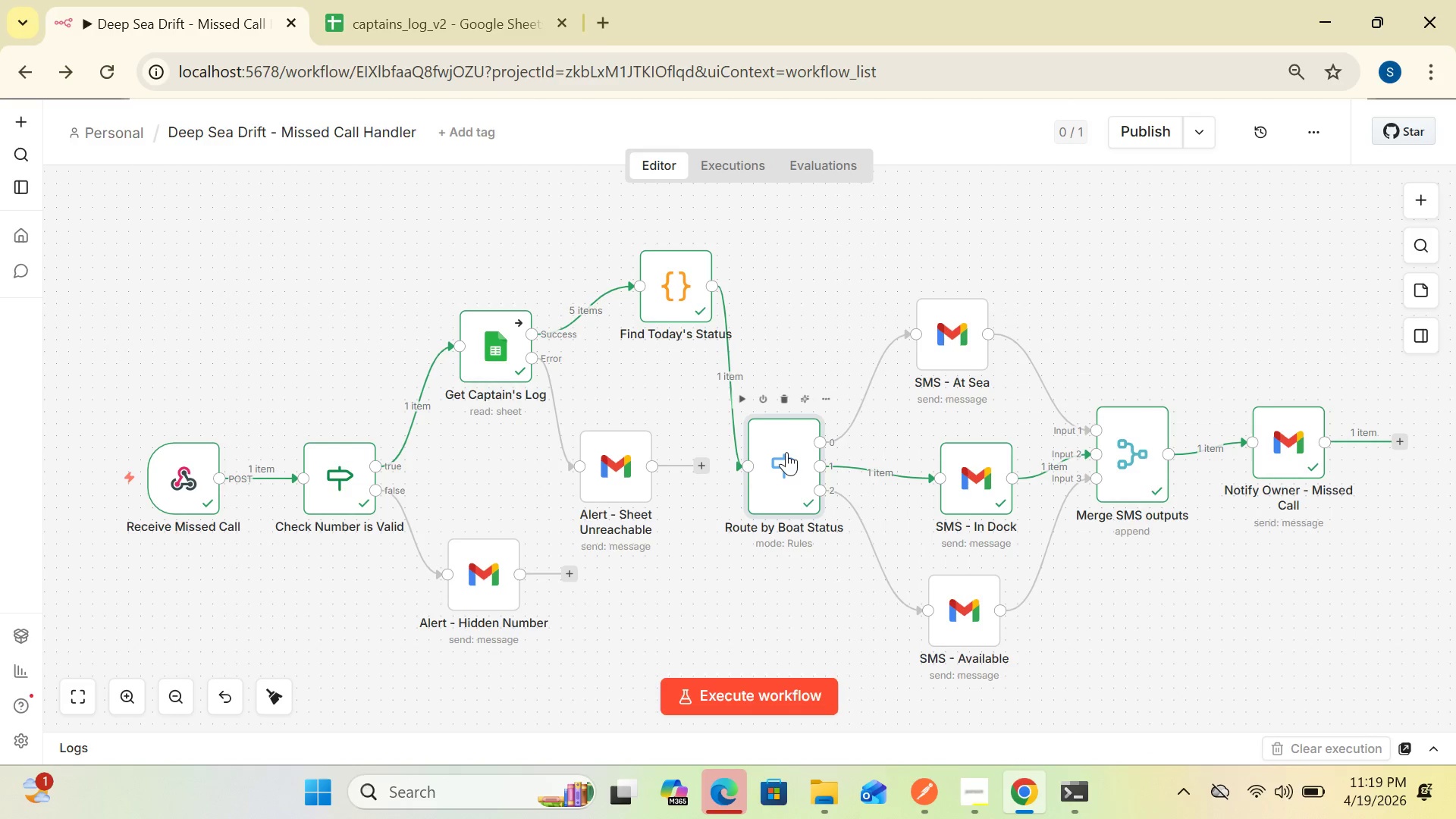 
wait(13.56)
 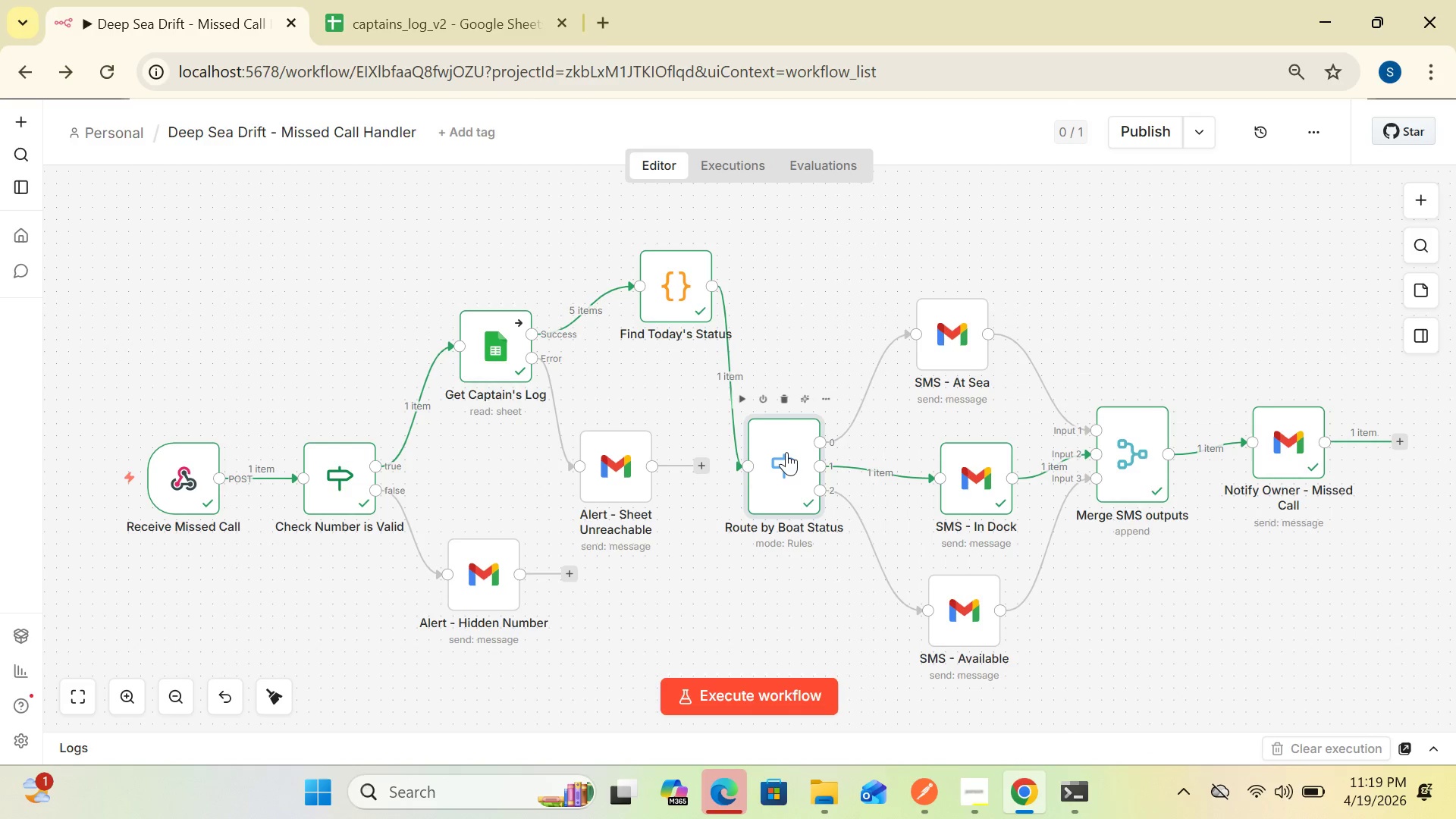 
key(PrintScreen)
 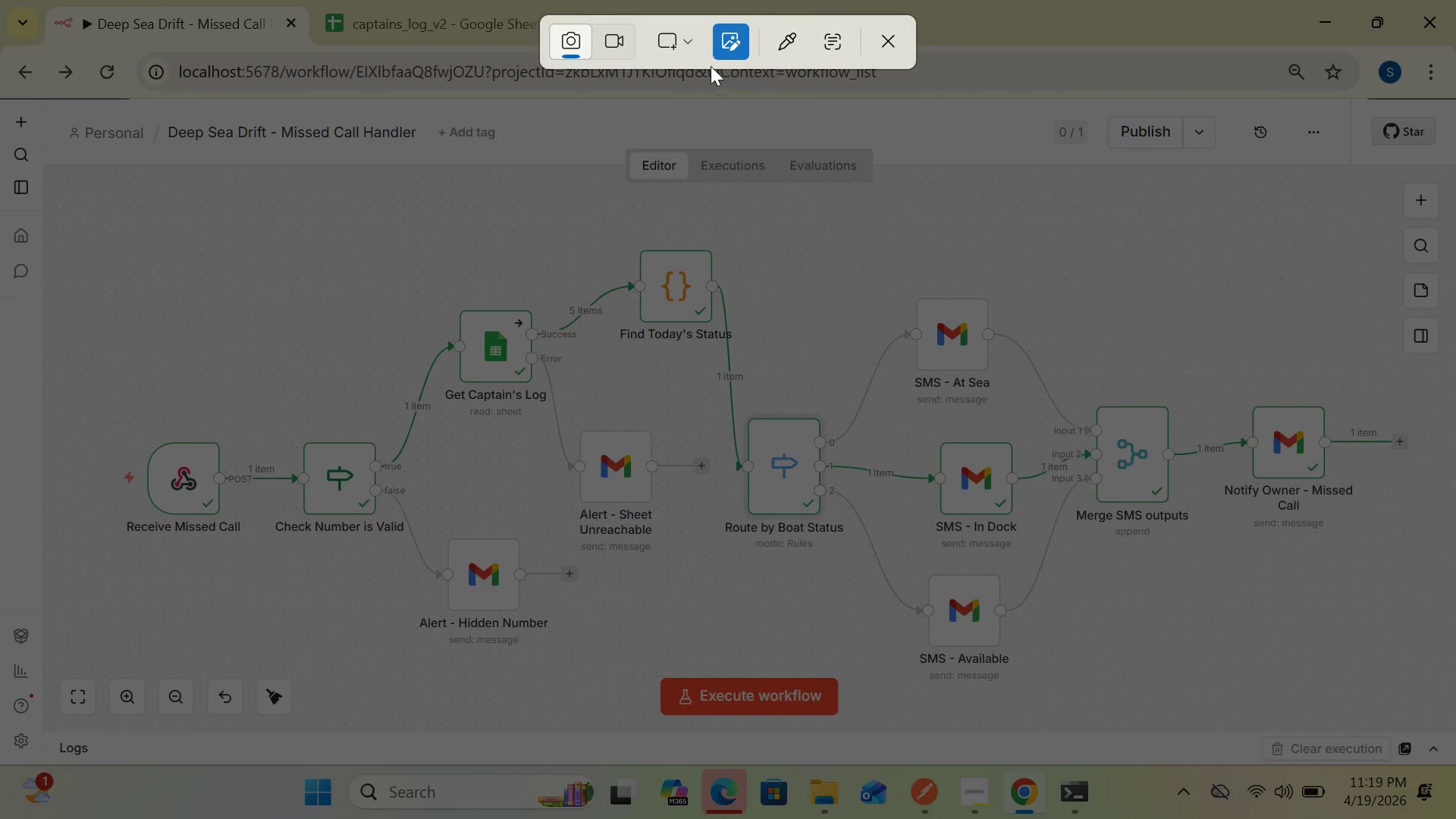 
left_click([685, 40])
 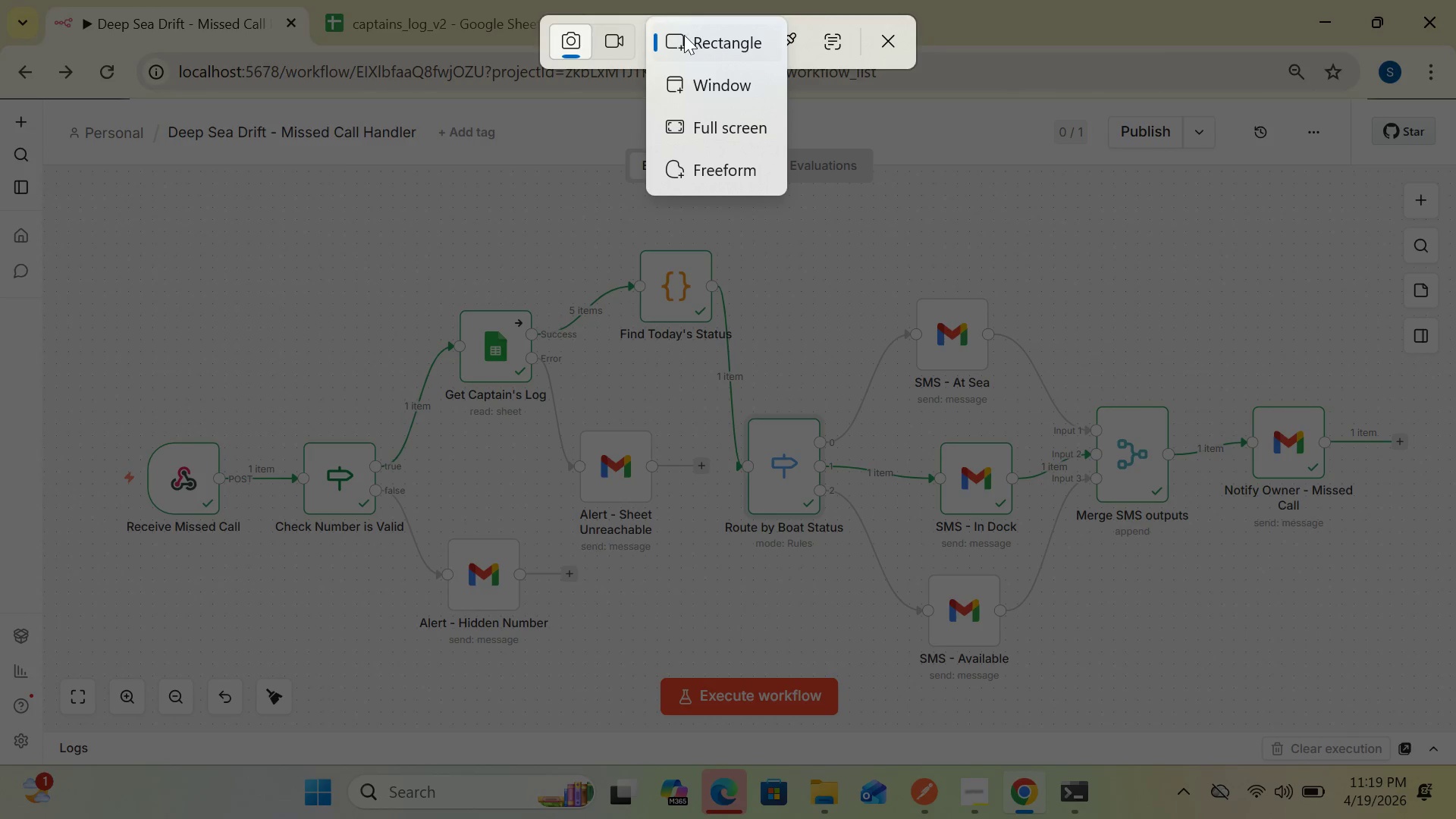 
left_click([680, 34])
 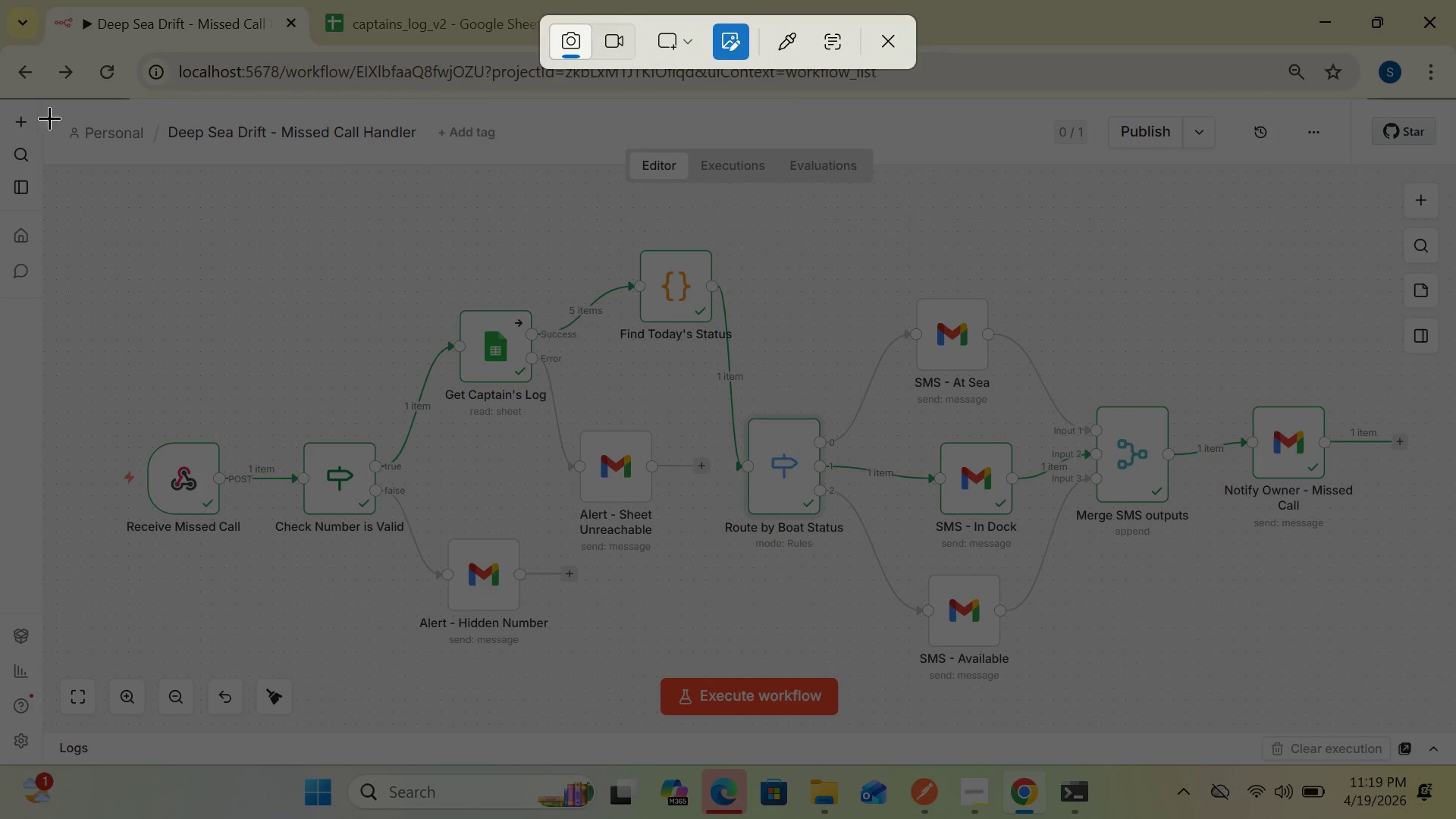 
left_click_drag(start_coordinate=[42, 108], to_coordinate=[1454, 748])
 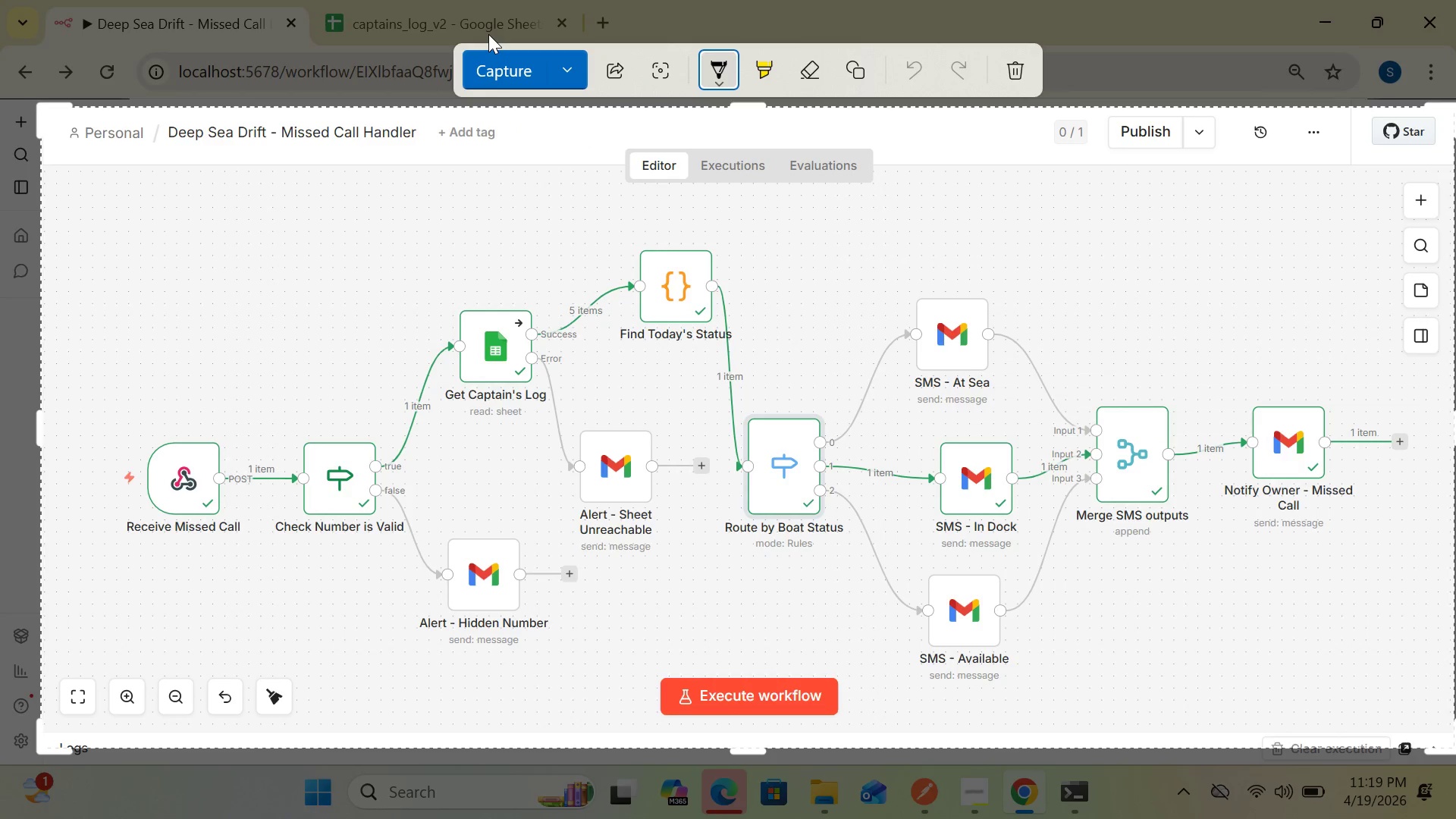 
left_click([497, 57])
 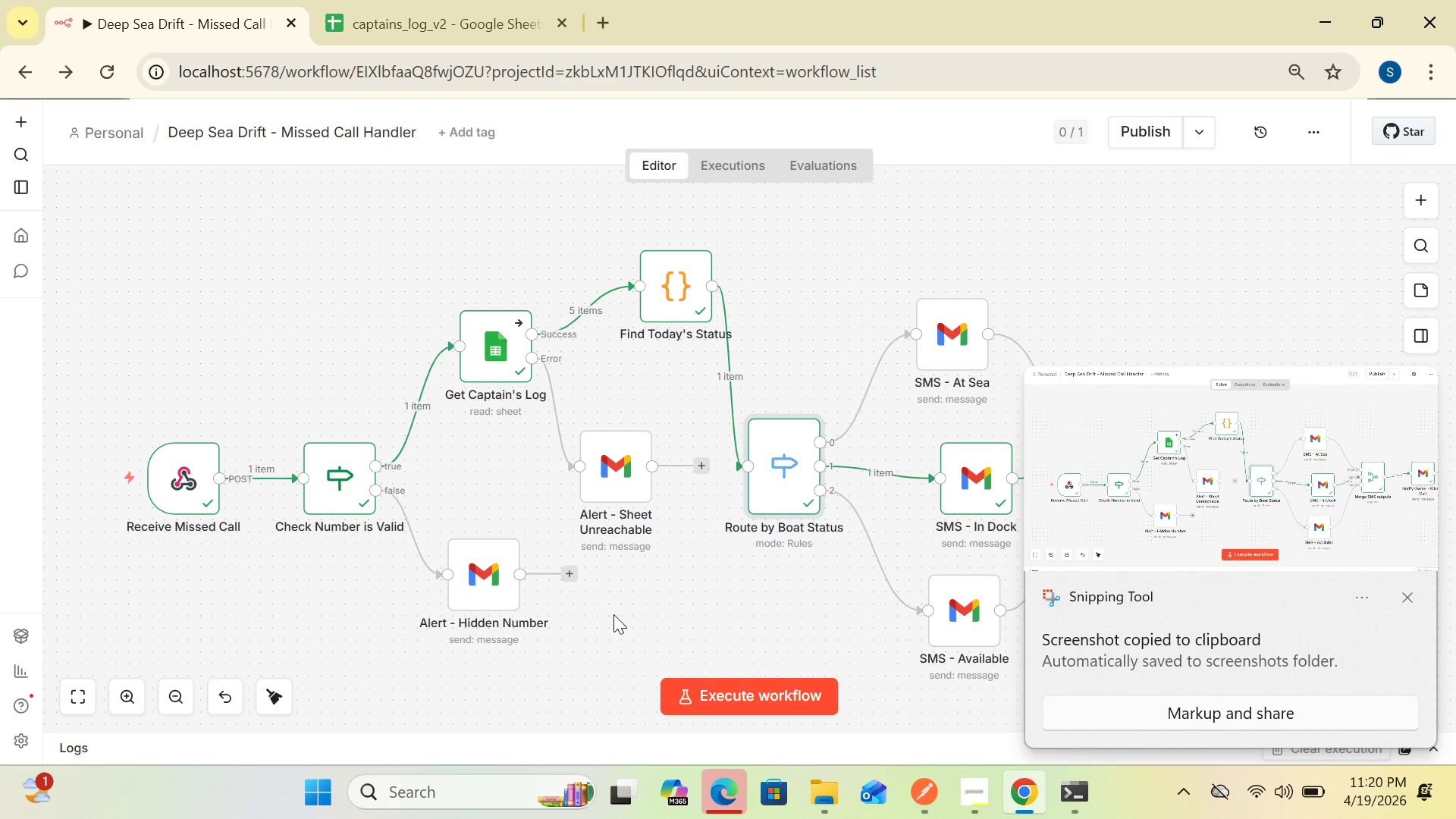 
wait(5.8)
 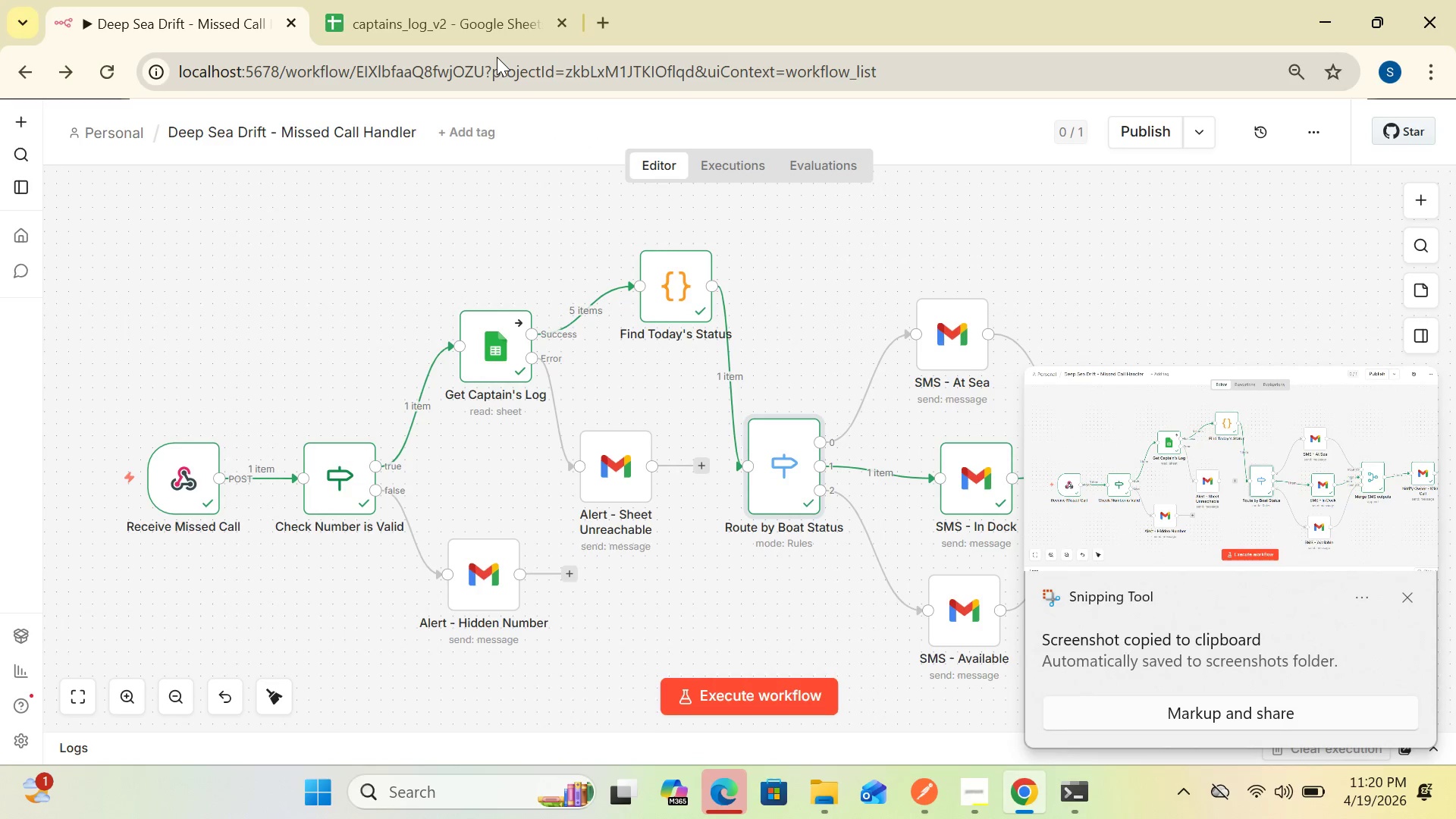 
left_click([479, 790])
 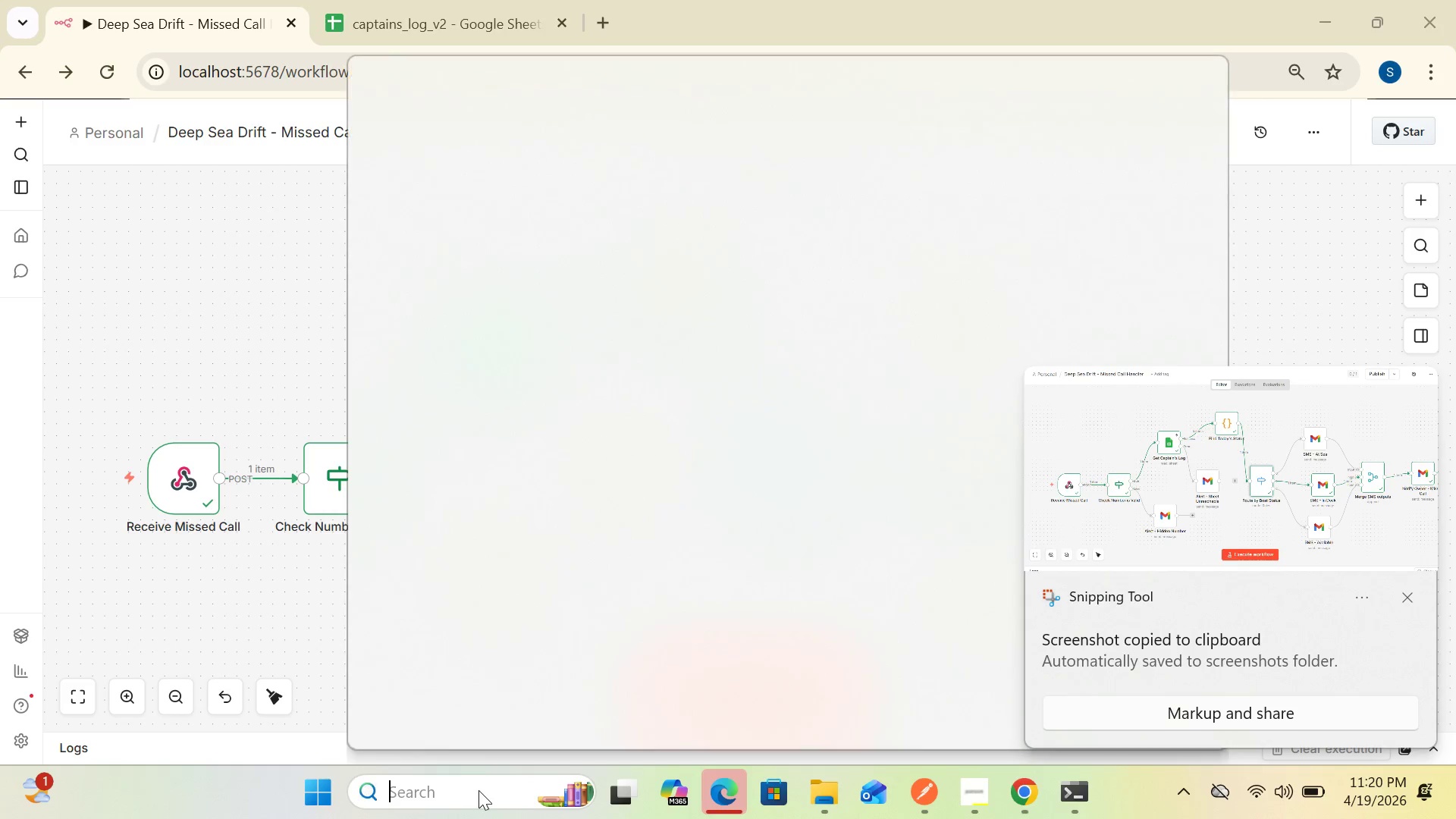 
key(P)
 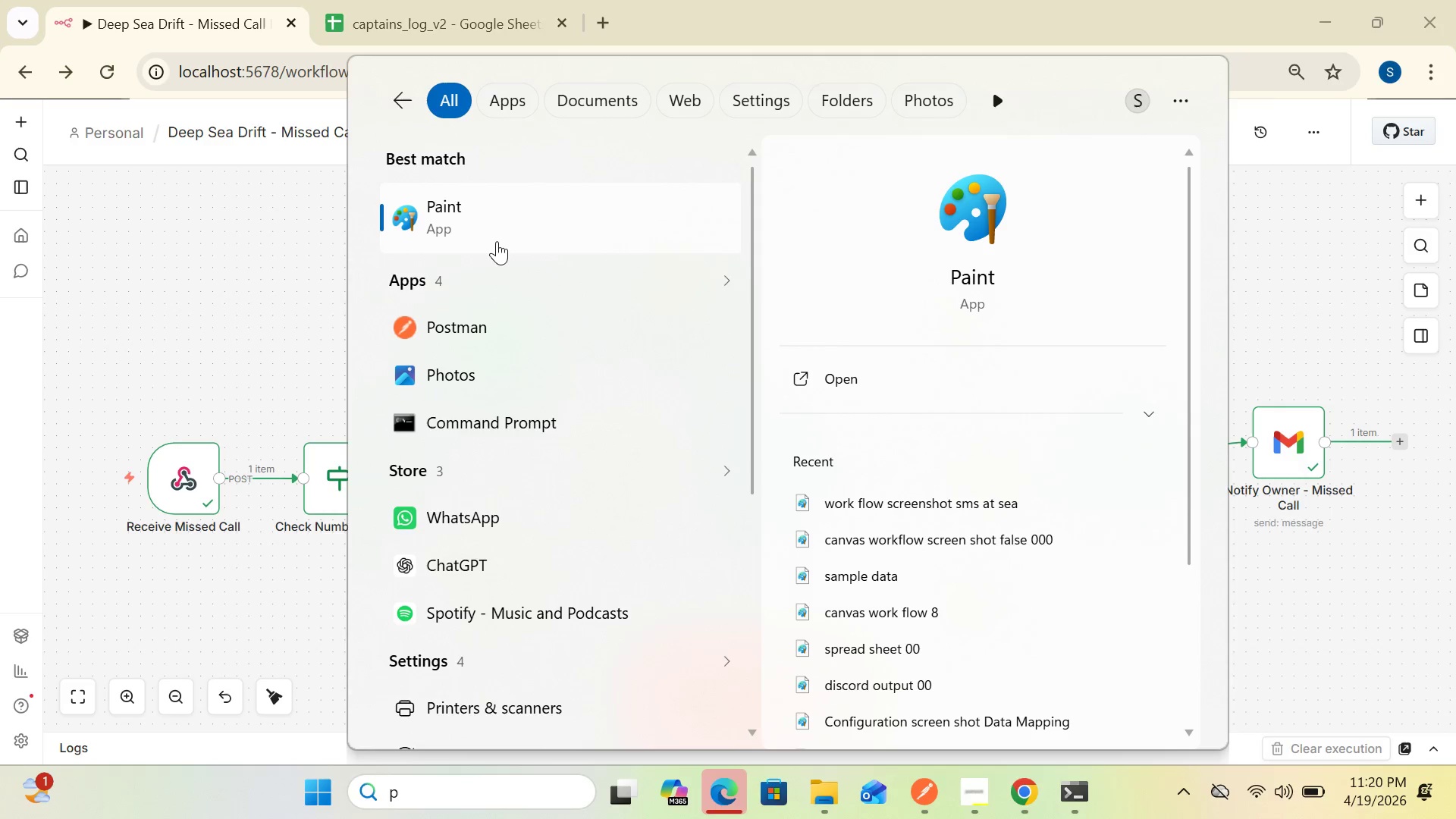 
left_click([469, 196])
 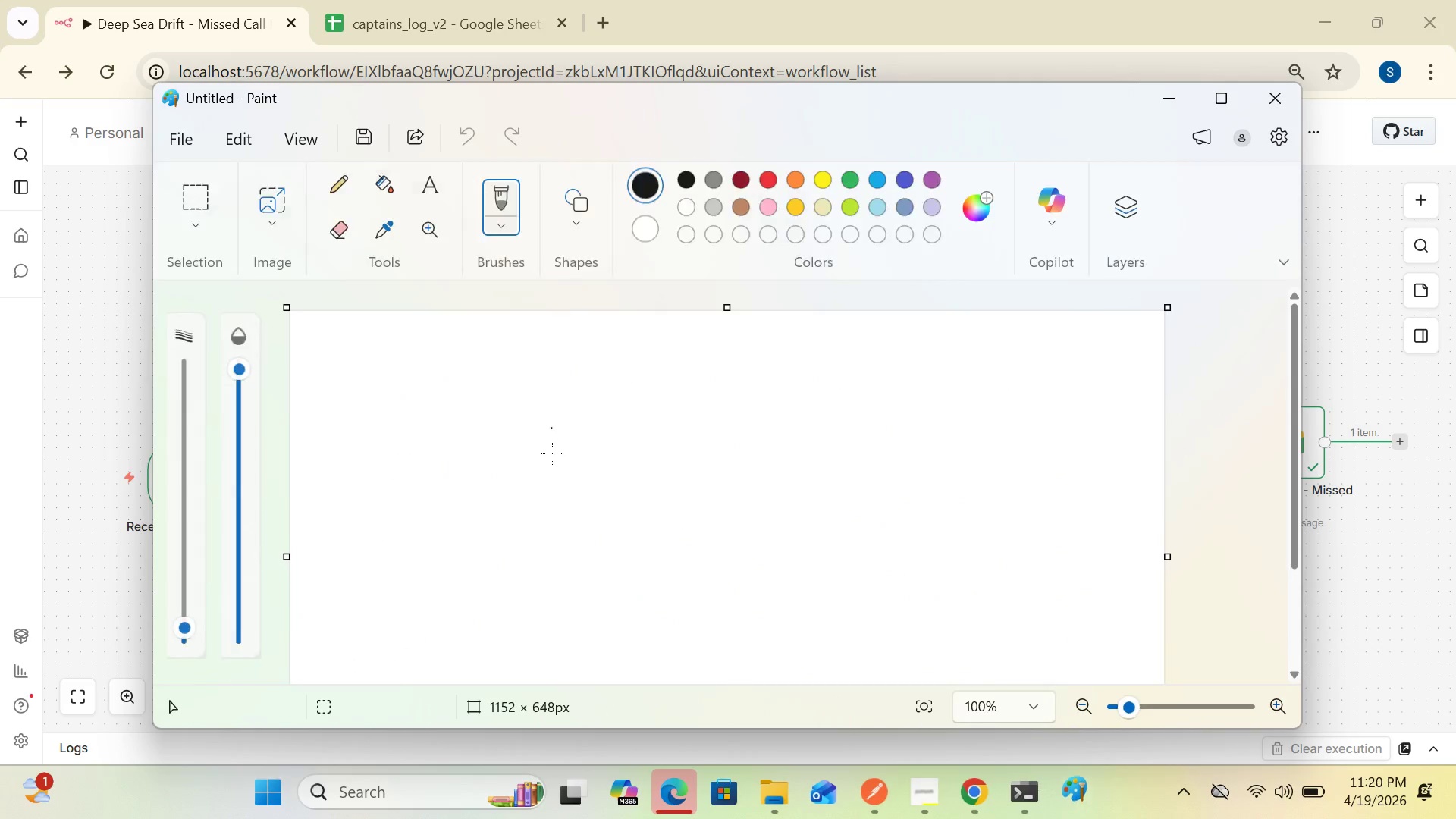 
left_click([566, 480])
 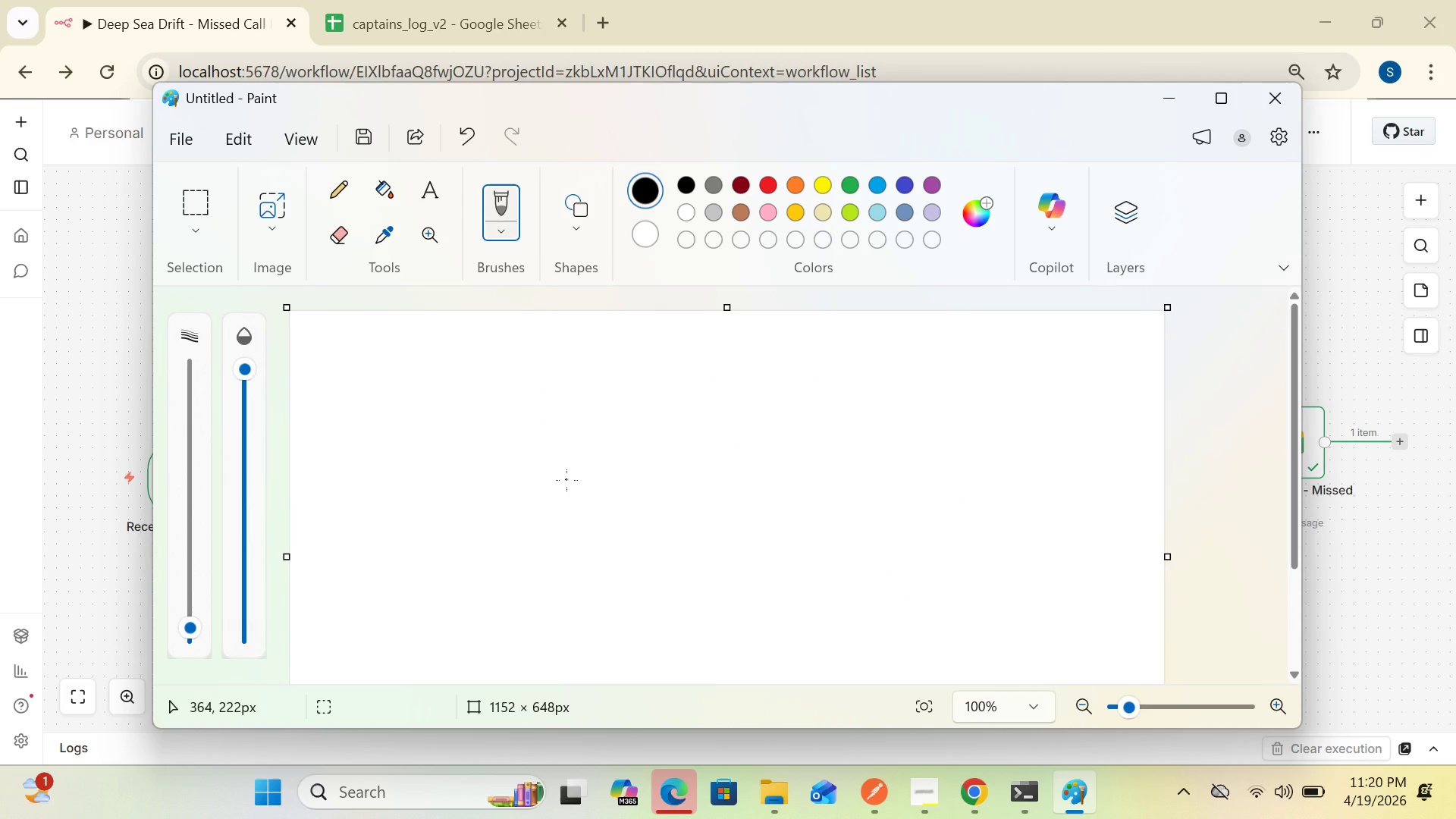 
key(Control+A)
 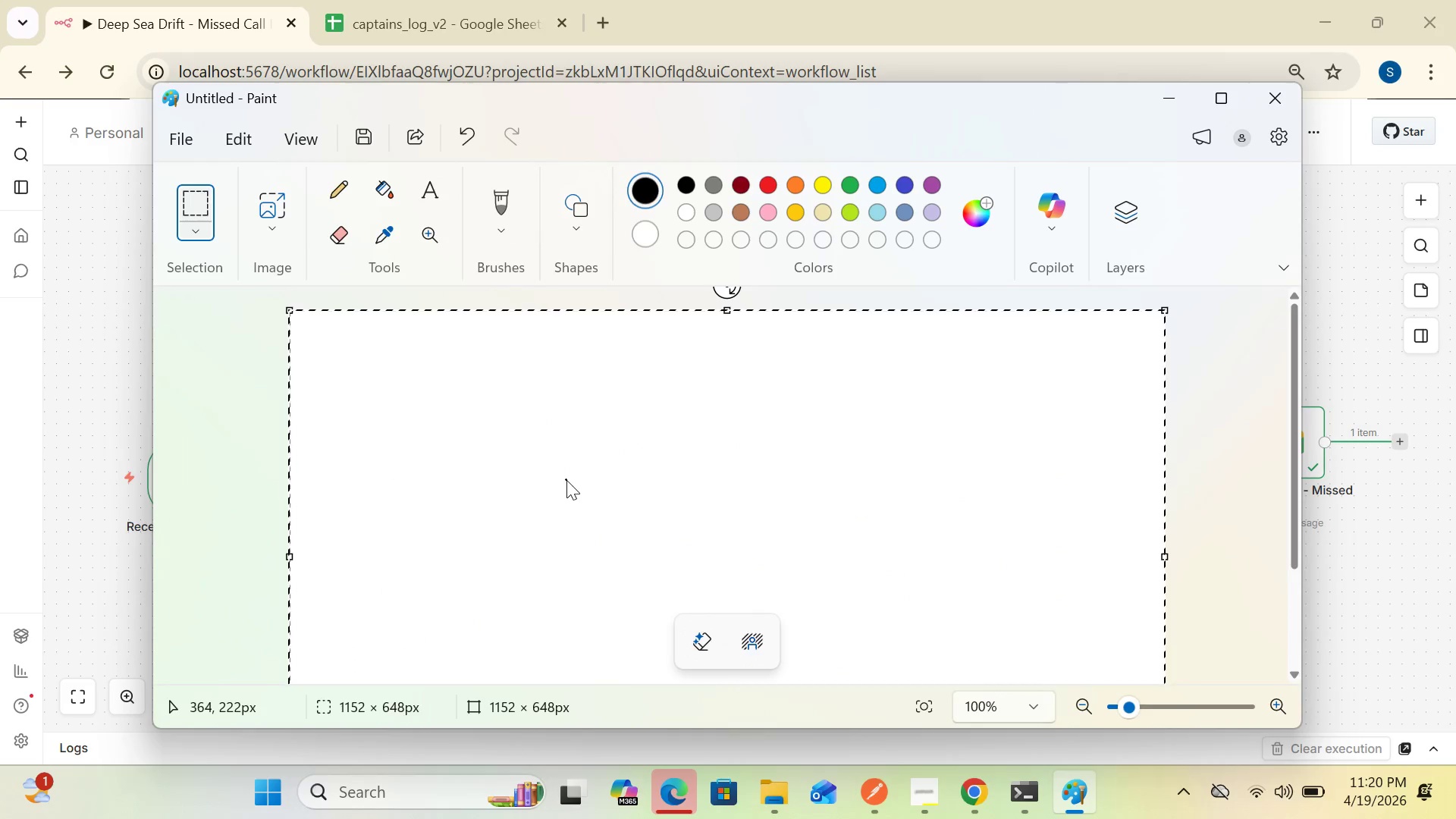 
key(Control+V)
 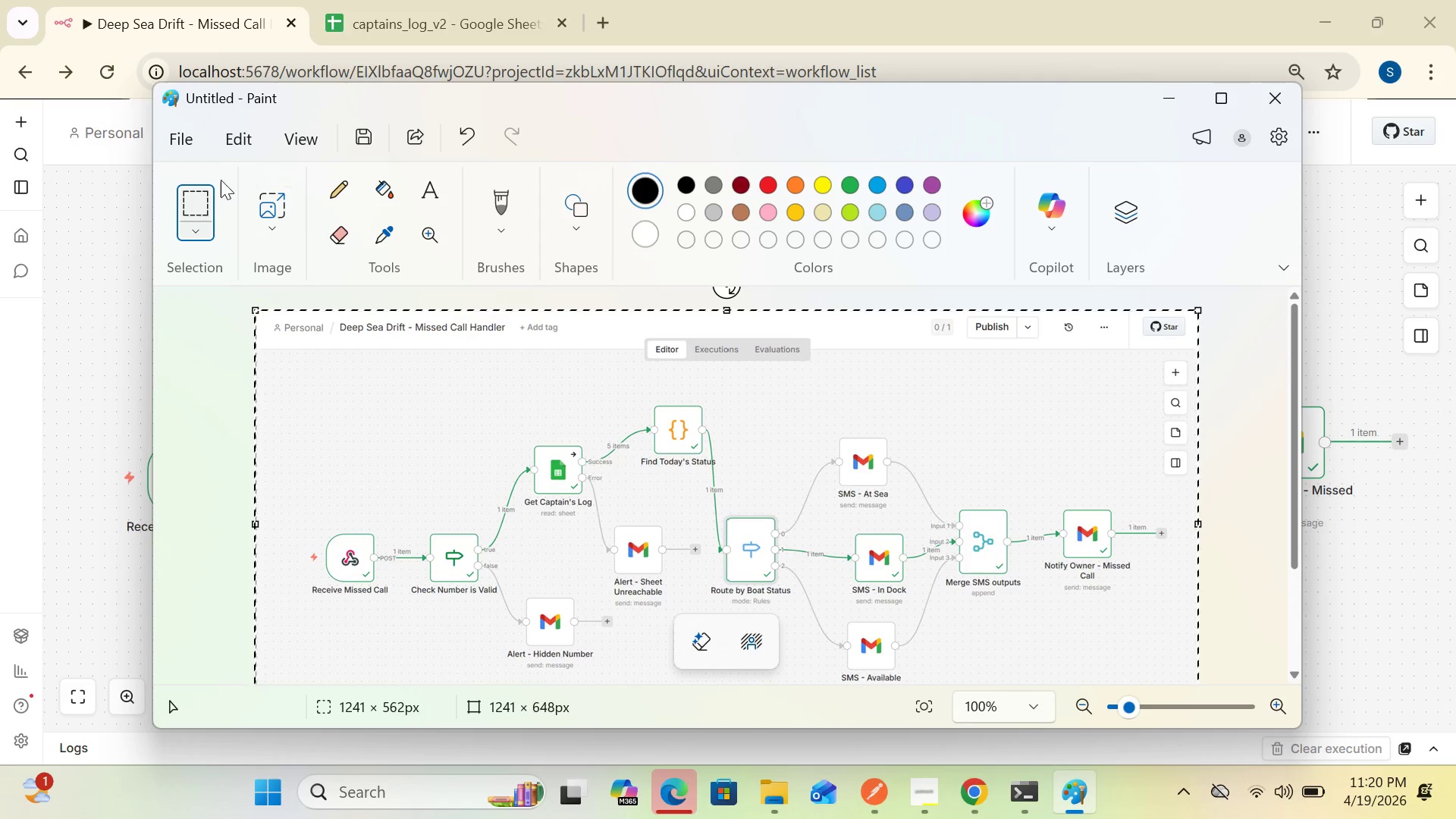 
left_click([192, 139])
 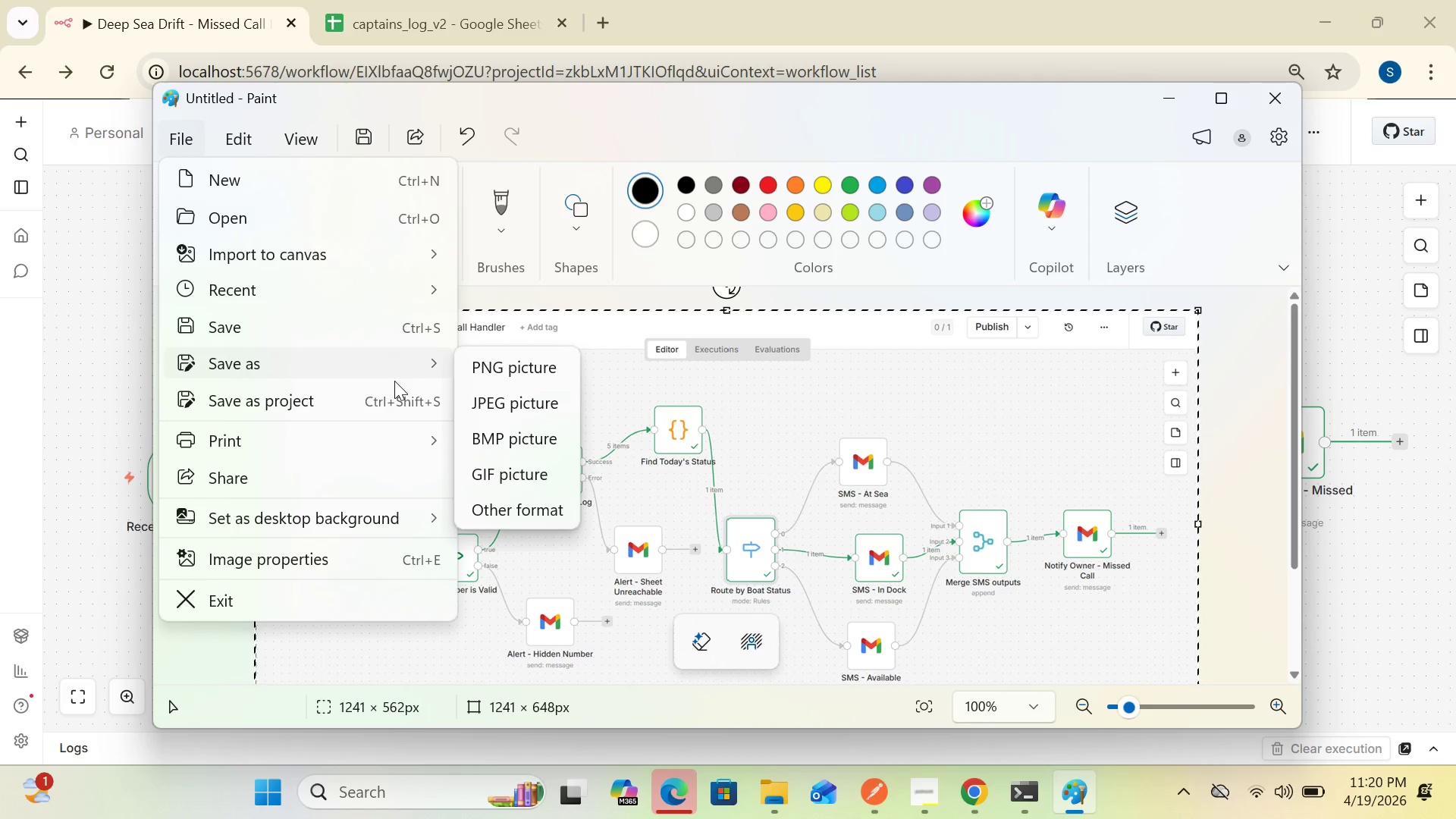 
left_click([483, 369])
 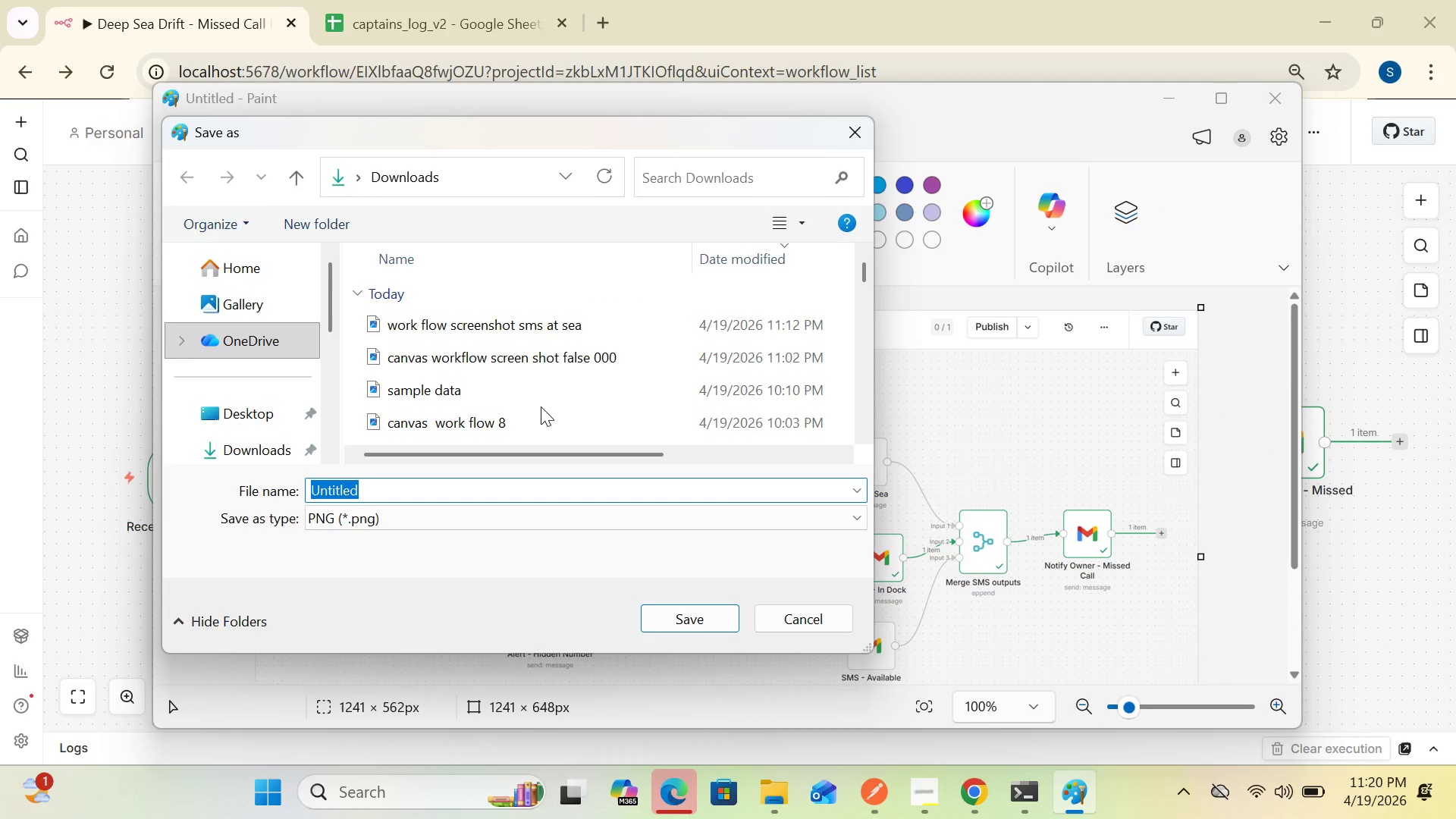 
type([Delete]sms in dock screen shot canvas)
 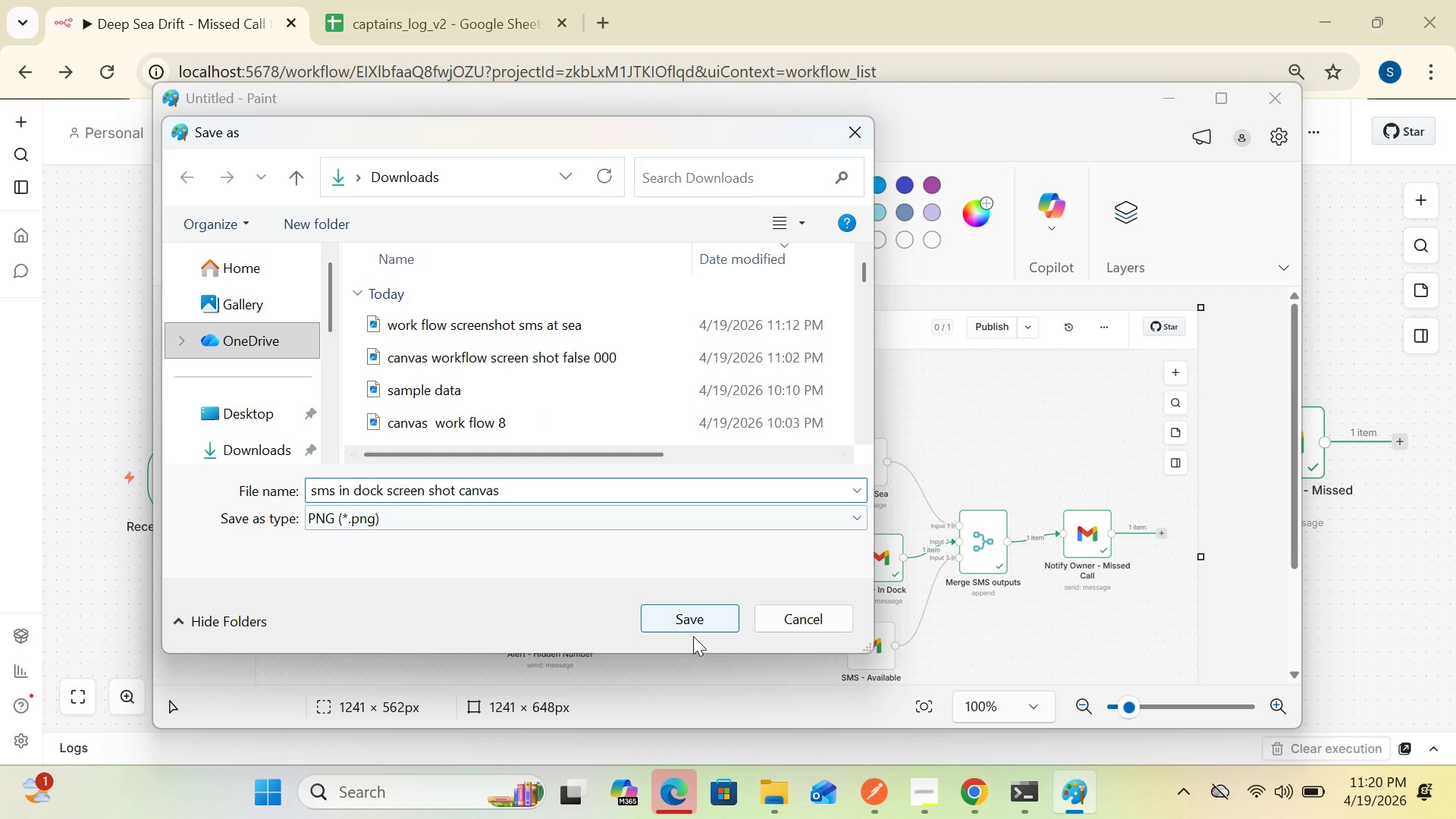 
left_click([692, 624])
 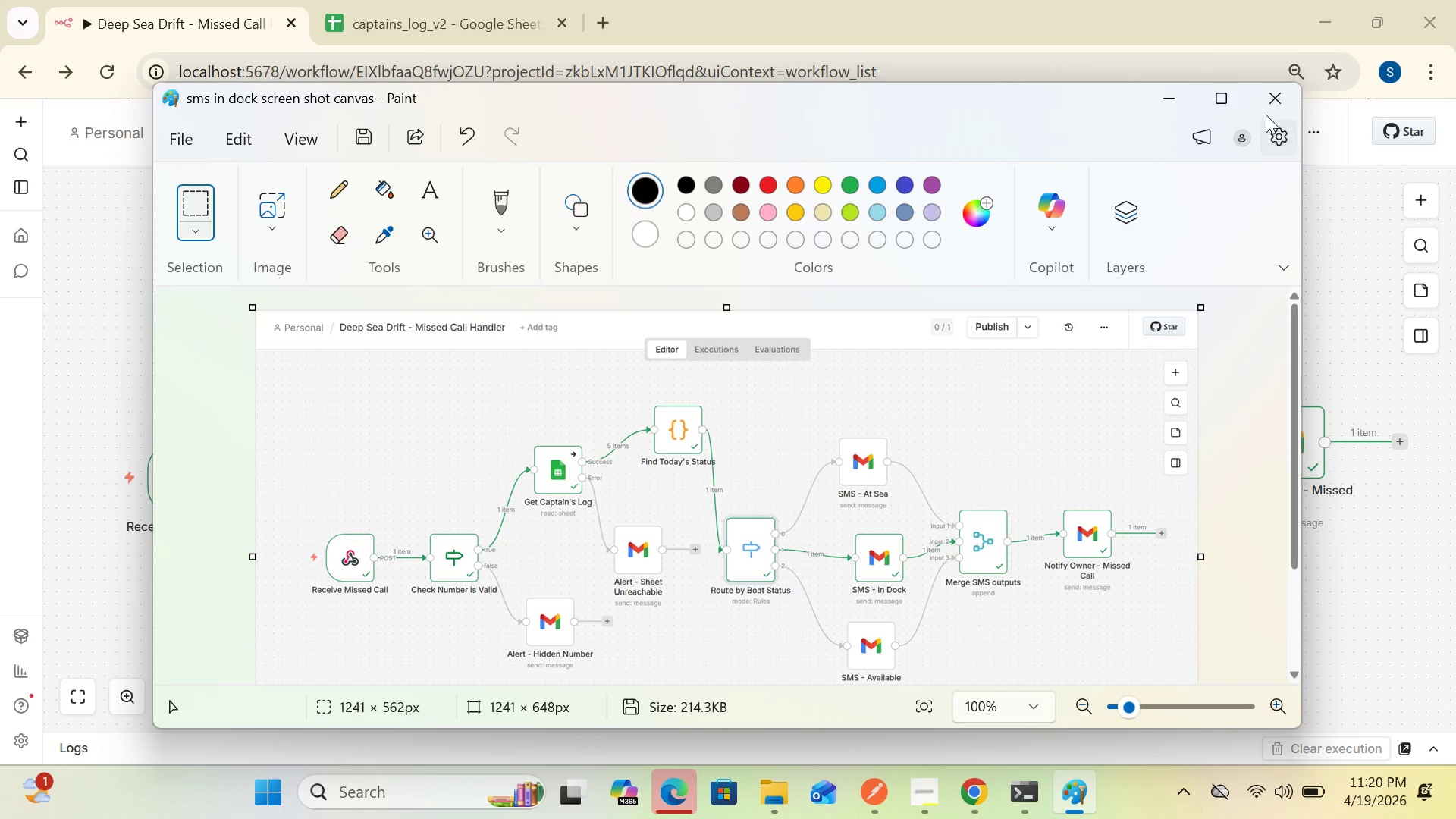 
left_click([1269, 99])
 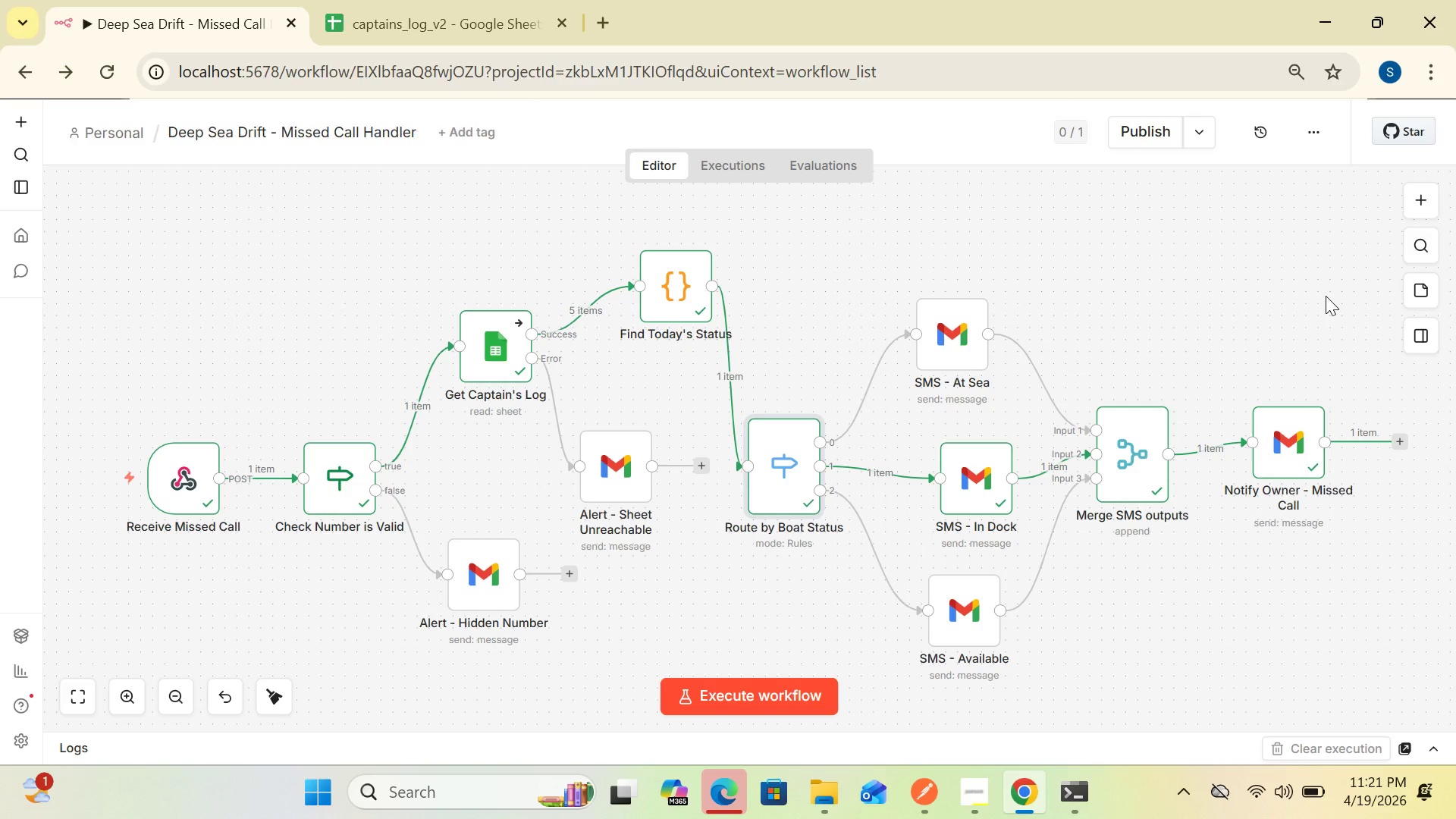 
wait(32.72)
 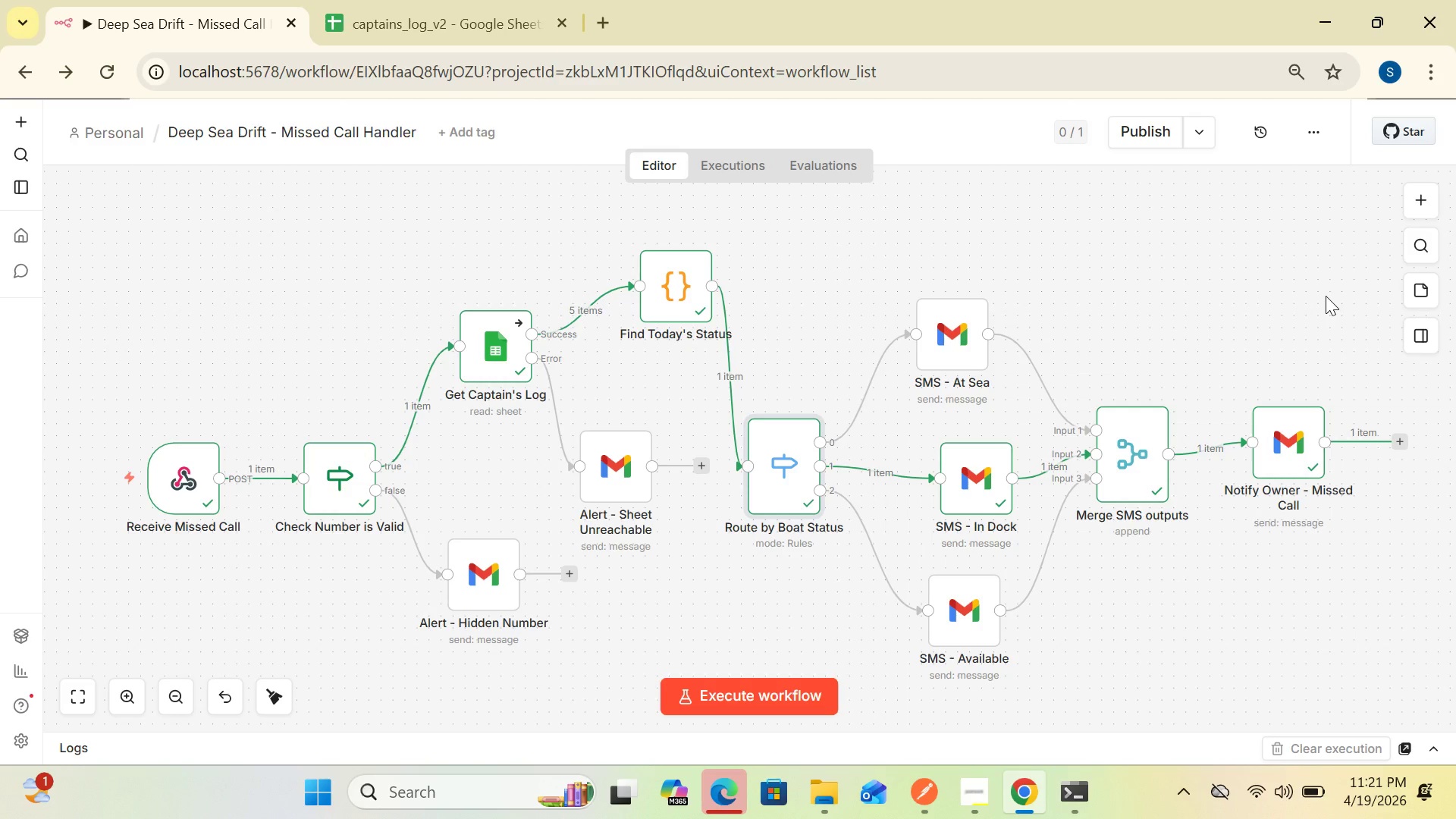 
left_click([475, 24])
 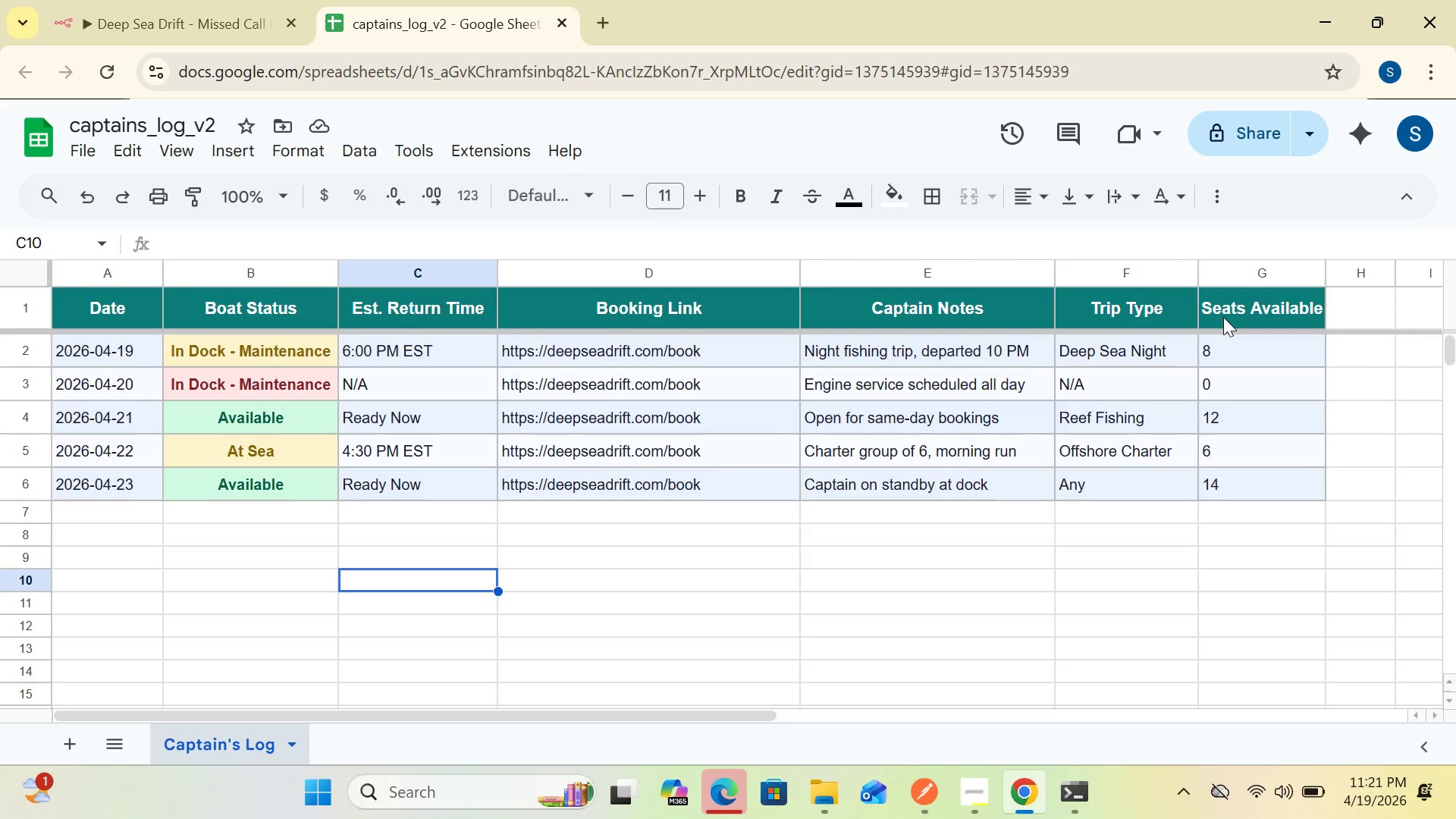 
wait(18.27)
 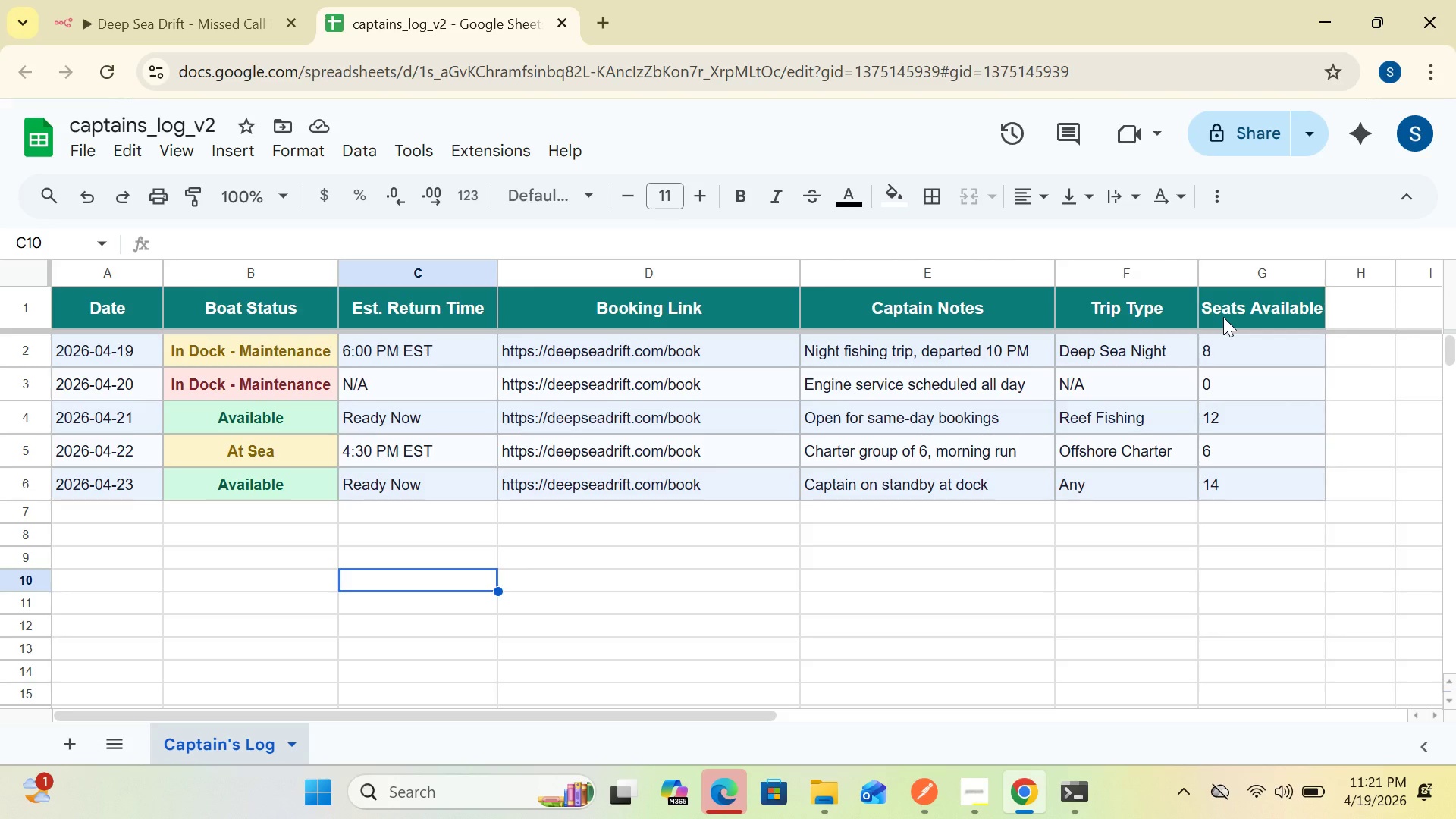 
left_click([184, 1])
 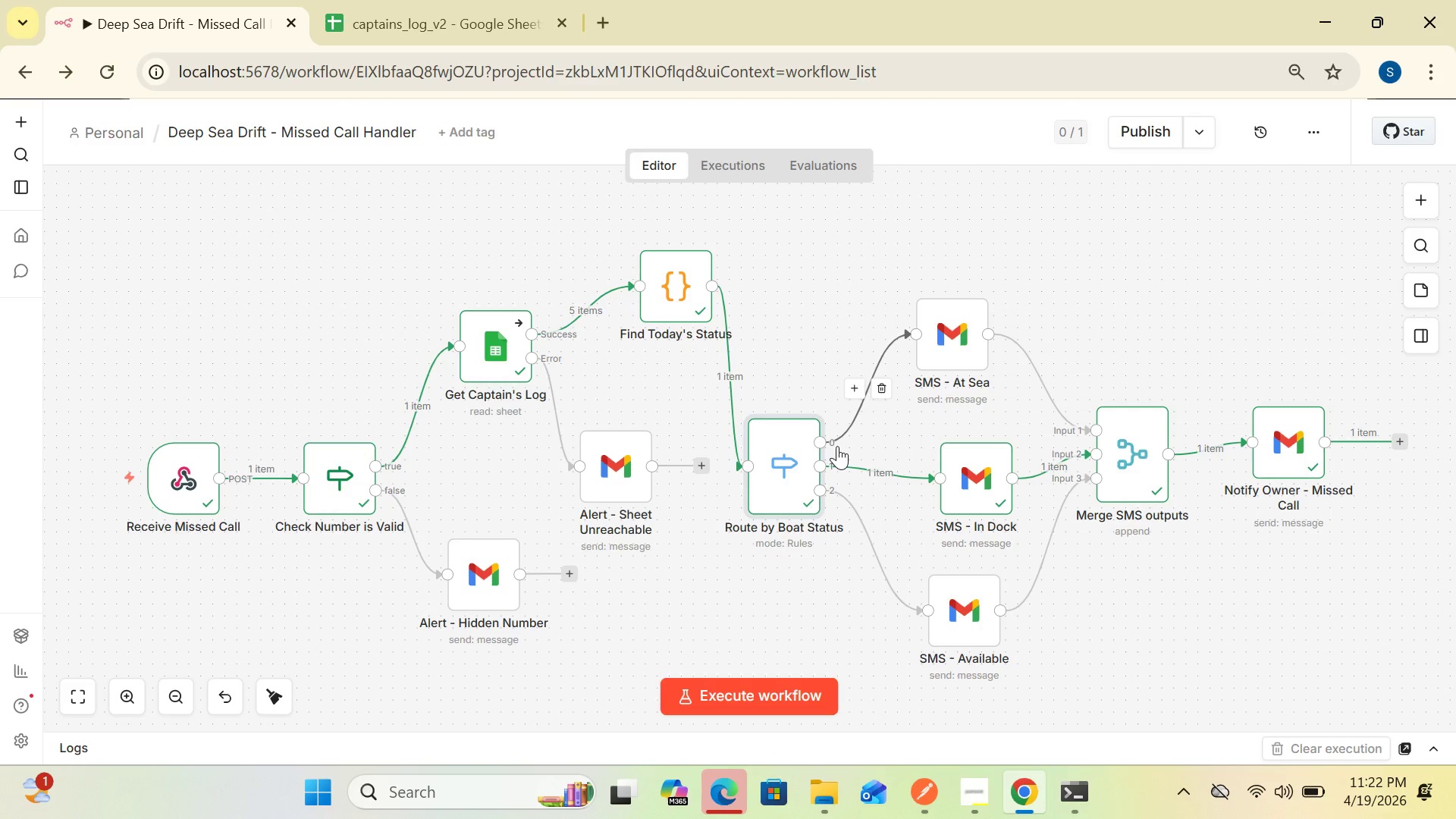 
wait(45.99)
 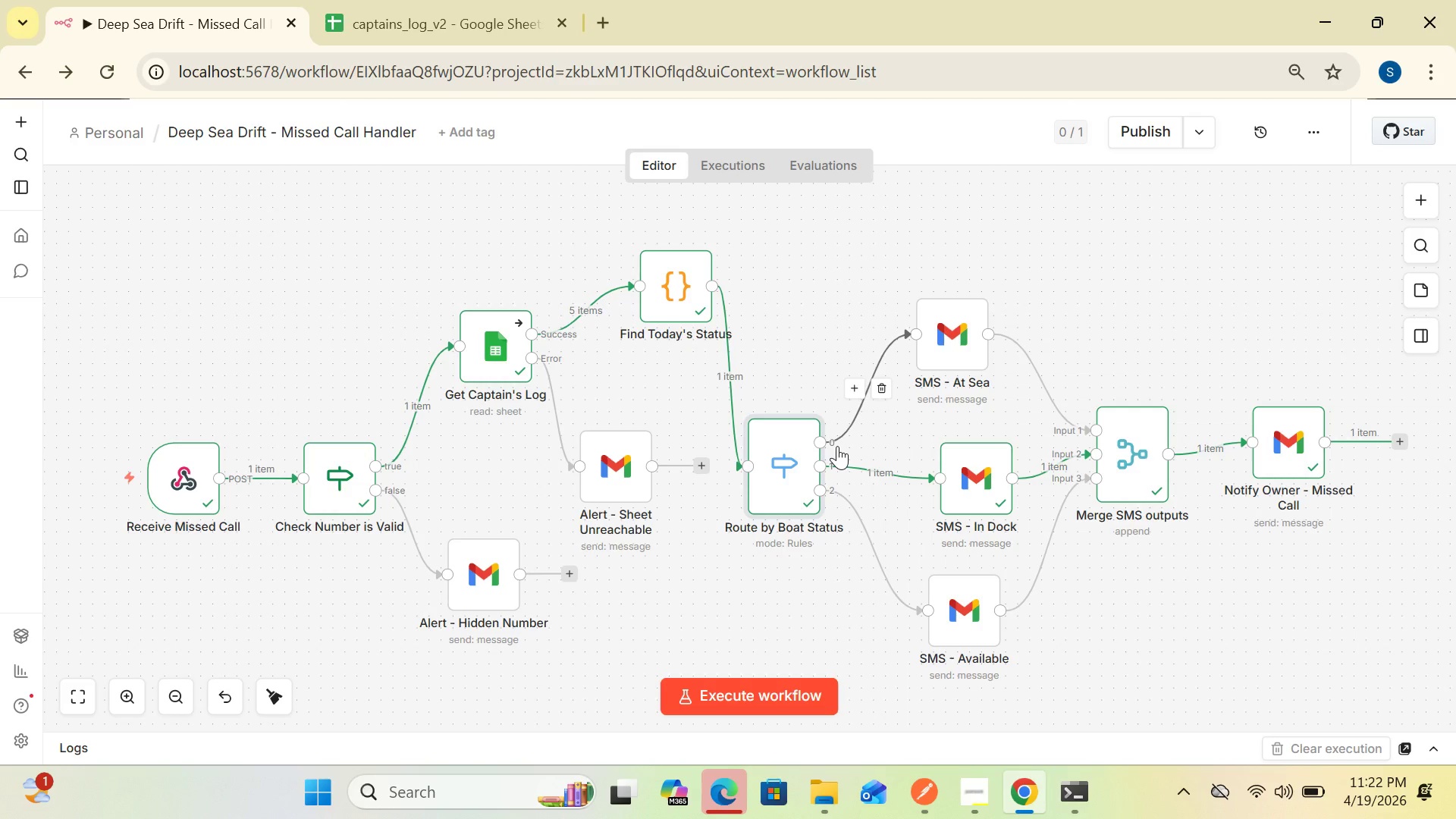 
mouse_move([788, 443])
 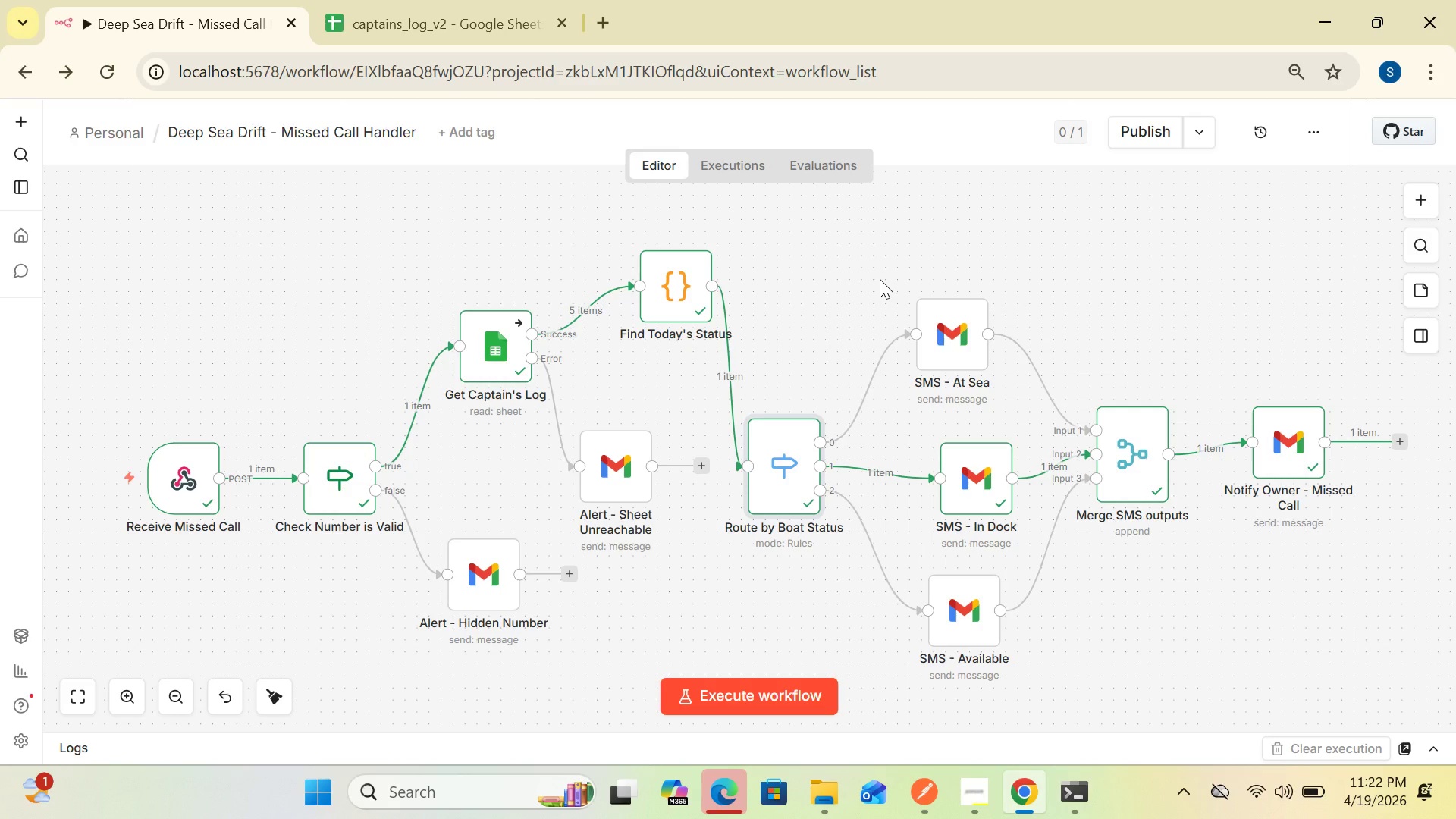 
mouse_move([912, 267])
 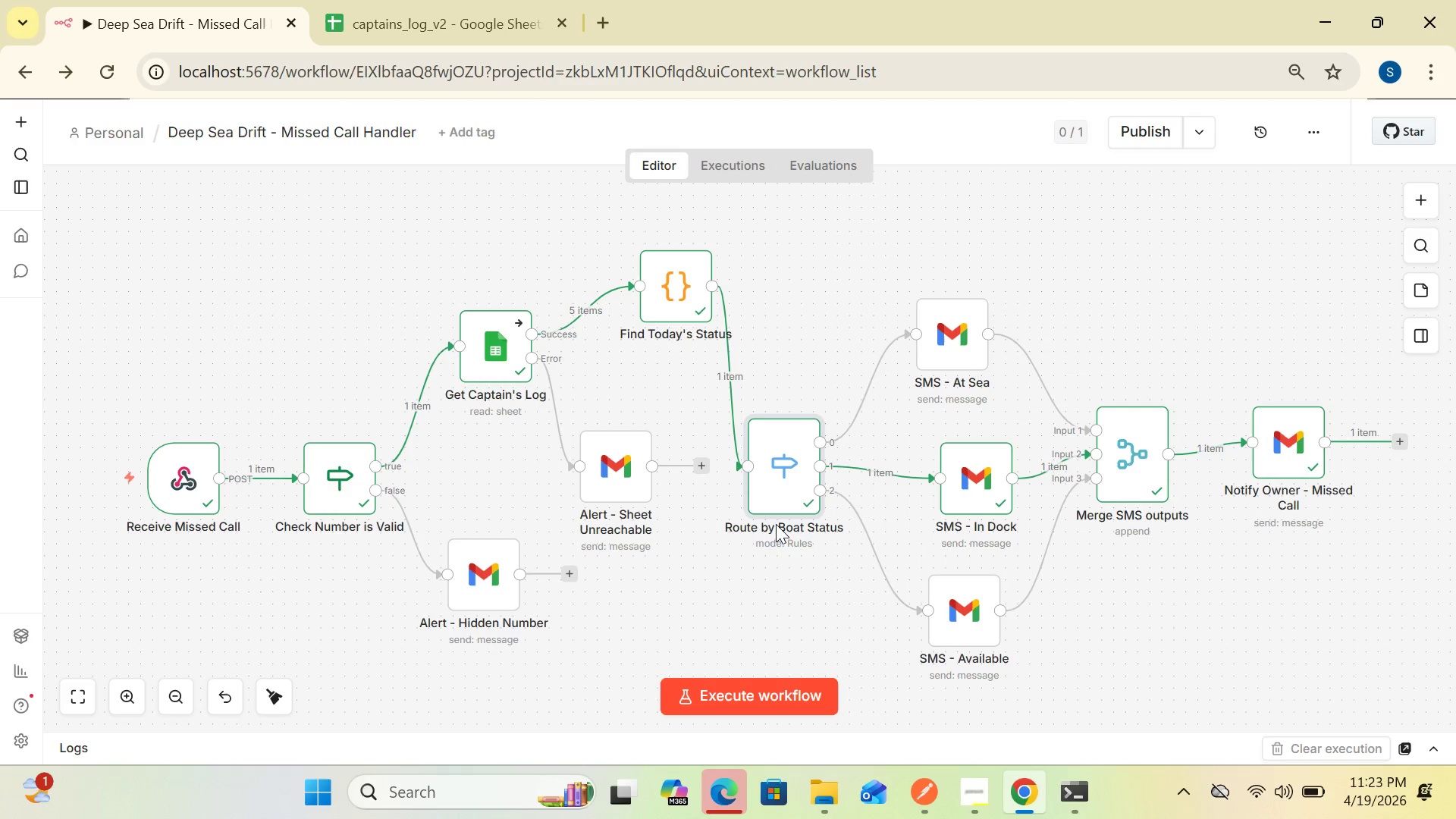 
wait(41.7)
 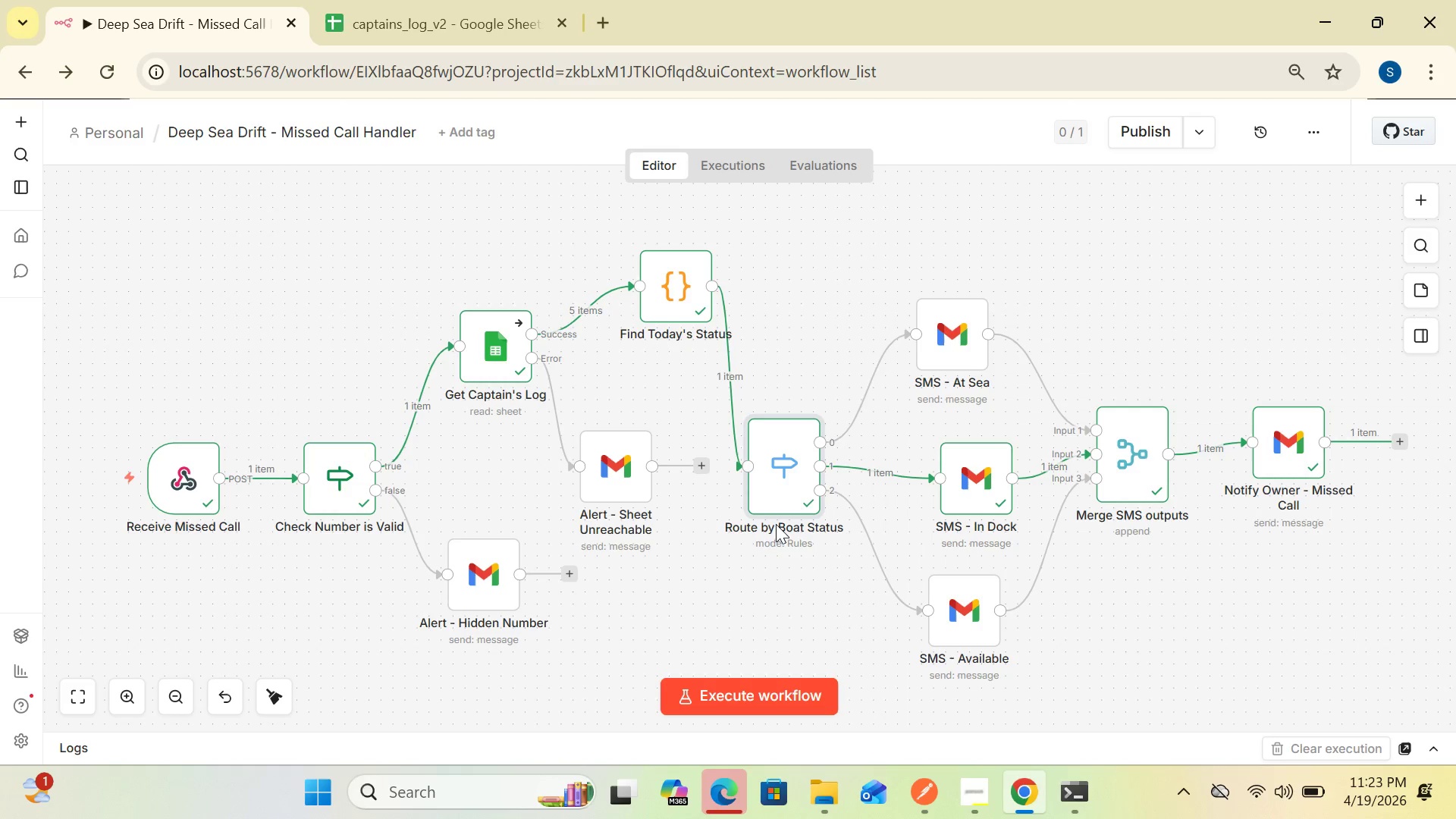 
double_click([971, 610])
 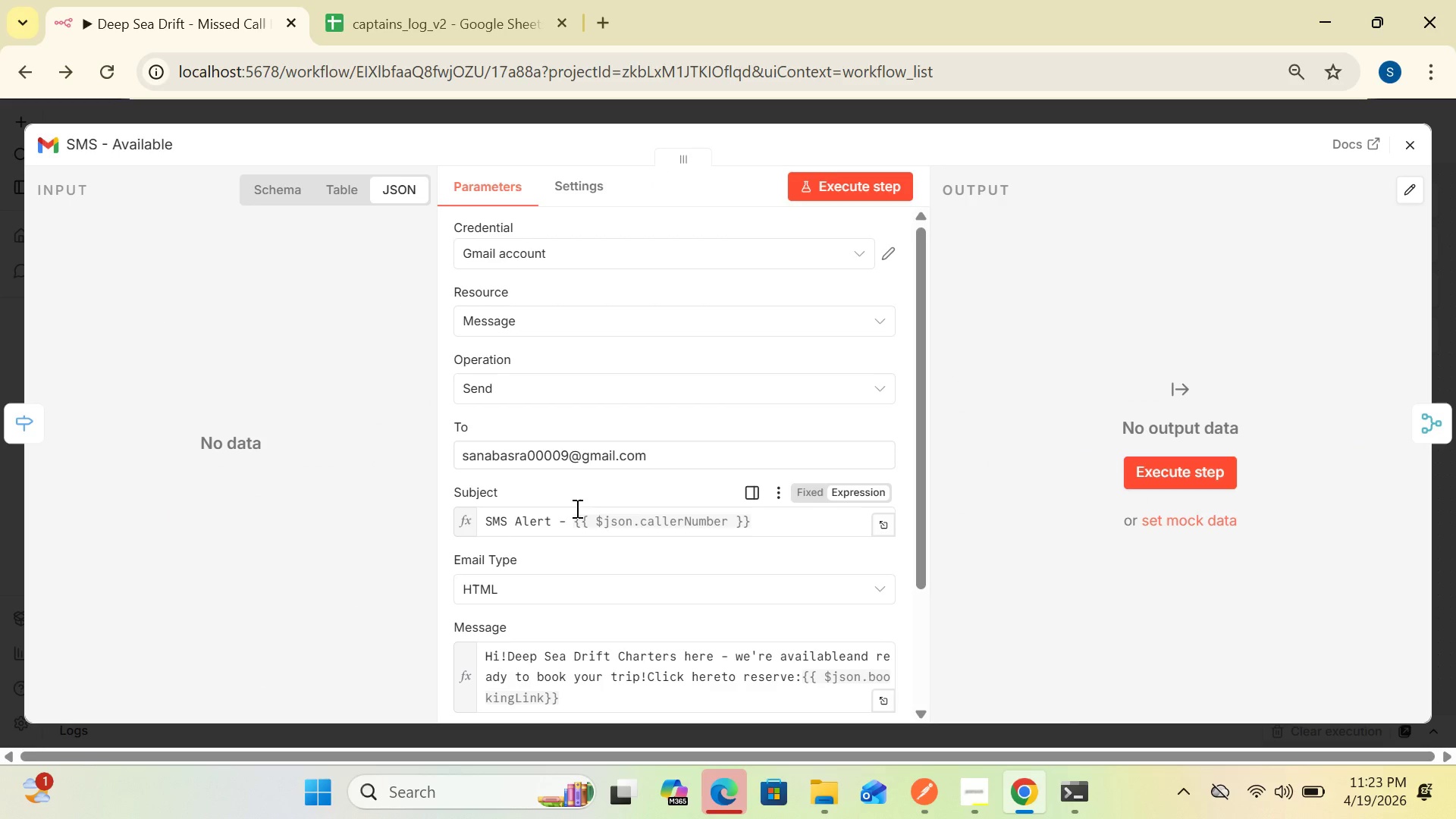 
wait(5.59)
 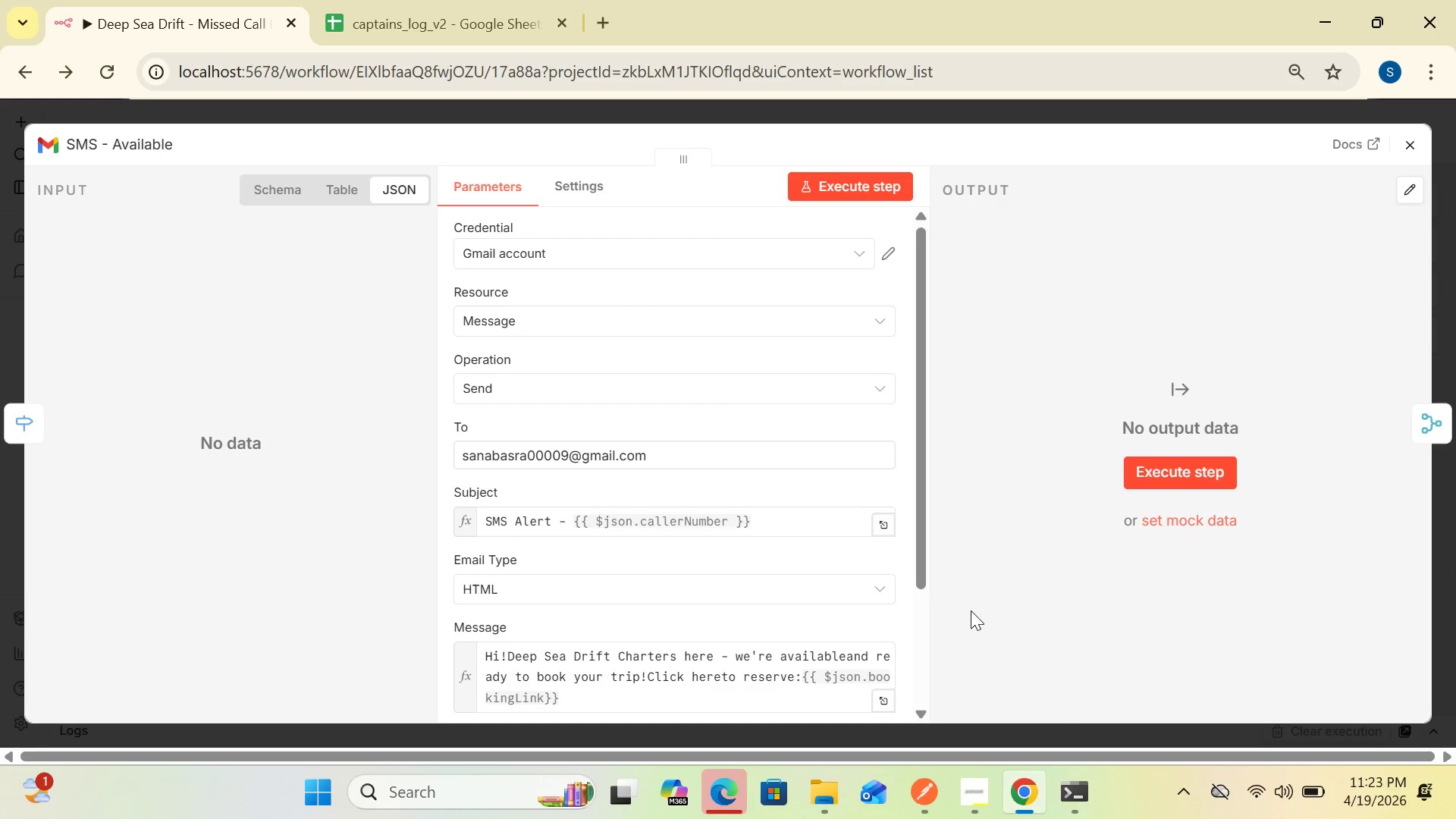 
left_click_drag(start_coordinate=[921, 465], to_coordinate=[947, 404])
 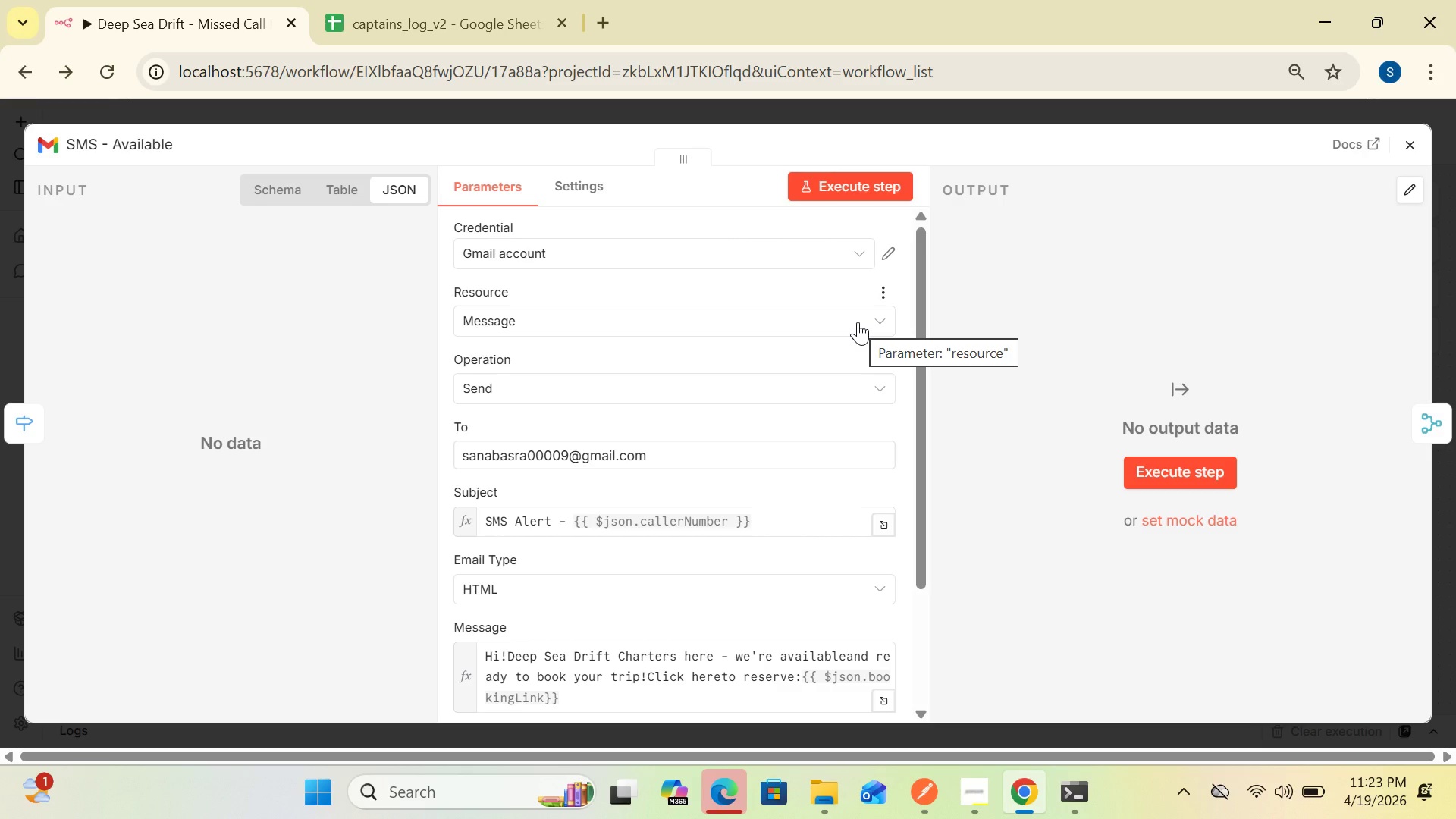 
wait(9.97)
 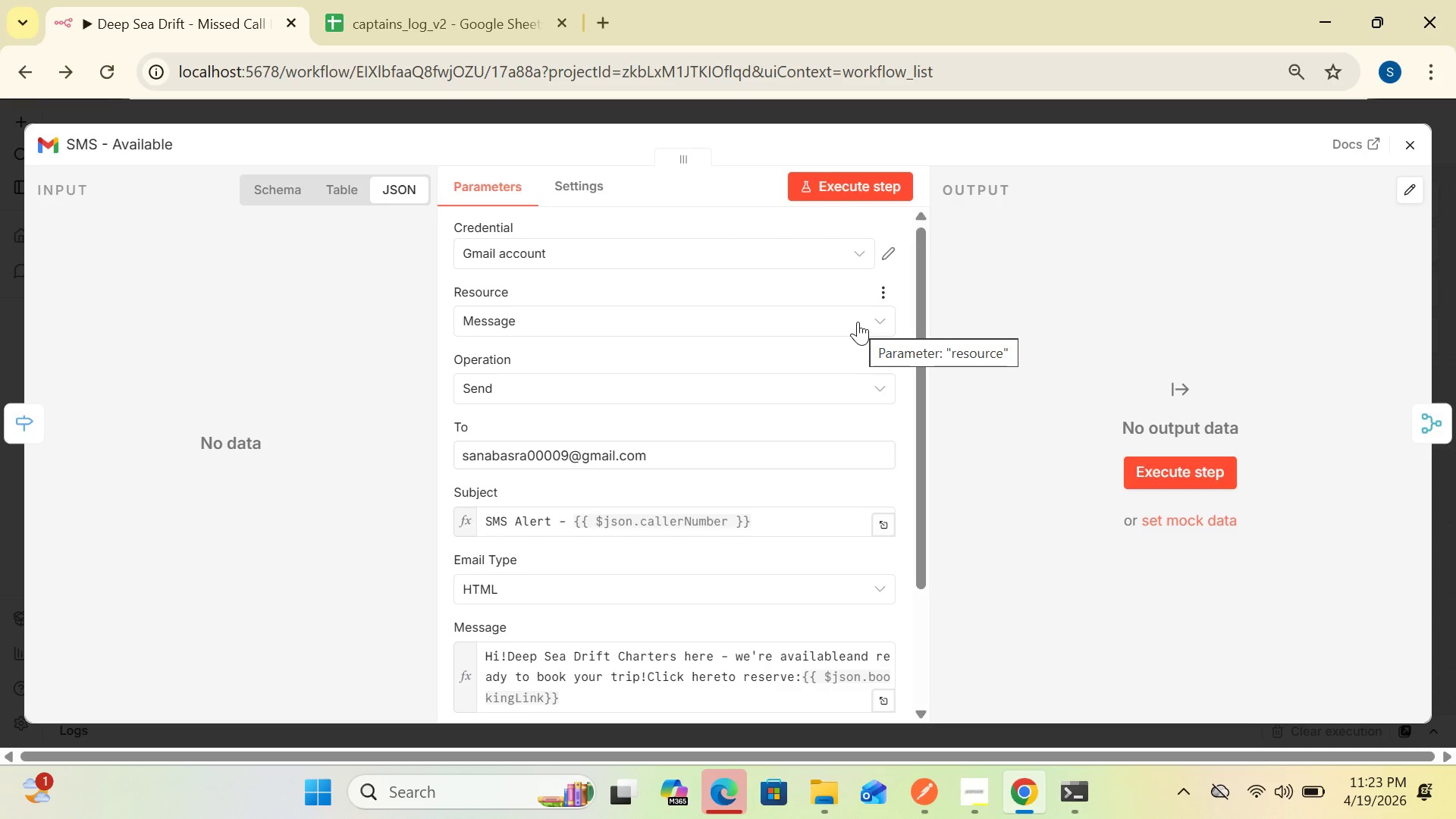 
left_click([1413, 143])
 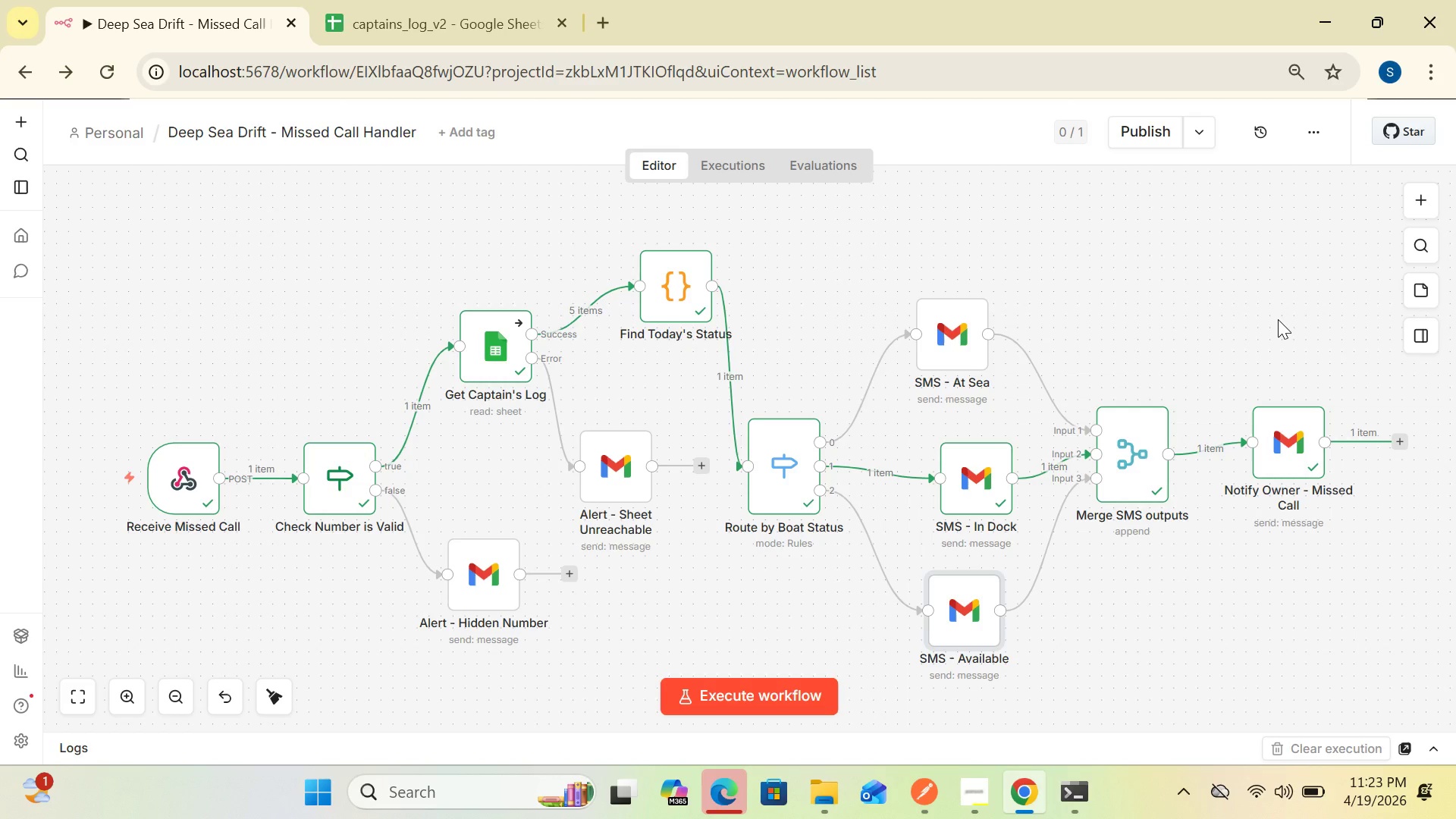 
wait(16.06)
 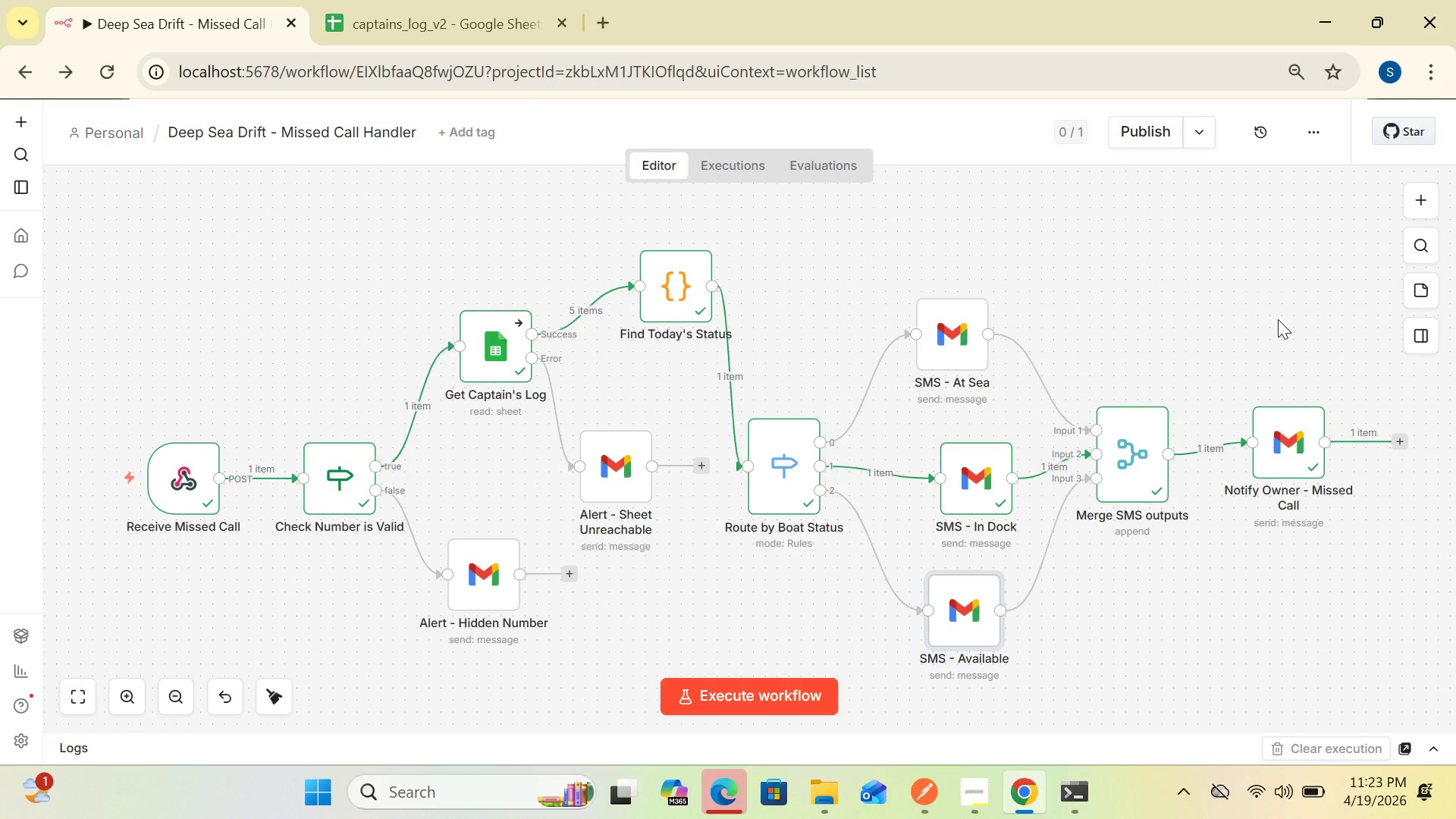 
double_click([1296, 439])
 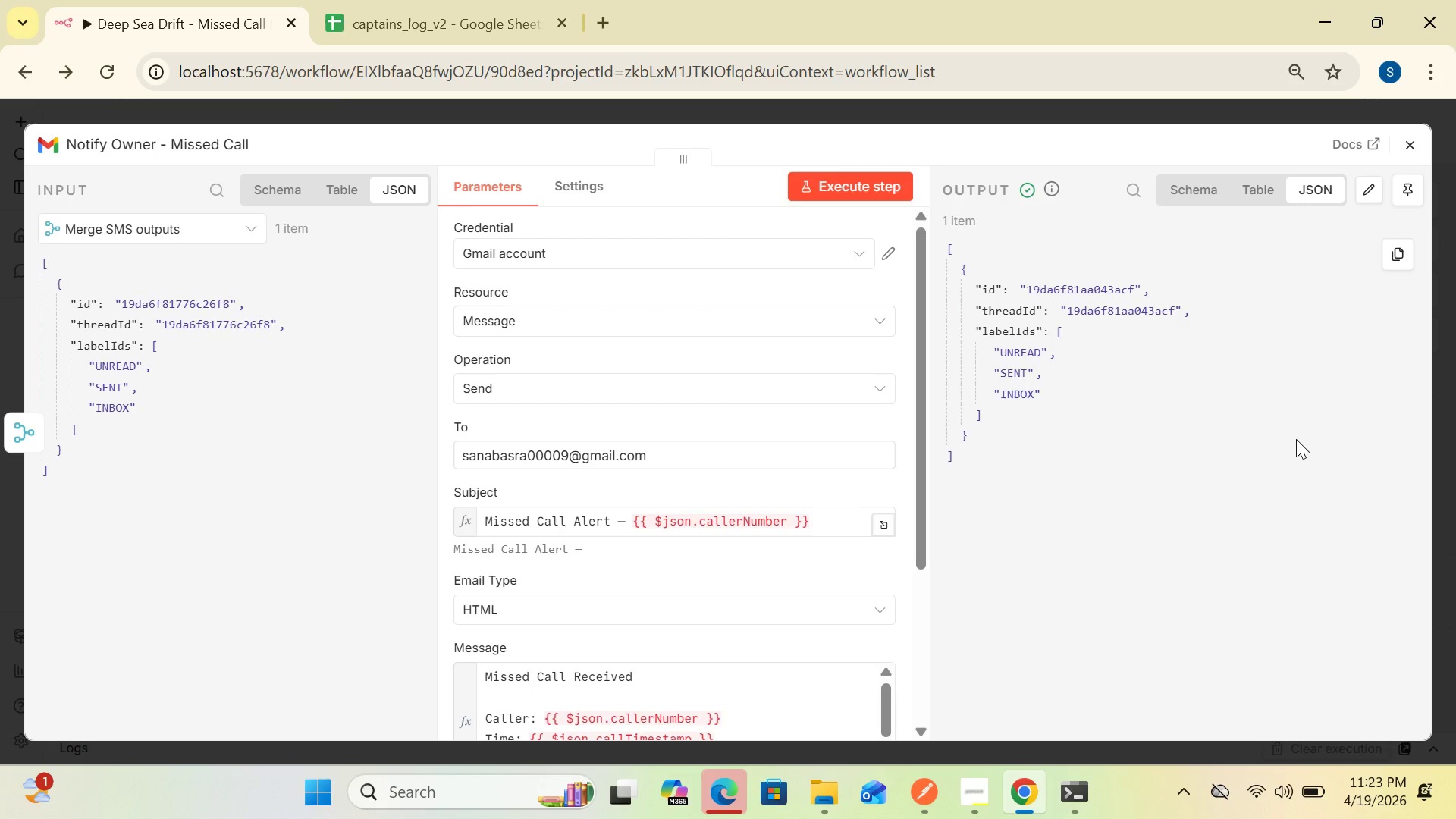 
wait(8.02)
 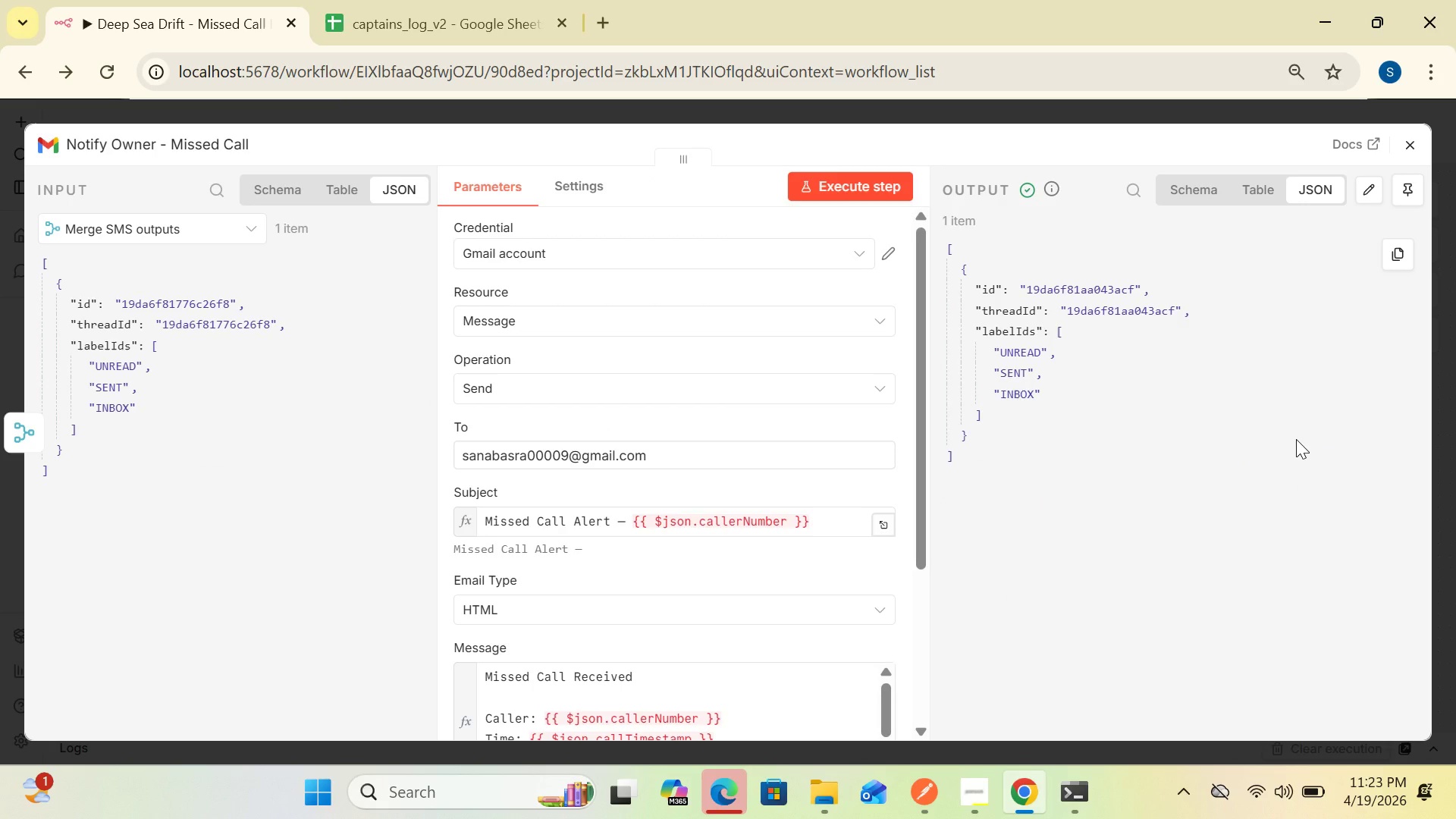 
left_click([882, 528])
 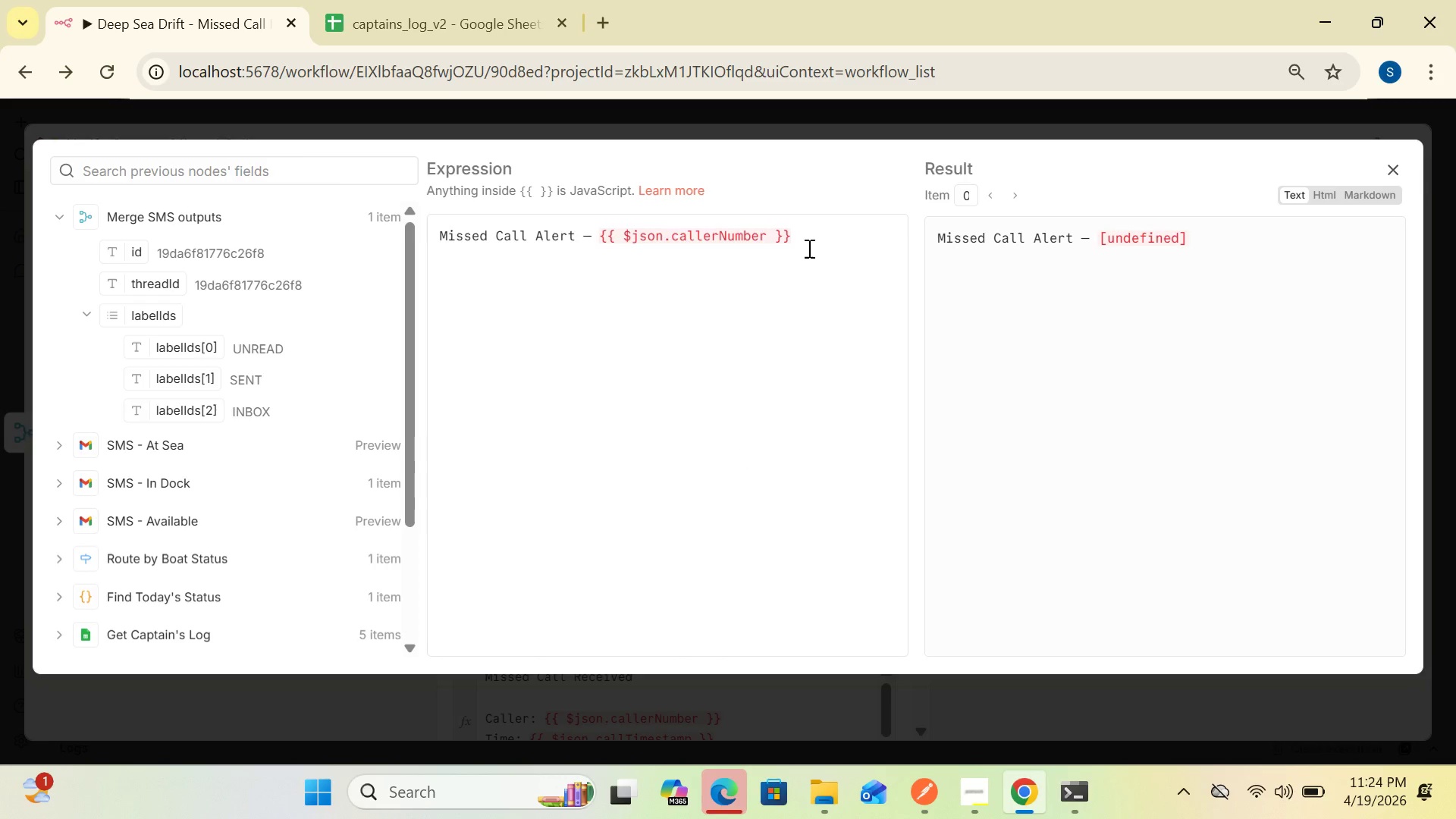 
wait(15.55)
 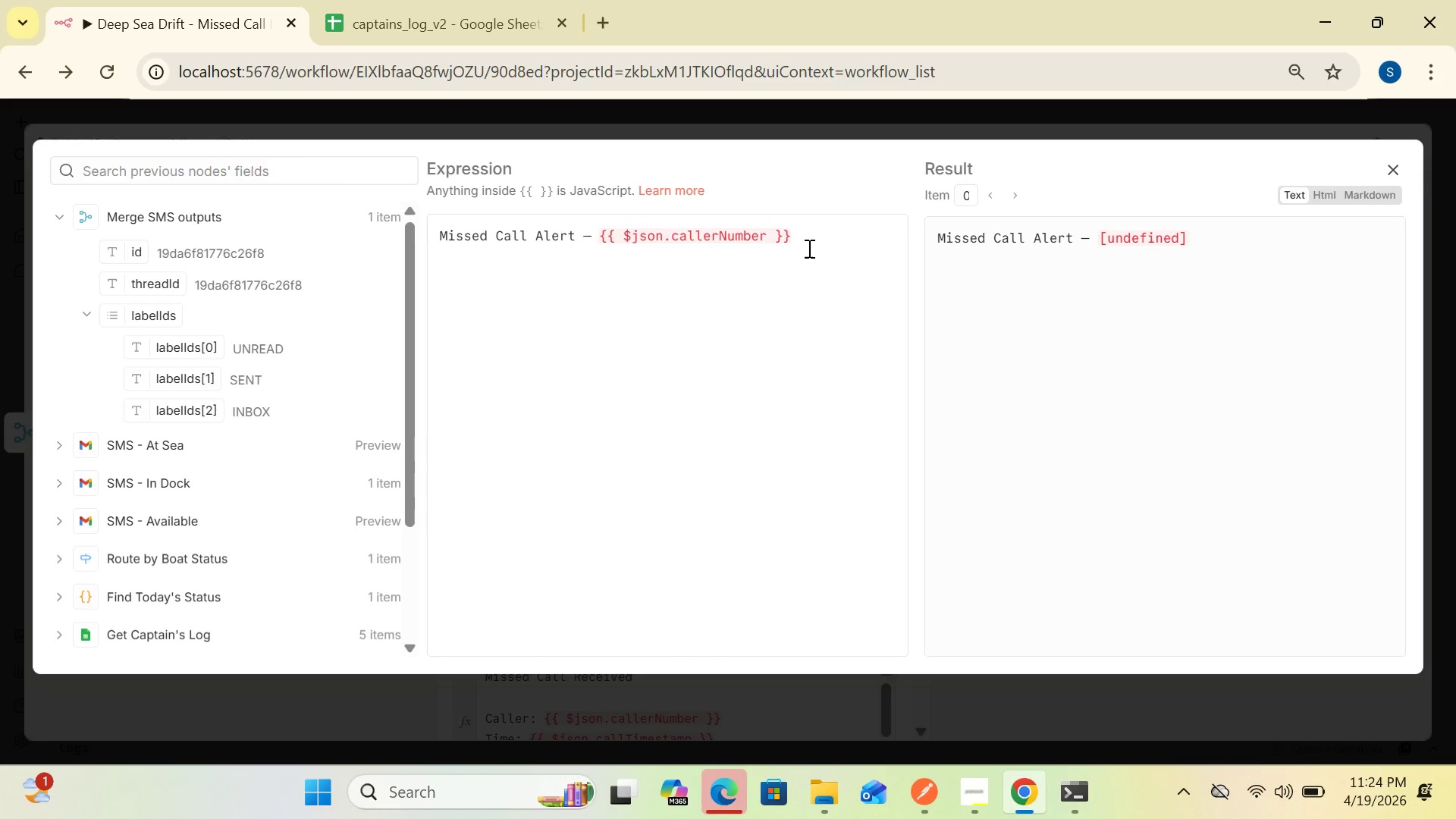 
left_click([1394, 168])
 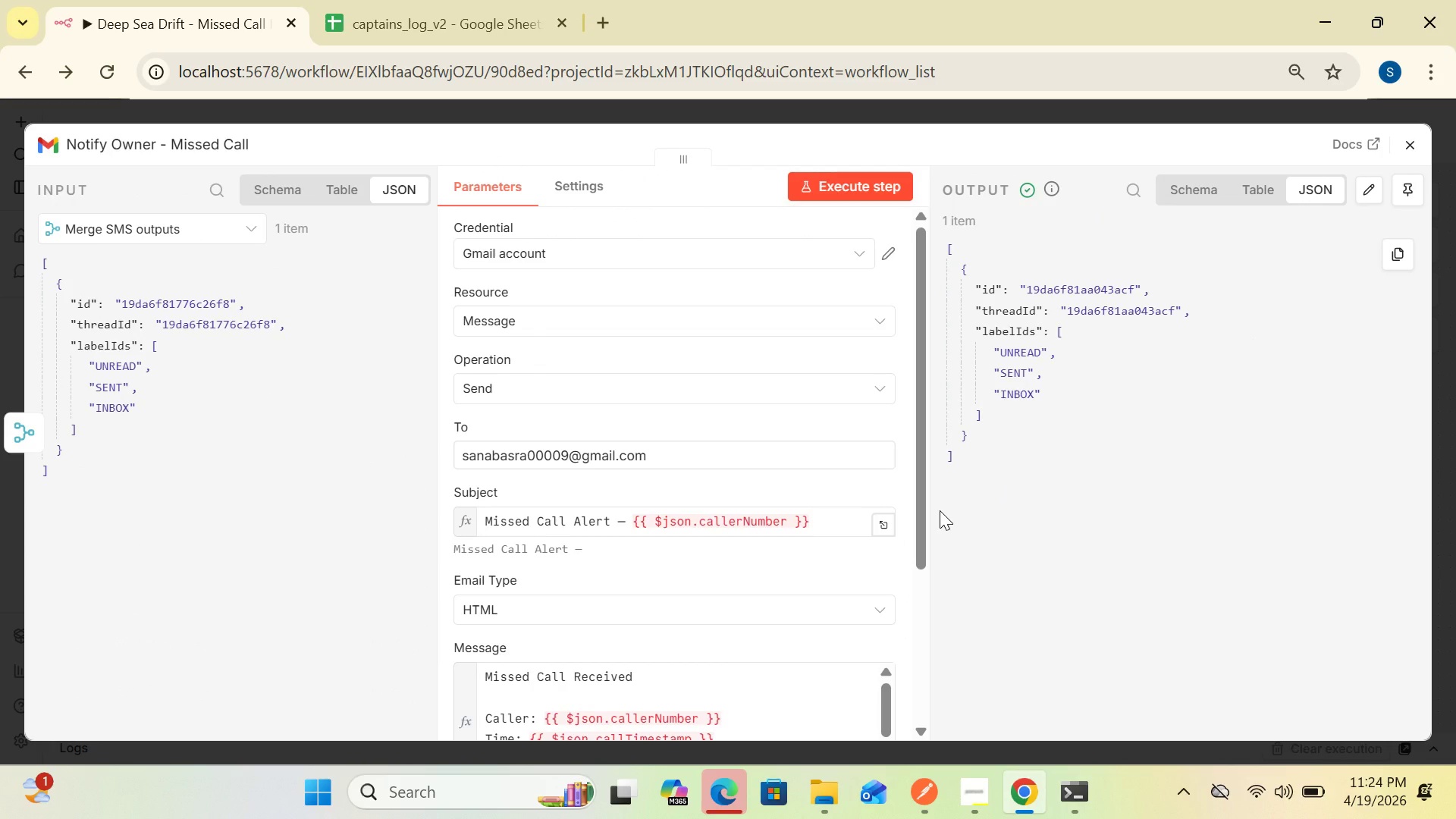 
wait(5.22)
 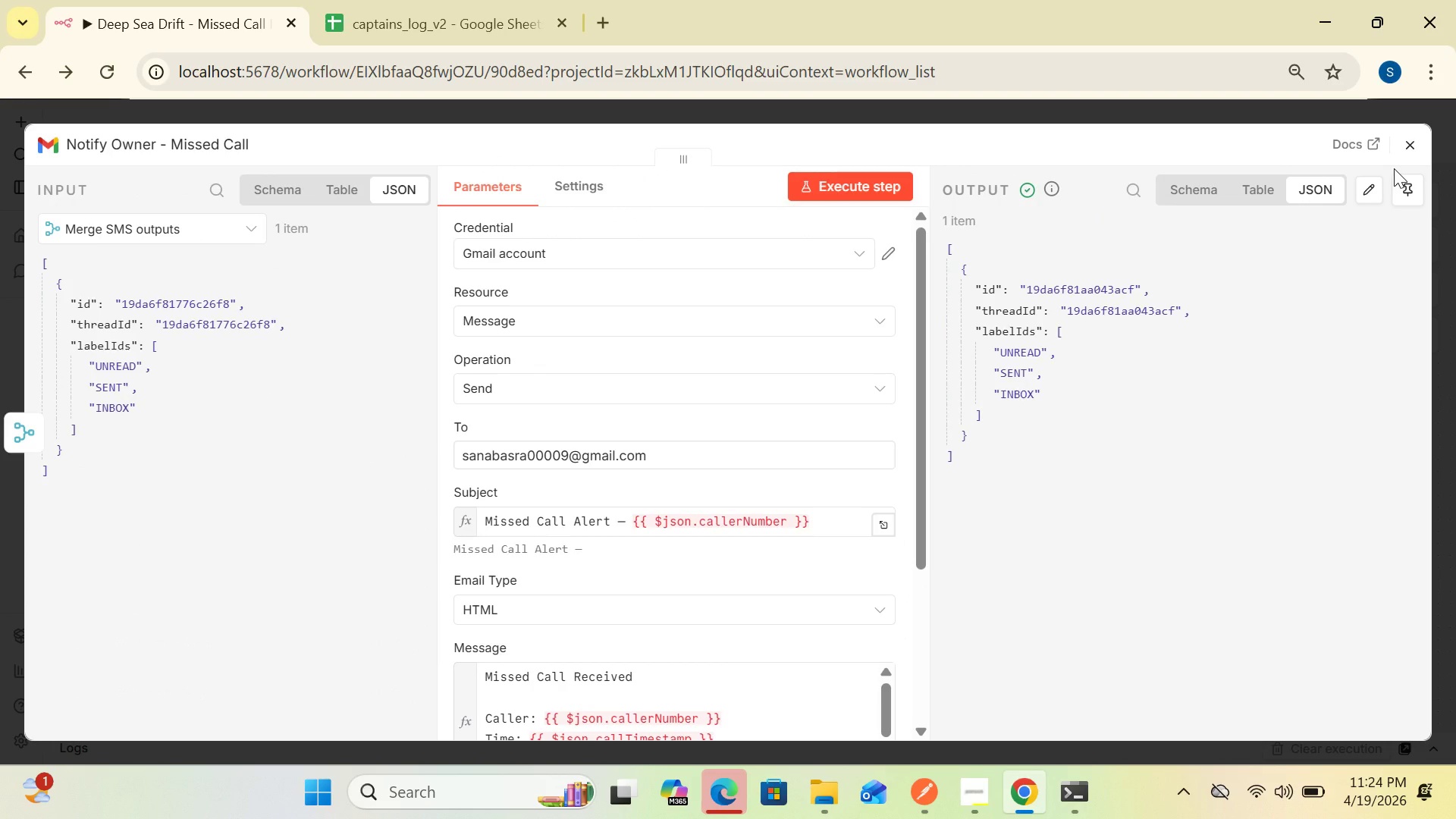 
left_click_drag(start_coordinate=[915, 513], to_coordinate=[923, 645])
 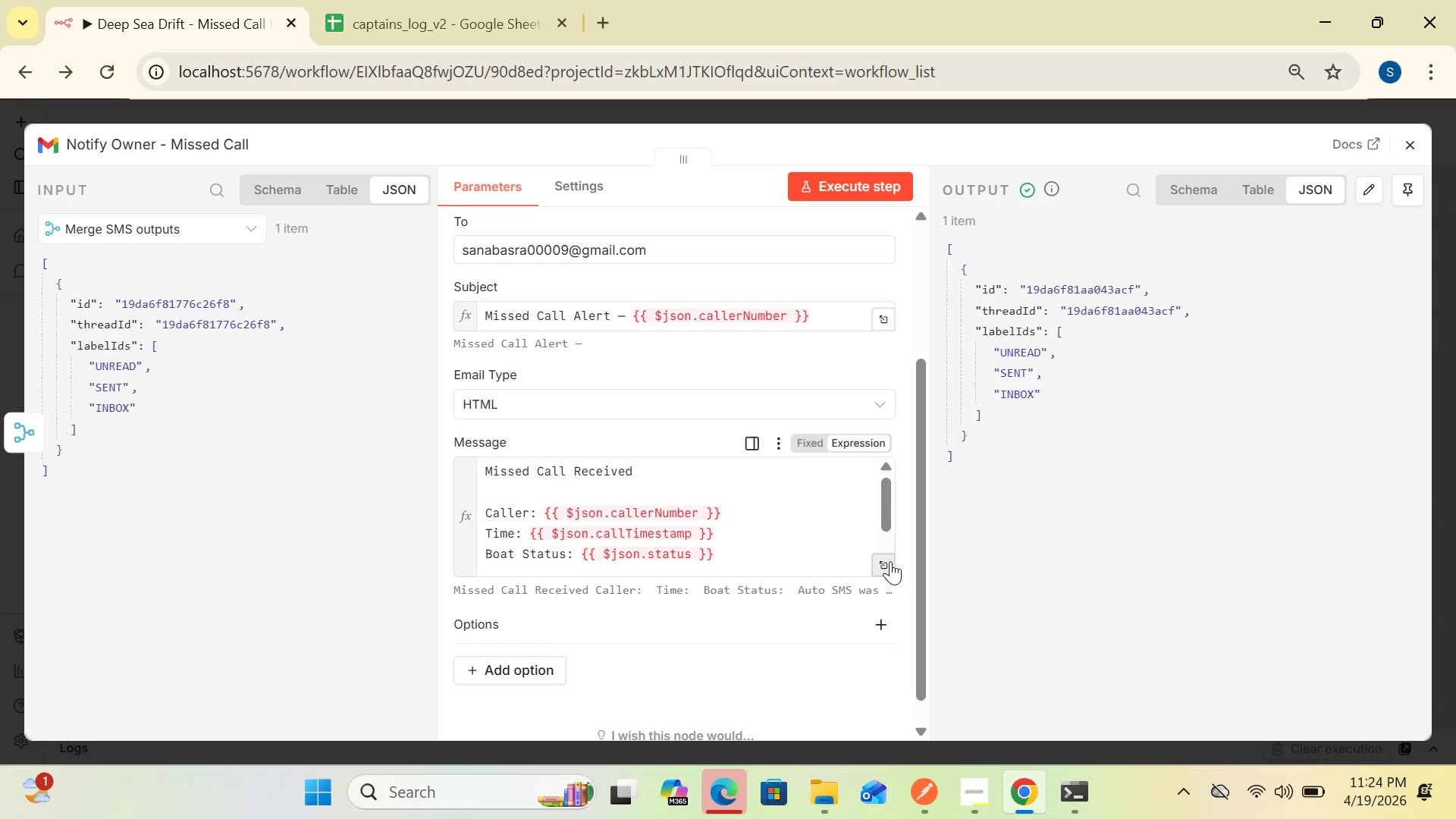 
left_click([890, 561])
 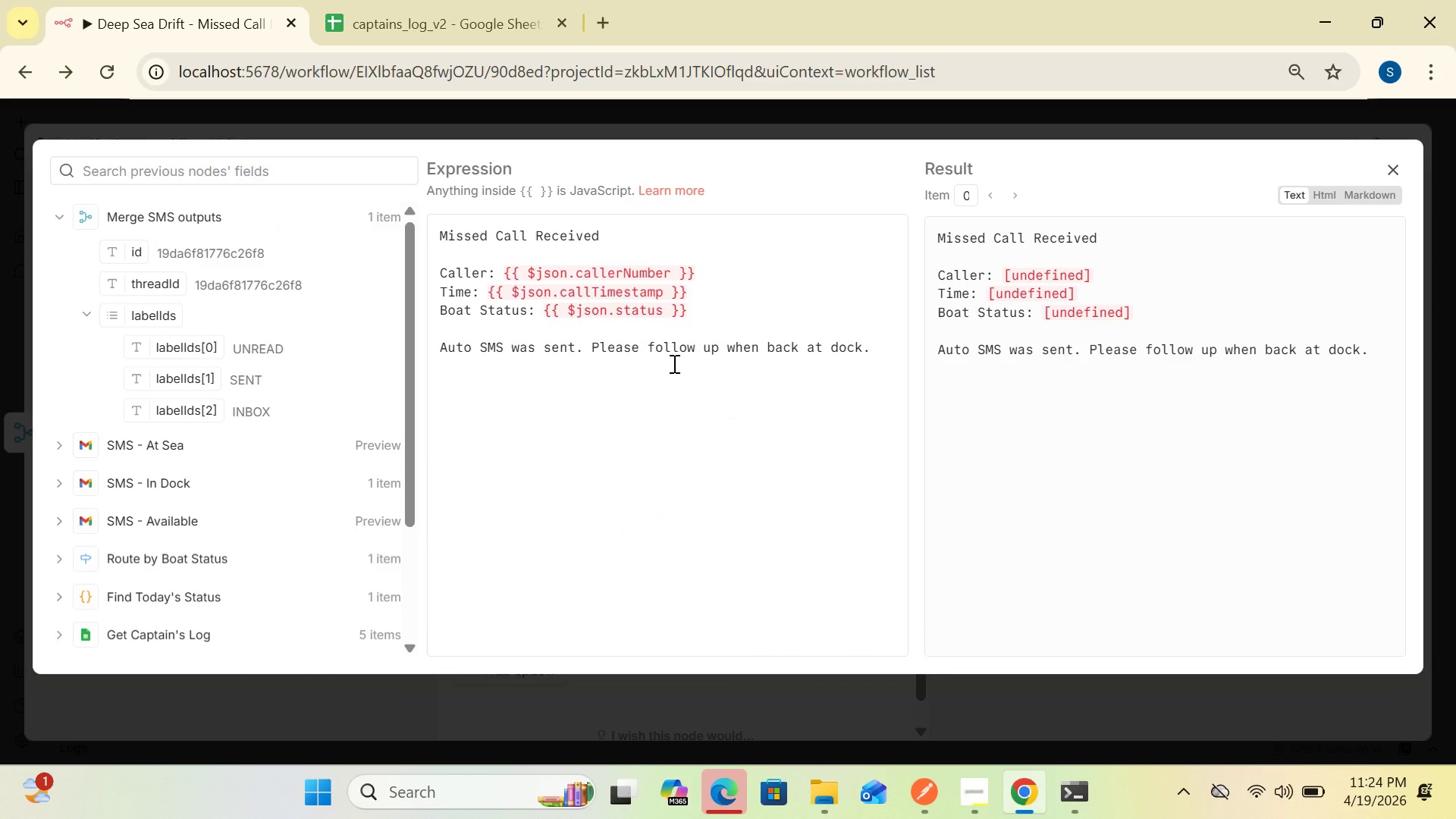 
wait(10.58)
 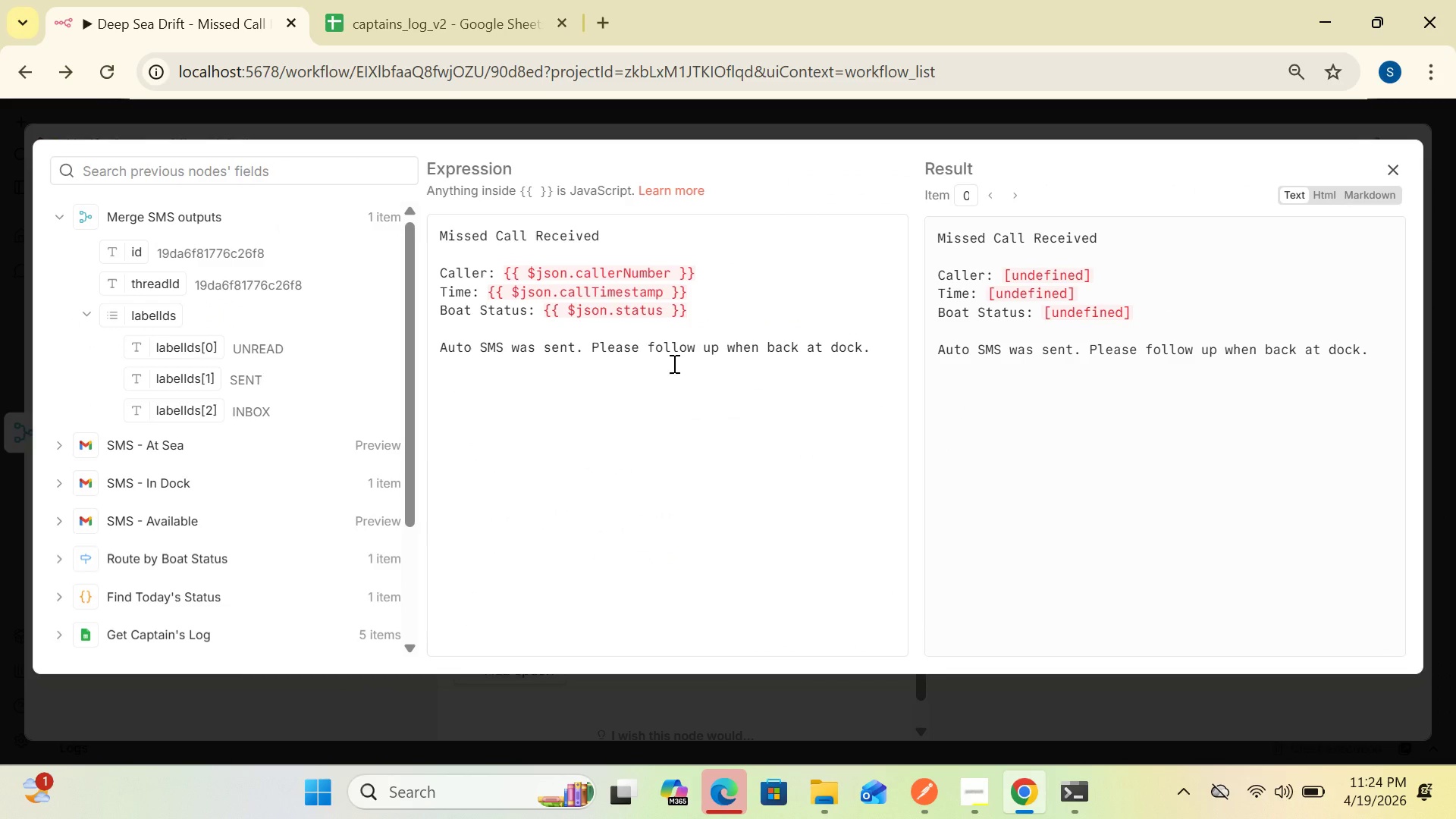 
left_click([672, 269])
 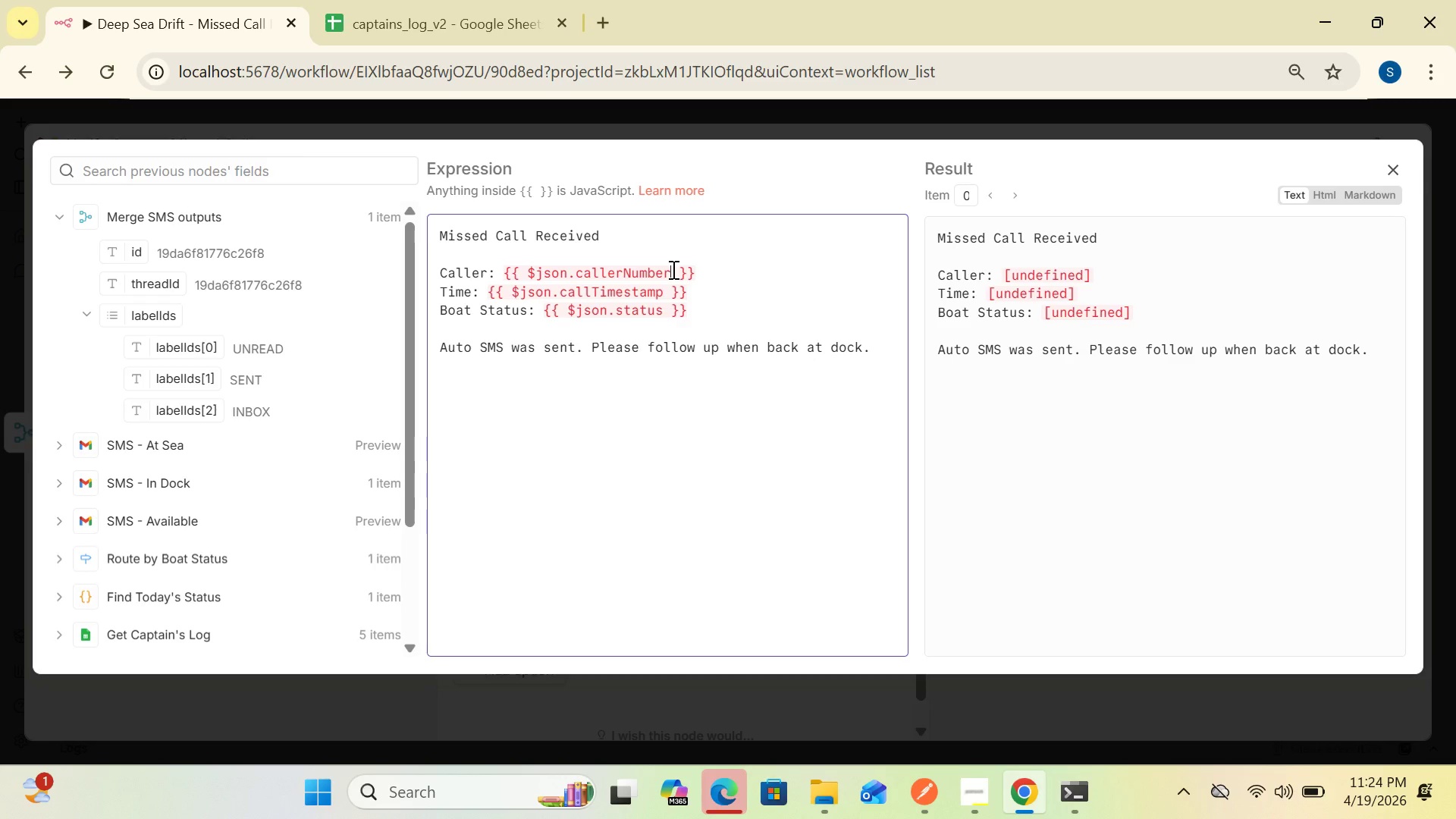 
key(Backspace)
 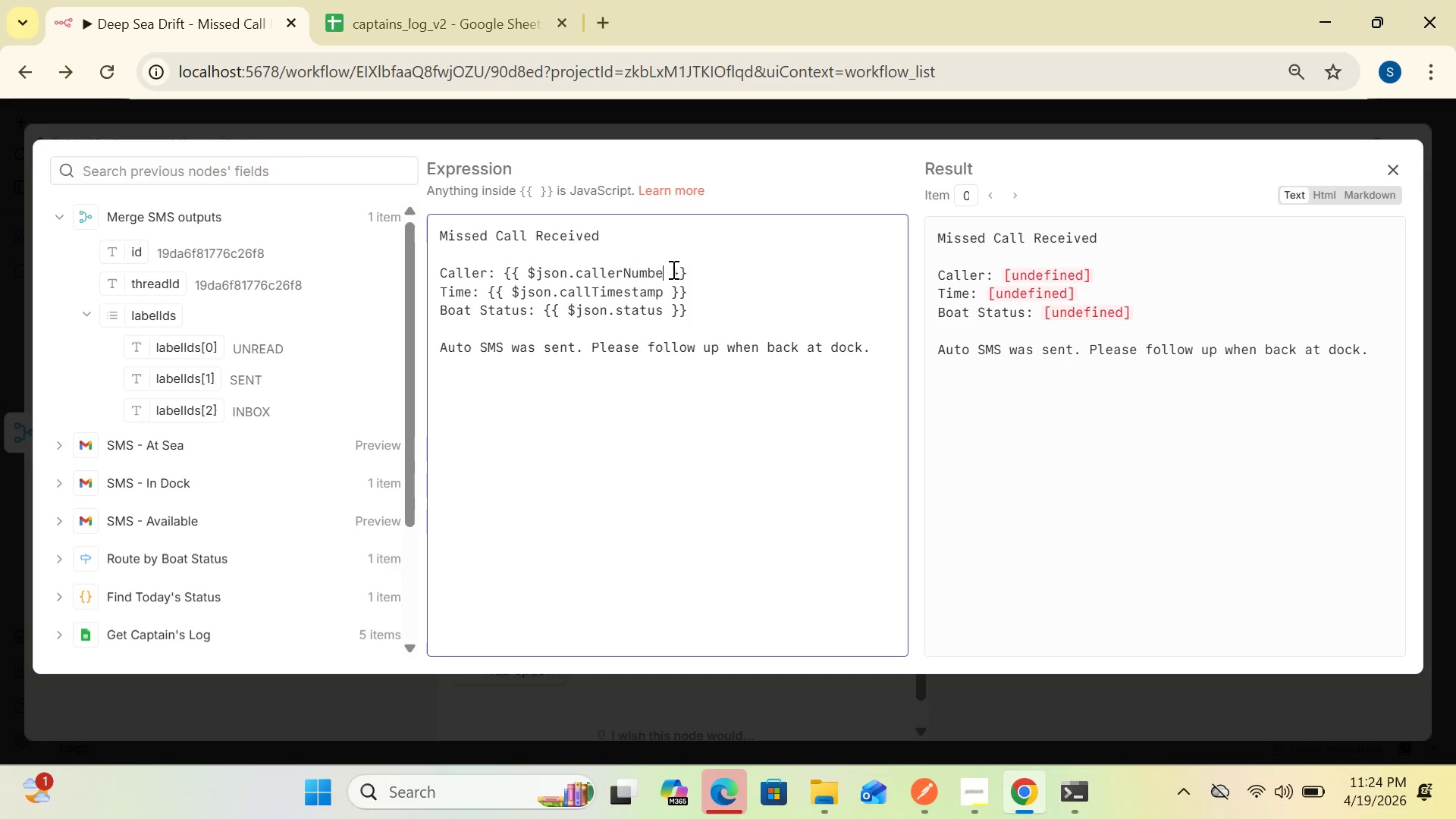 
key(Backspace)
 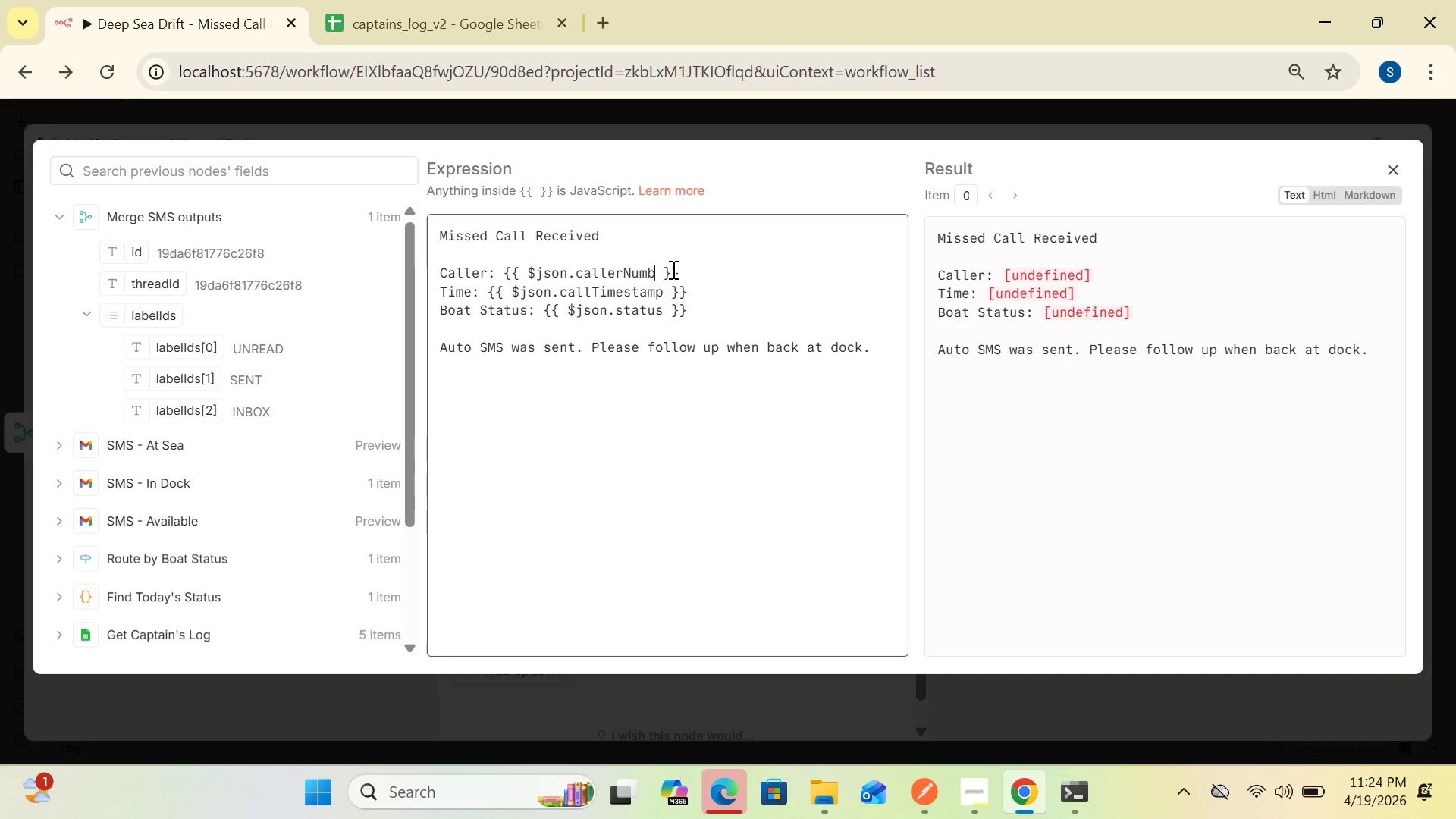 
key(Backspace)
 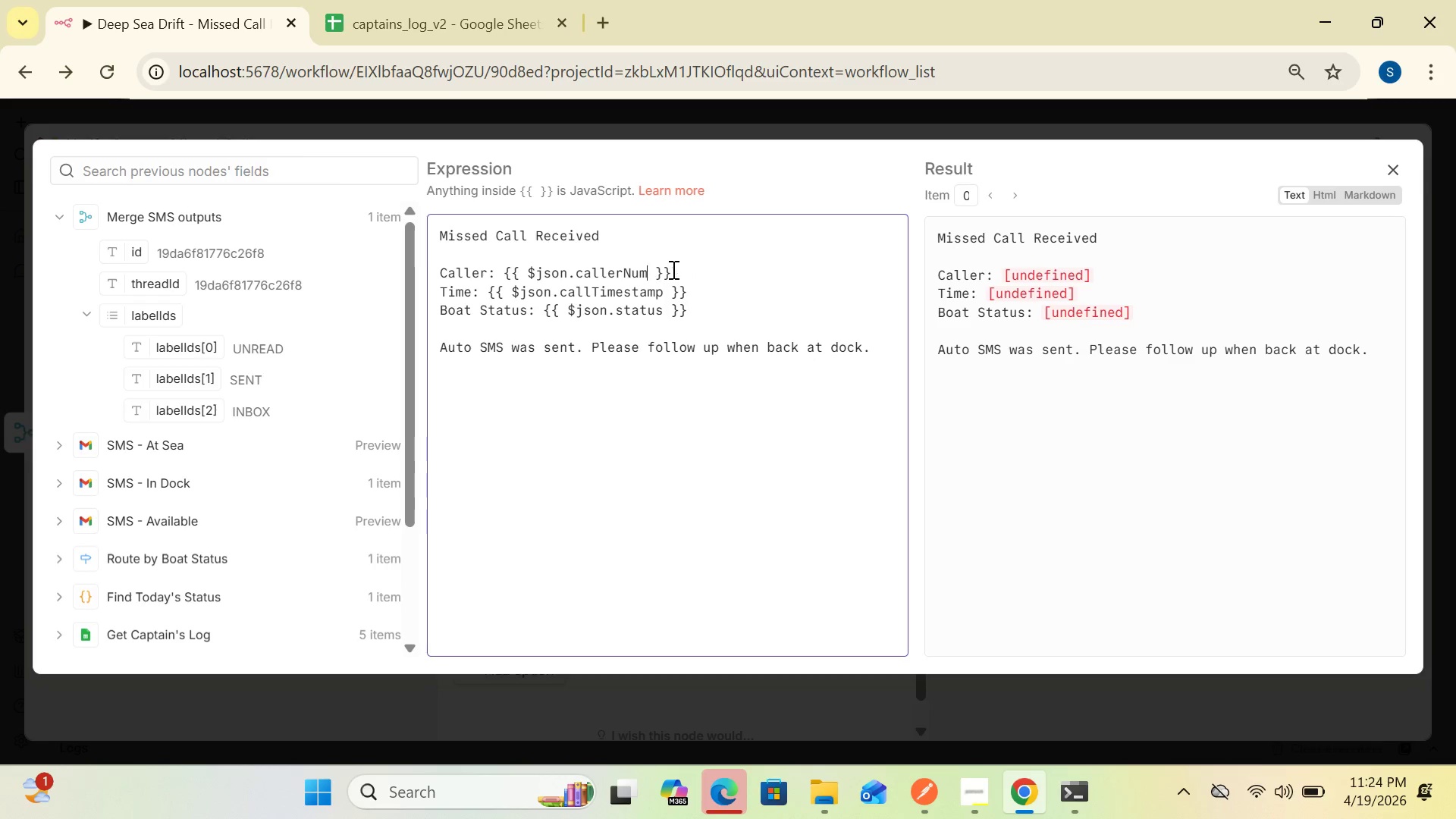 
key(Backspace)
 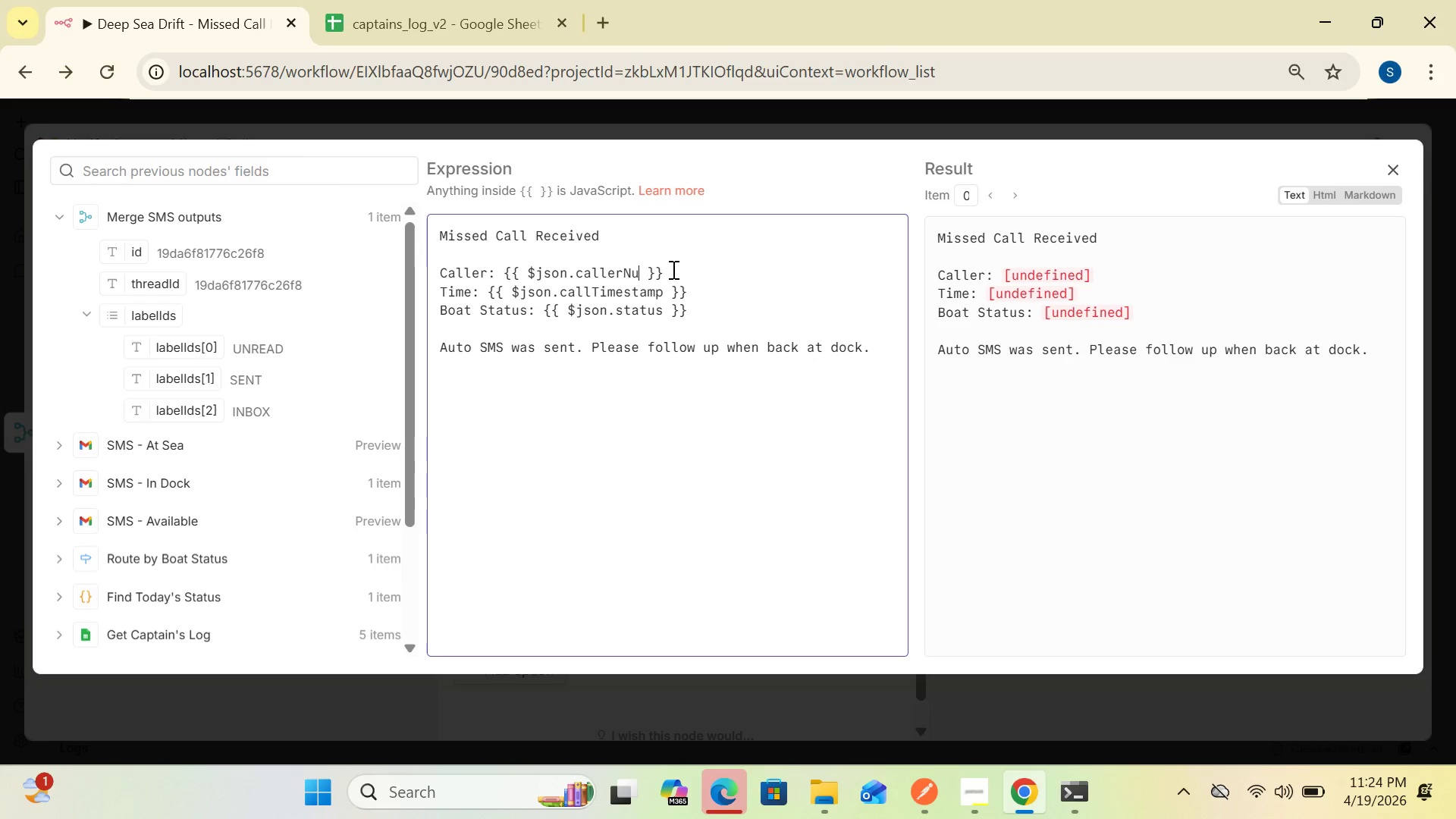 
key(Backspace)
 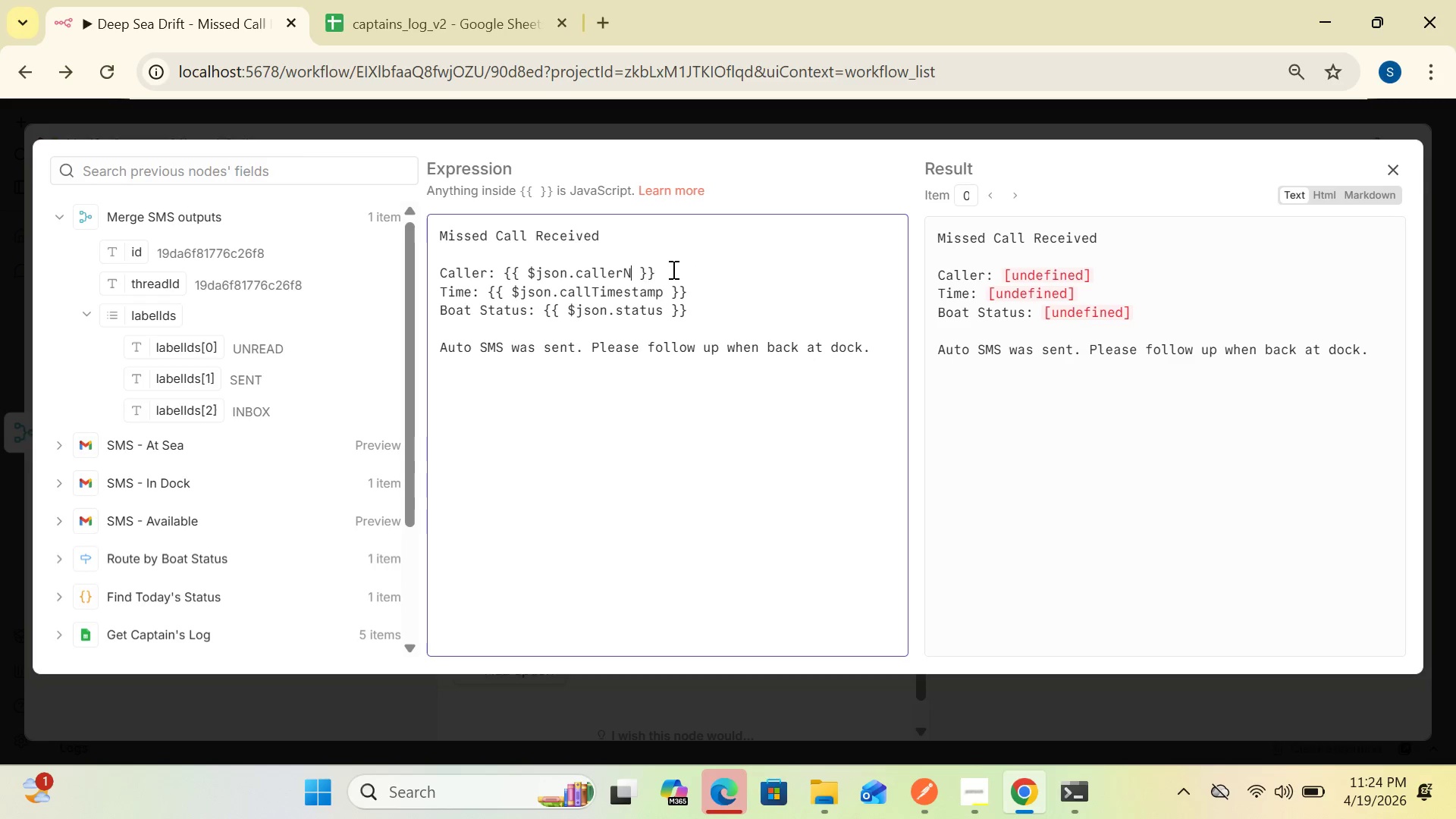 
key(Backspace)
 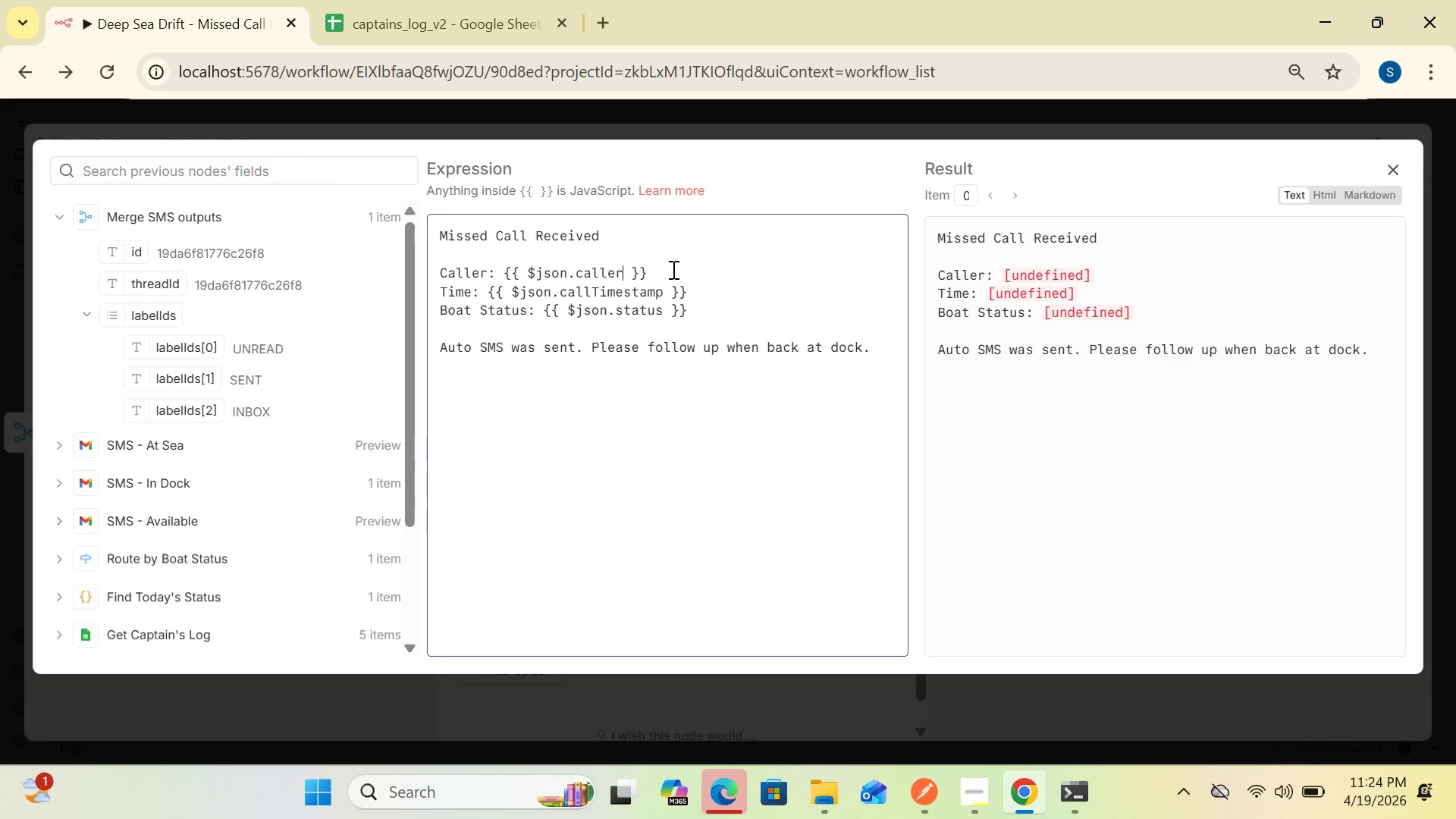 
key(Backspace)
 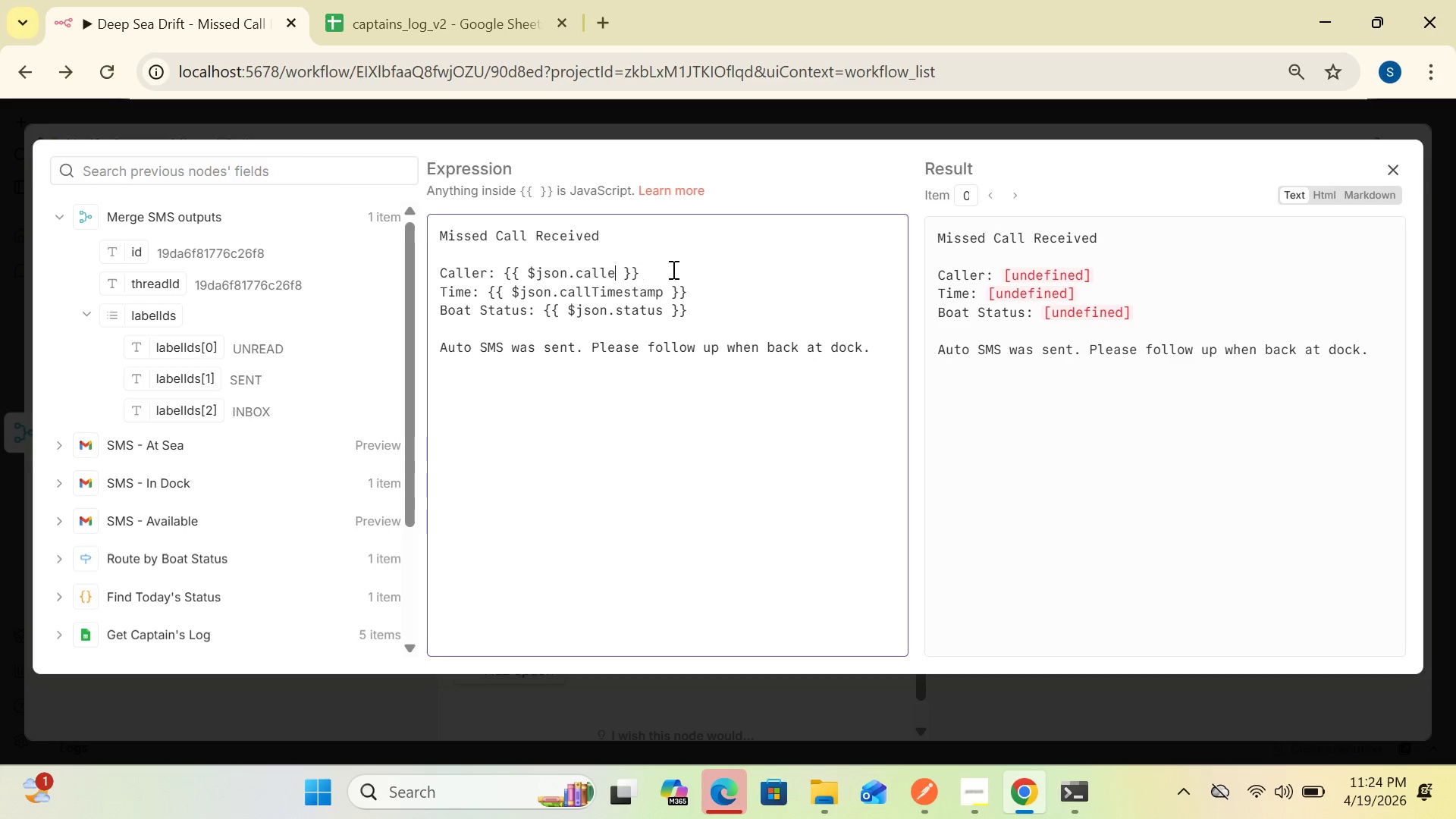 
key(Backspace)
 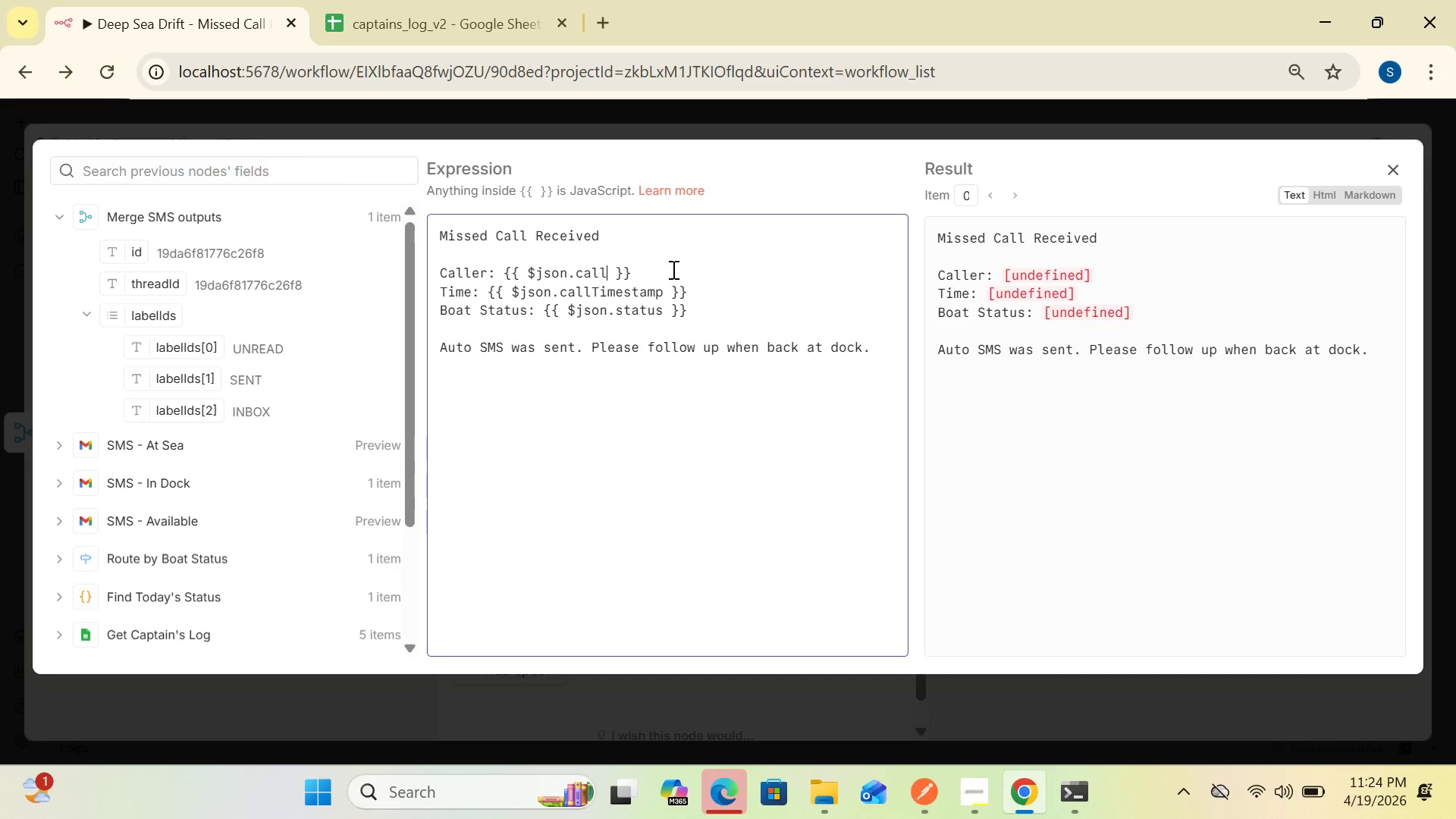 
key(Backspace)
 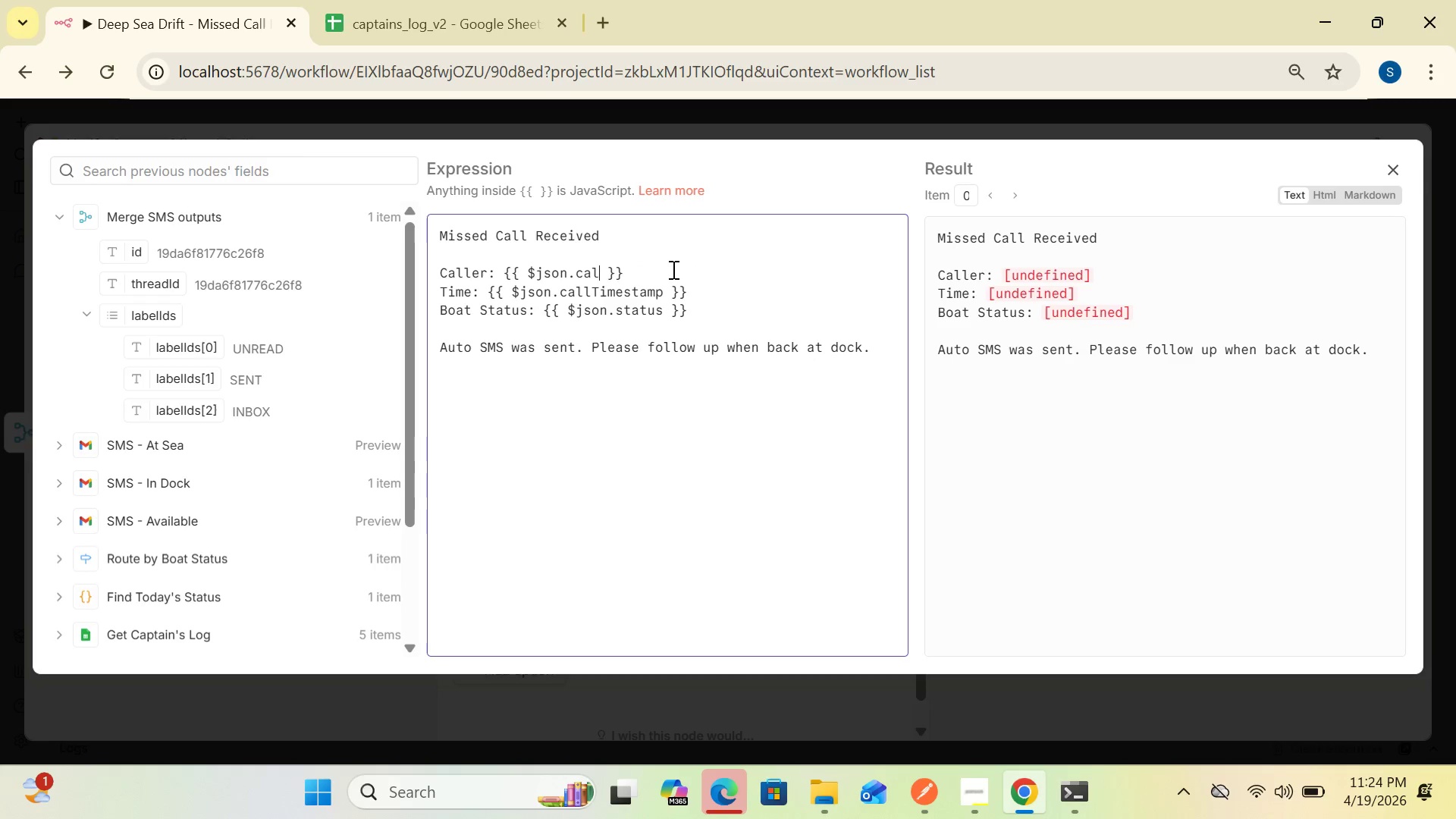 
key(Backspace)
 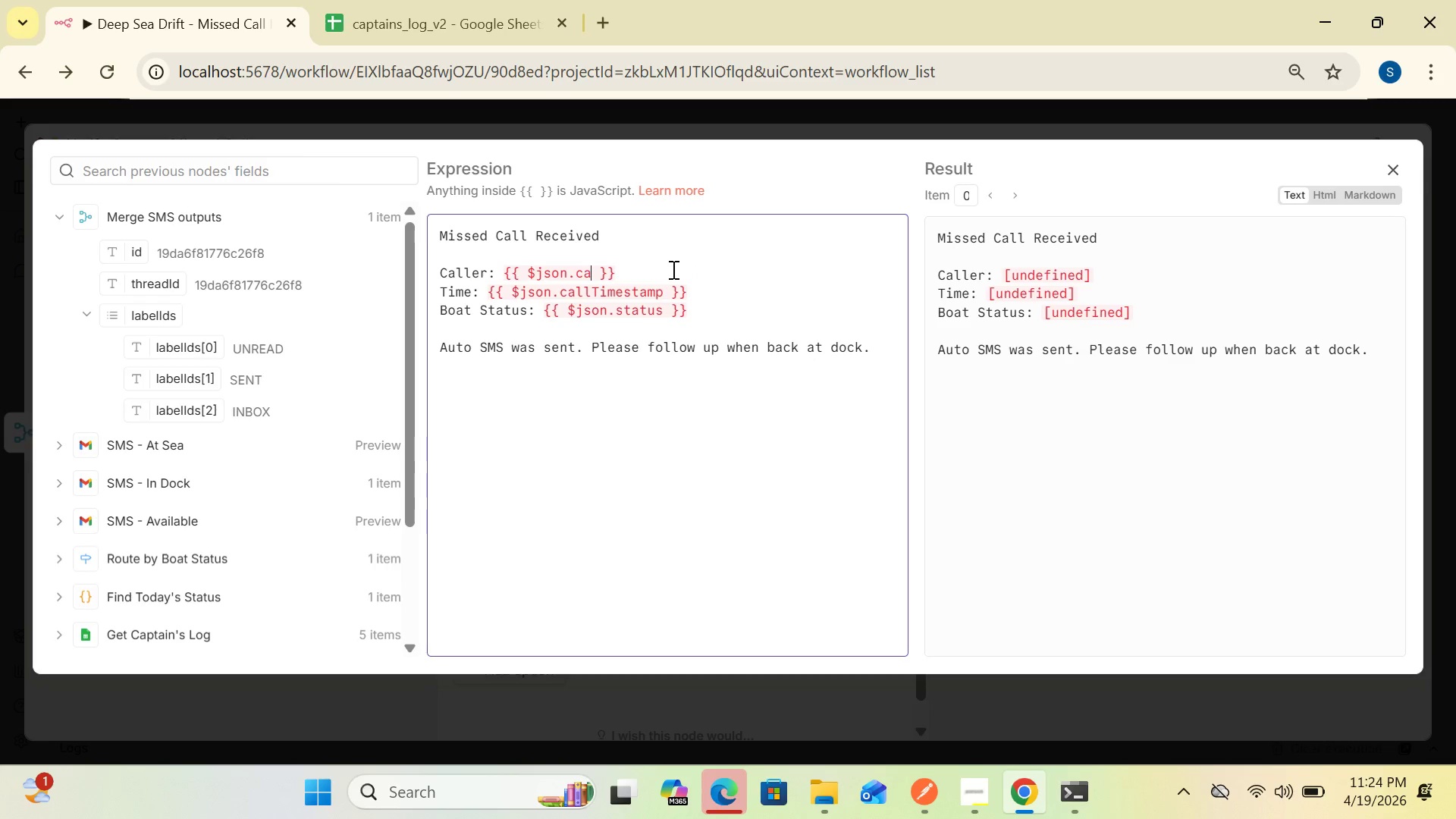 
key(Backspace)
 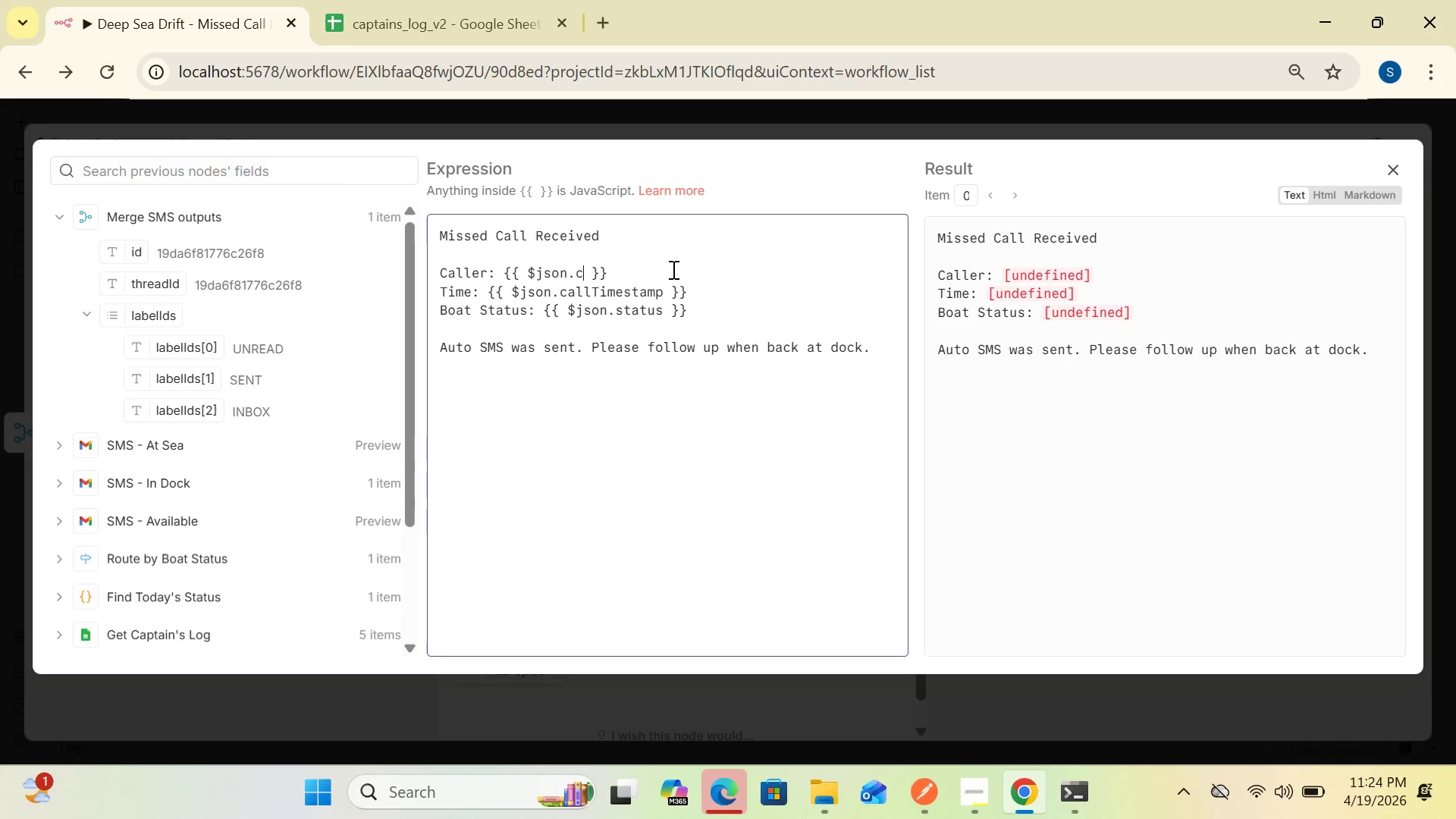 
key(Backspace)
 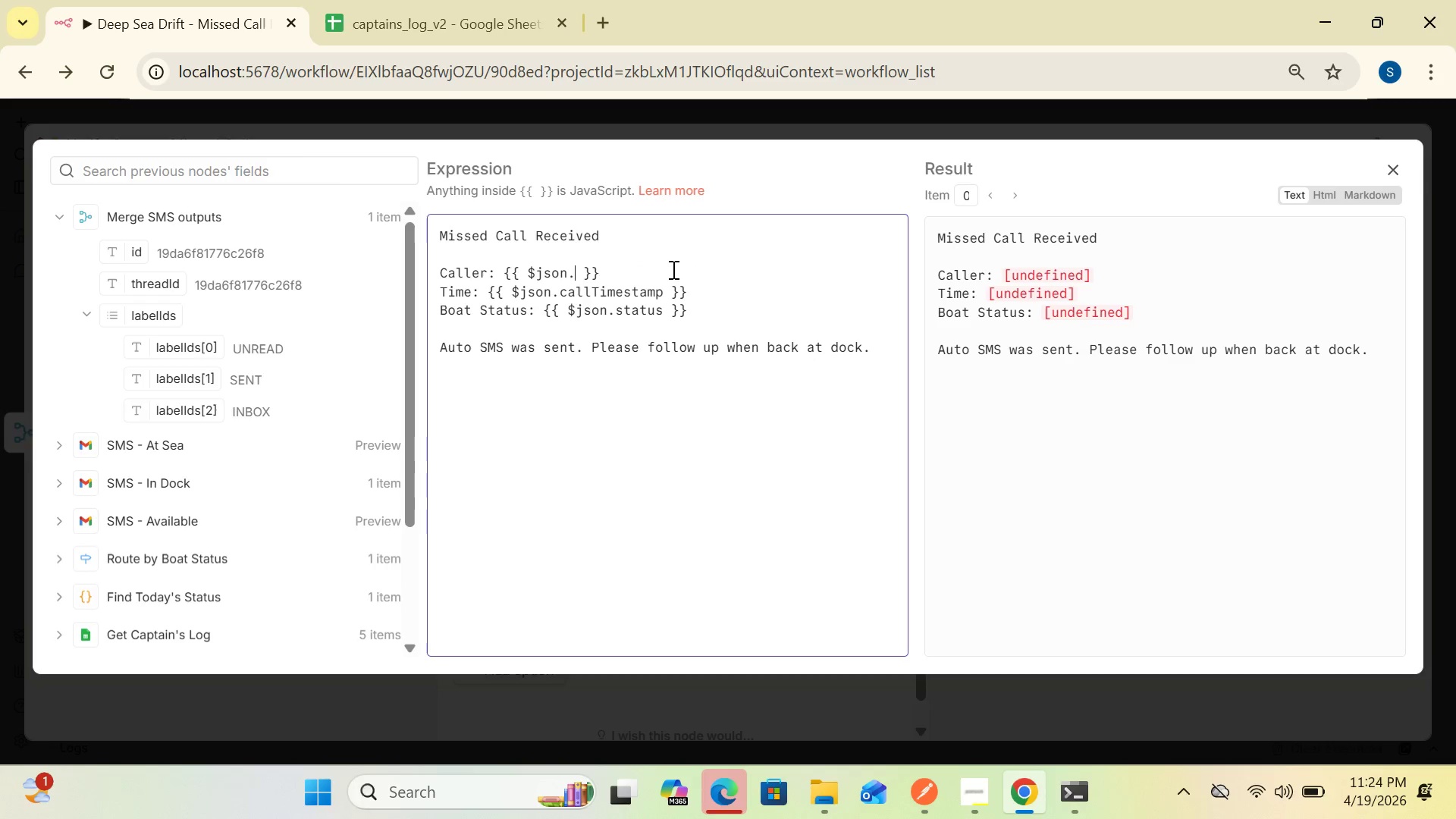 
key(Backspace)
 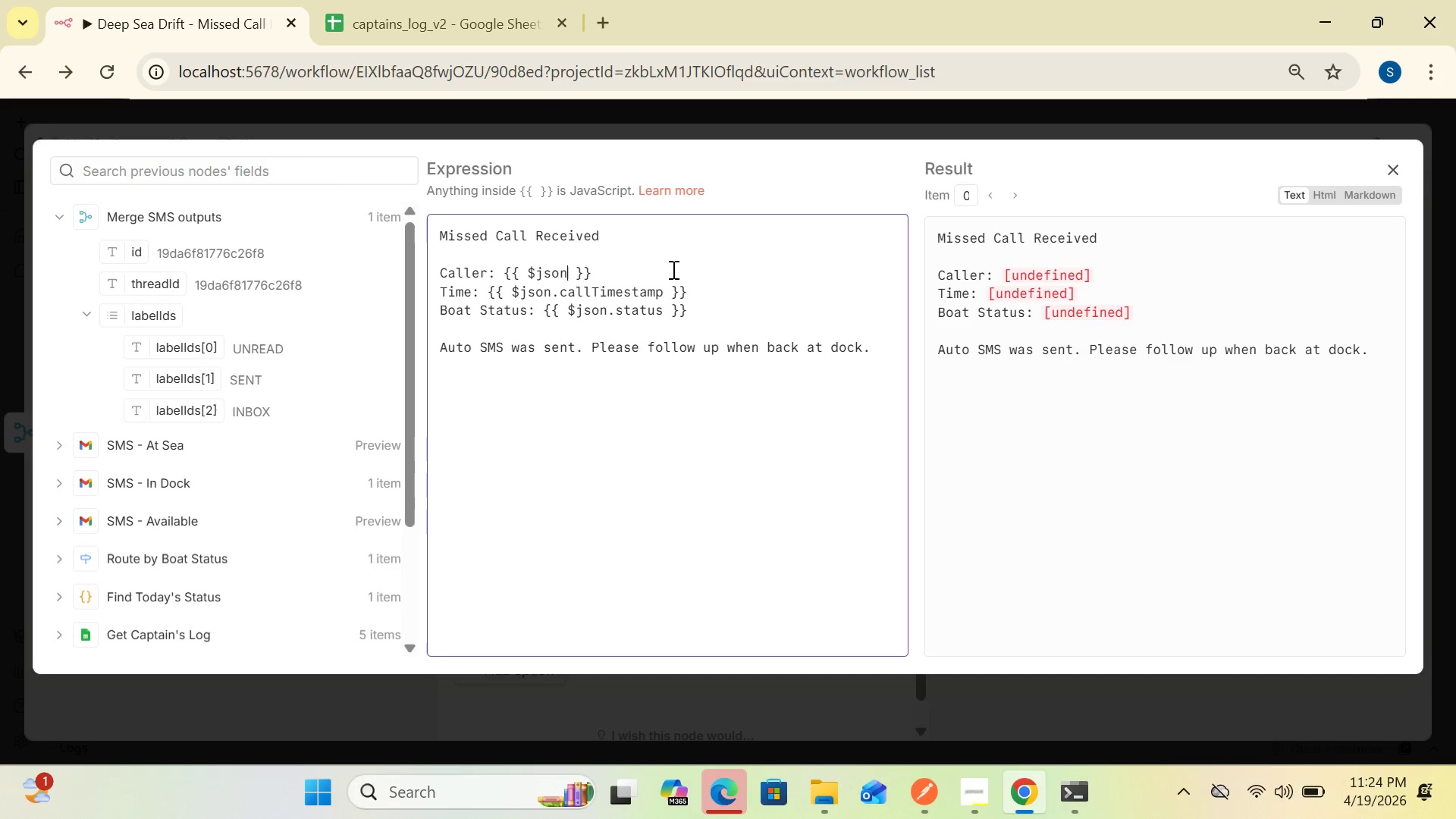 
key(Backspace)
 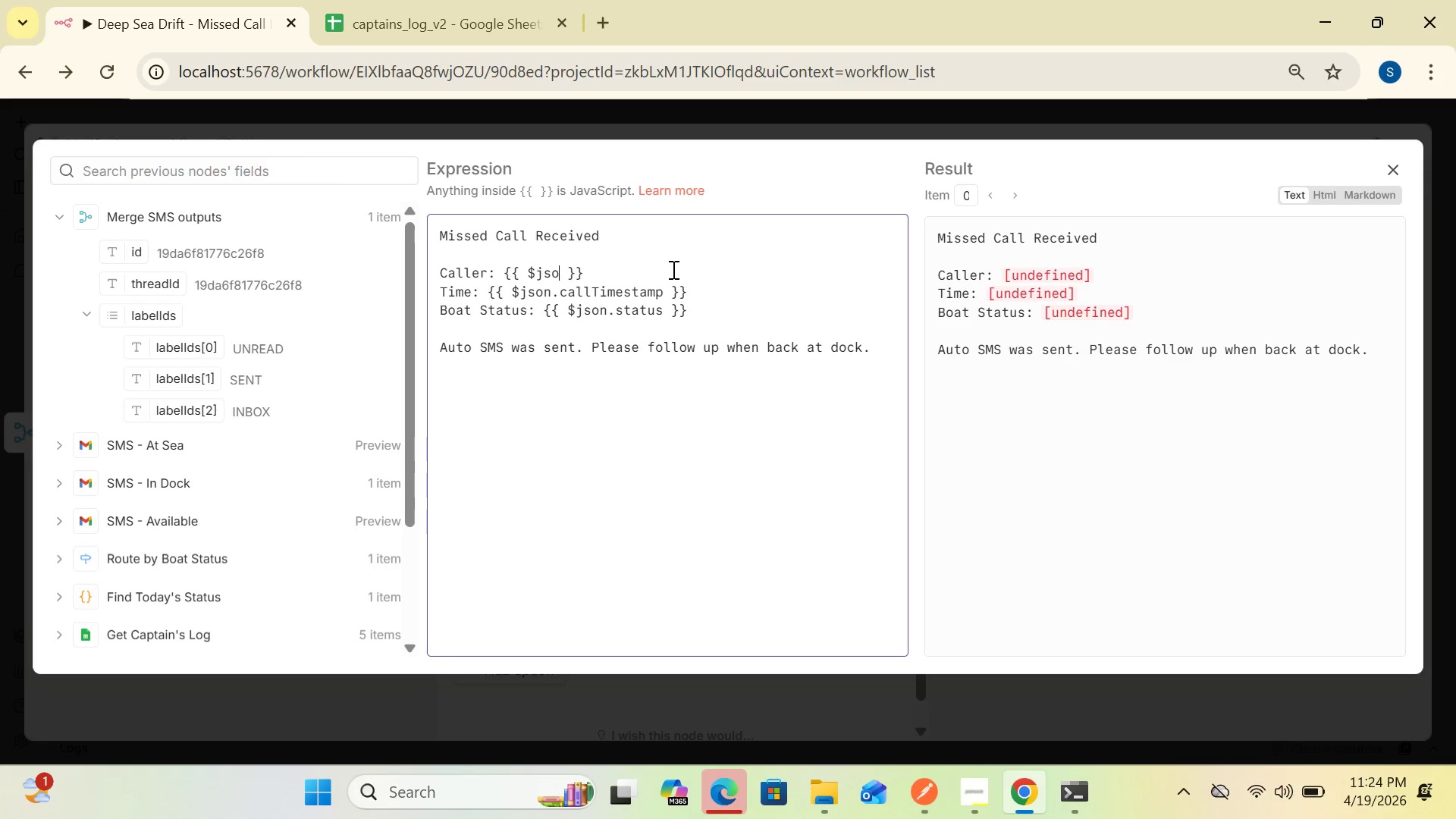 
key(Backspace)
 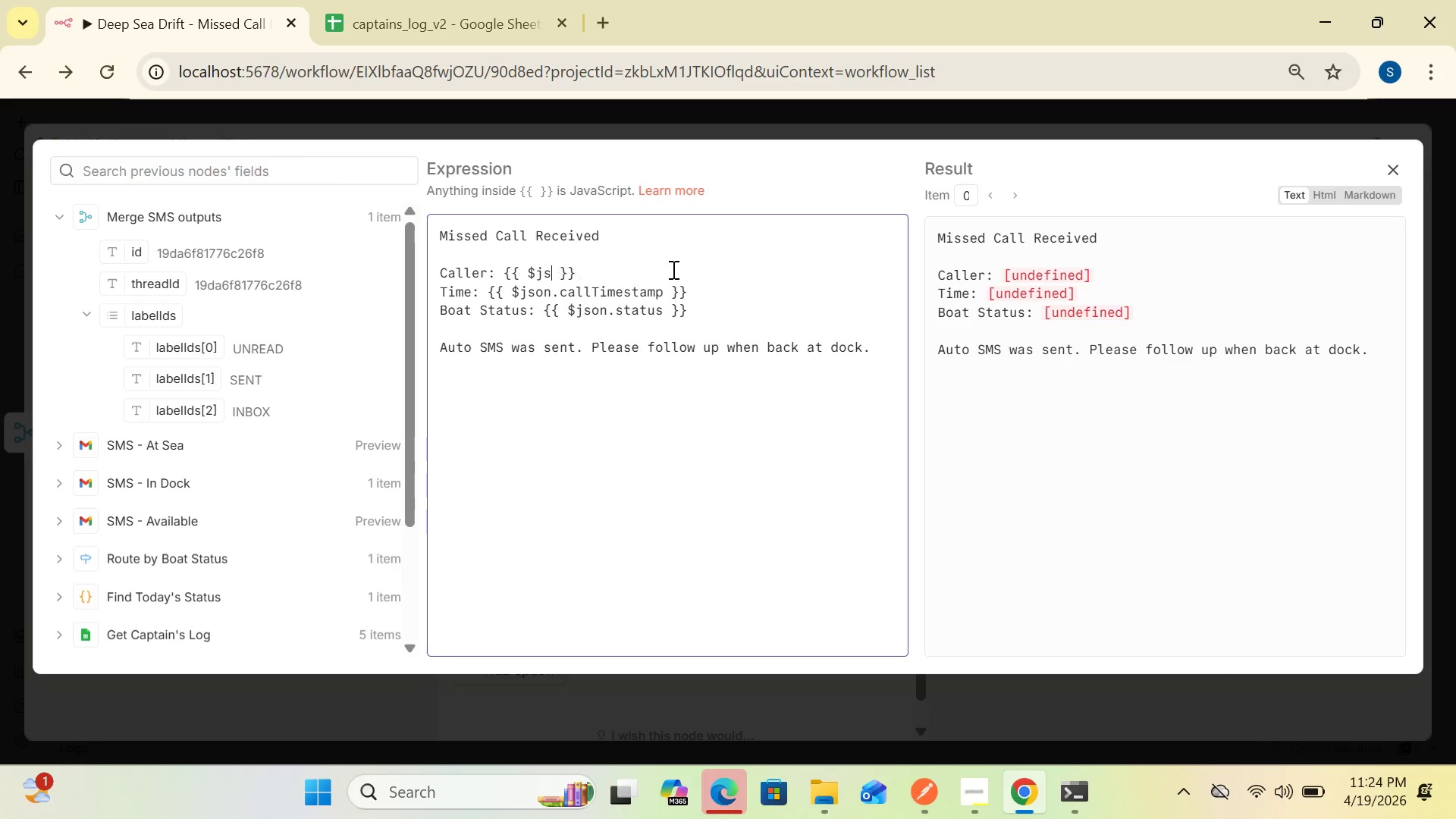 
key(Backspace)
 